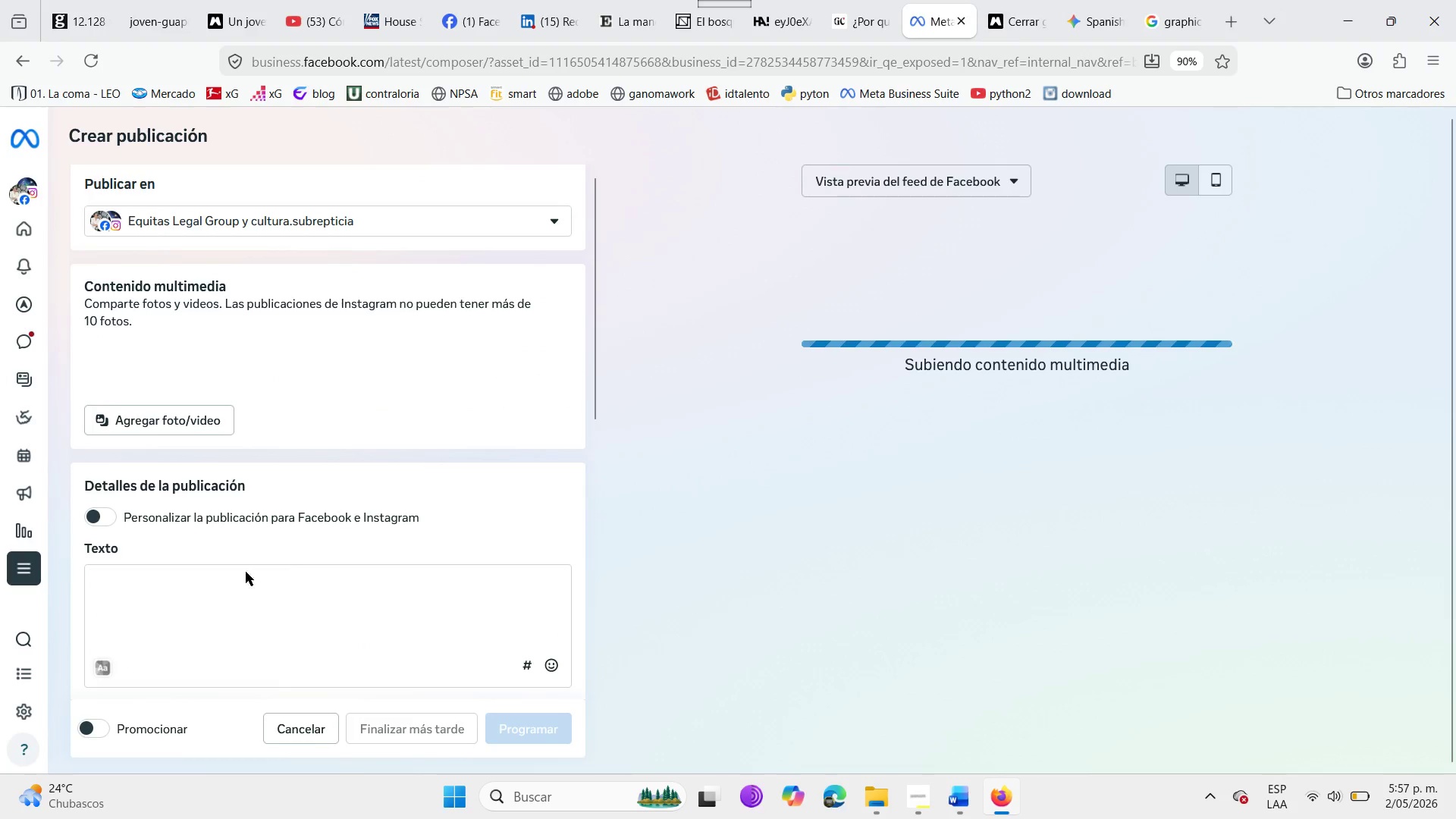 
left_click([168, 597])
 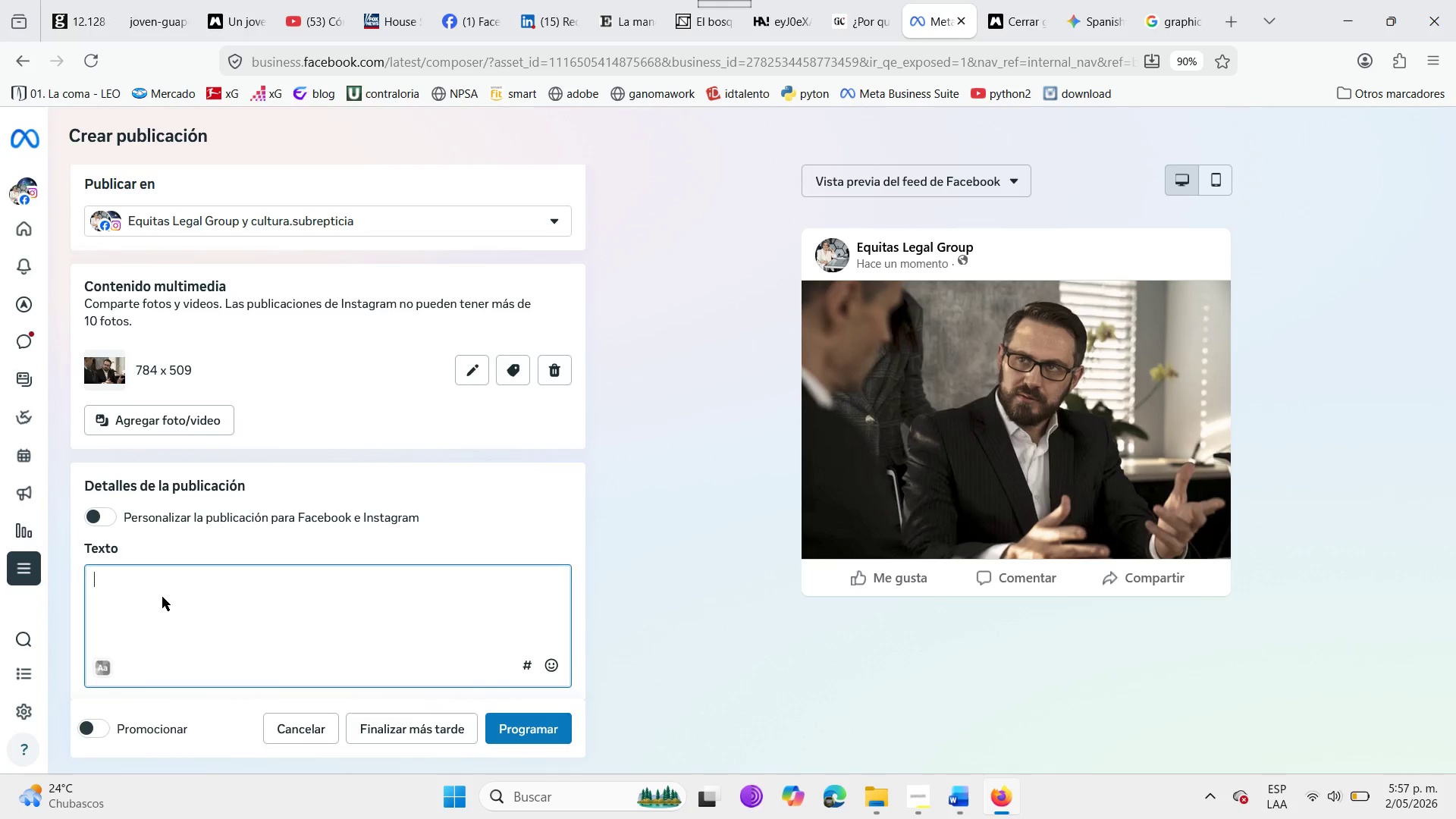 
wait(21.36)
 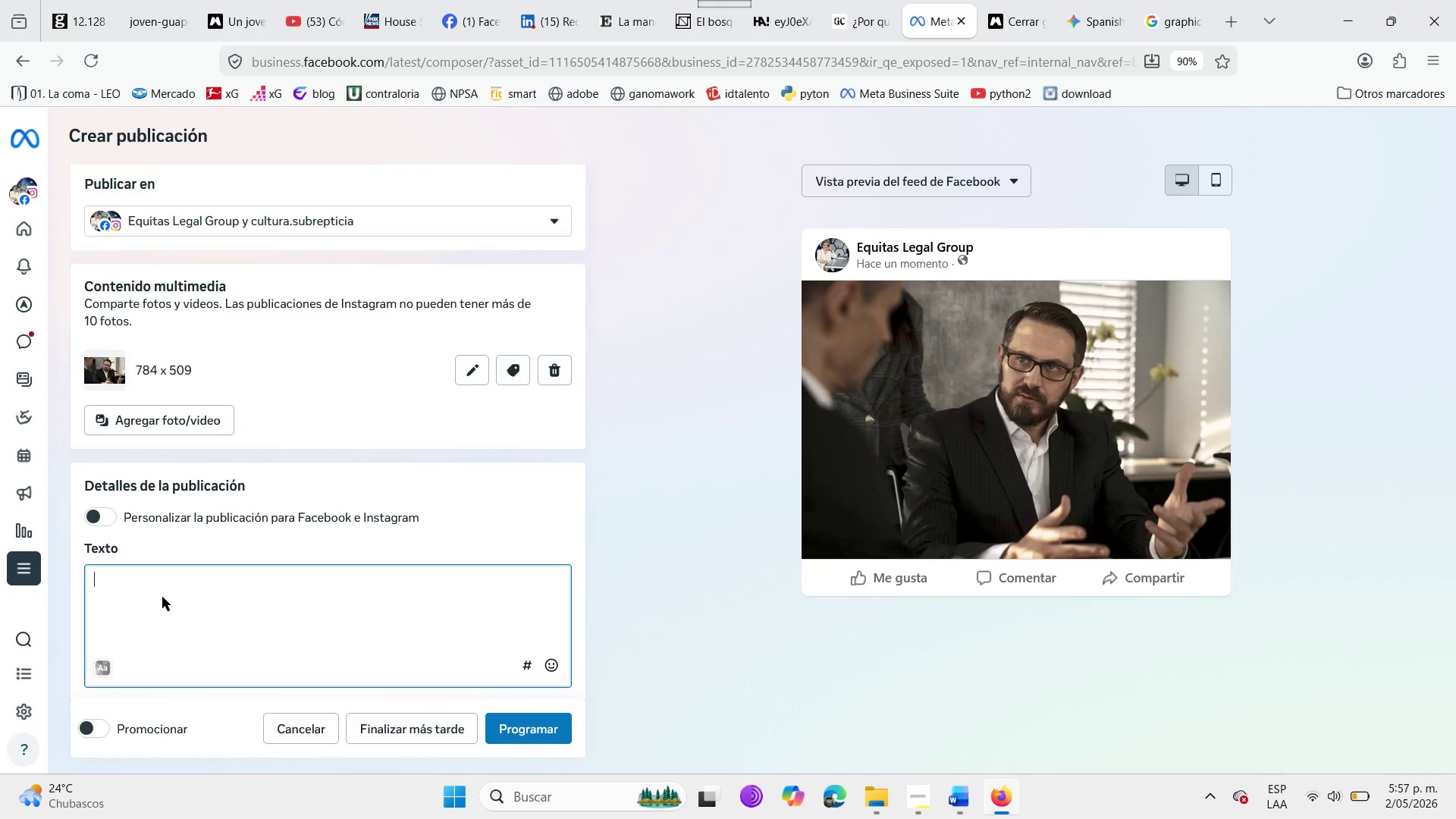 
type(Careful when using thir)
 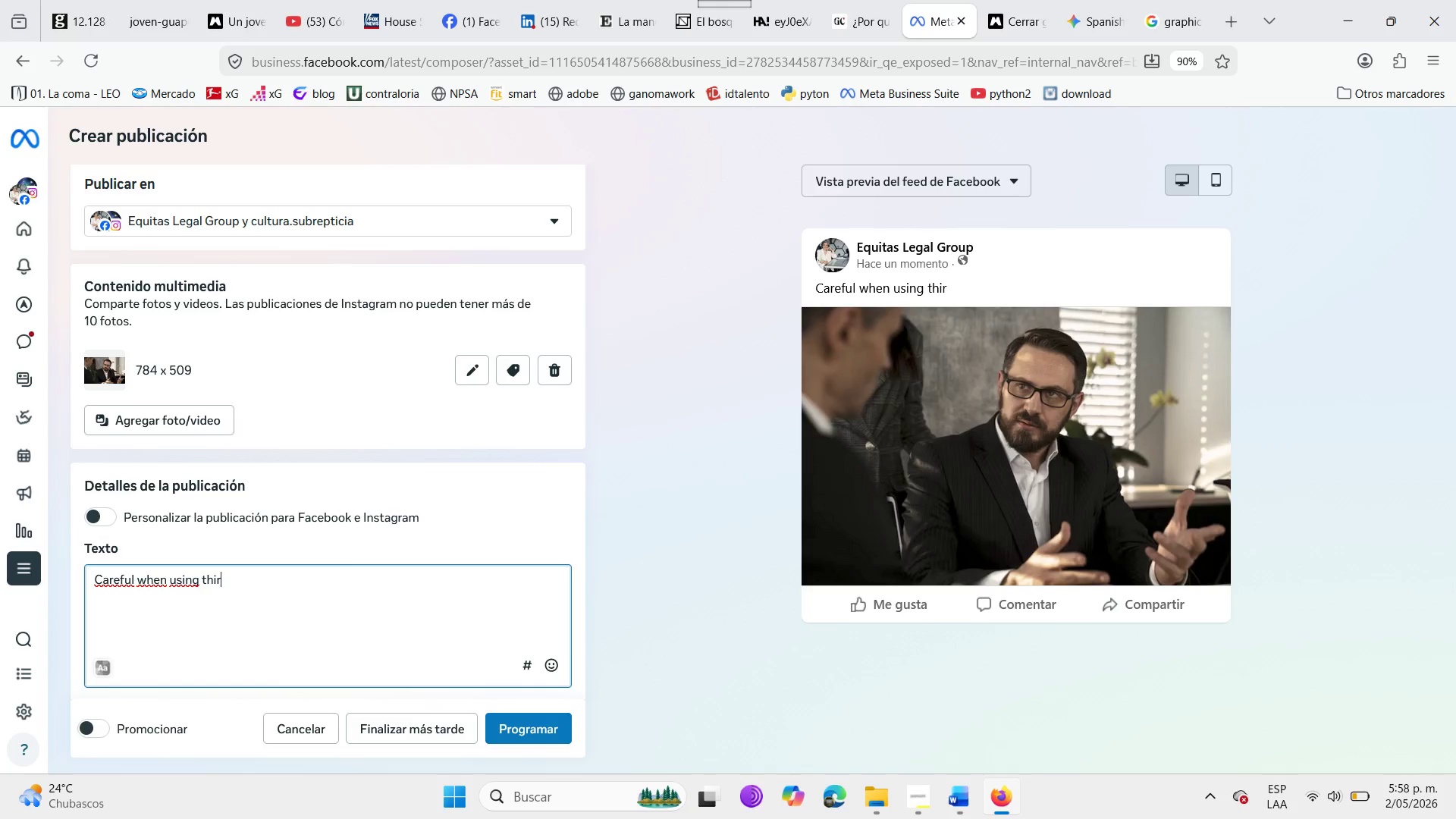 
type(d-party logos )
key(Backspace)
type( in your portfolio )
 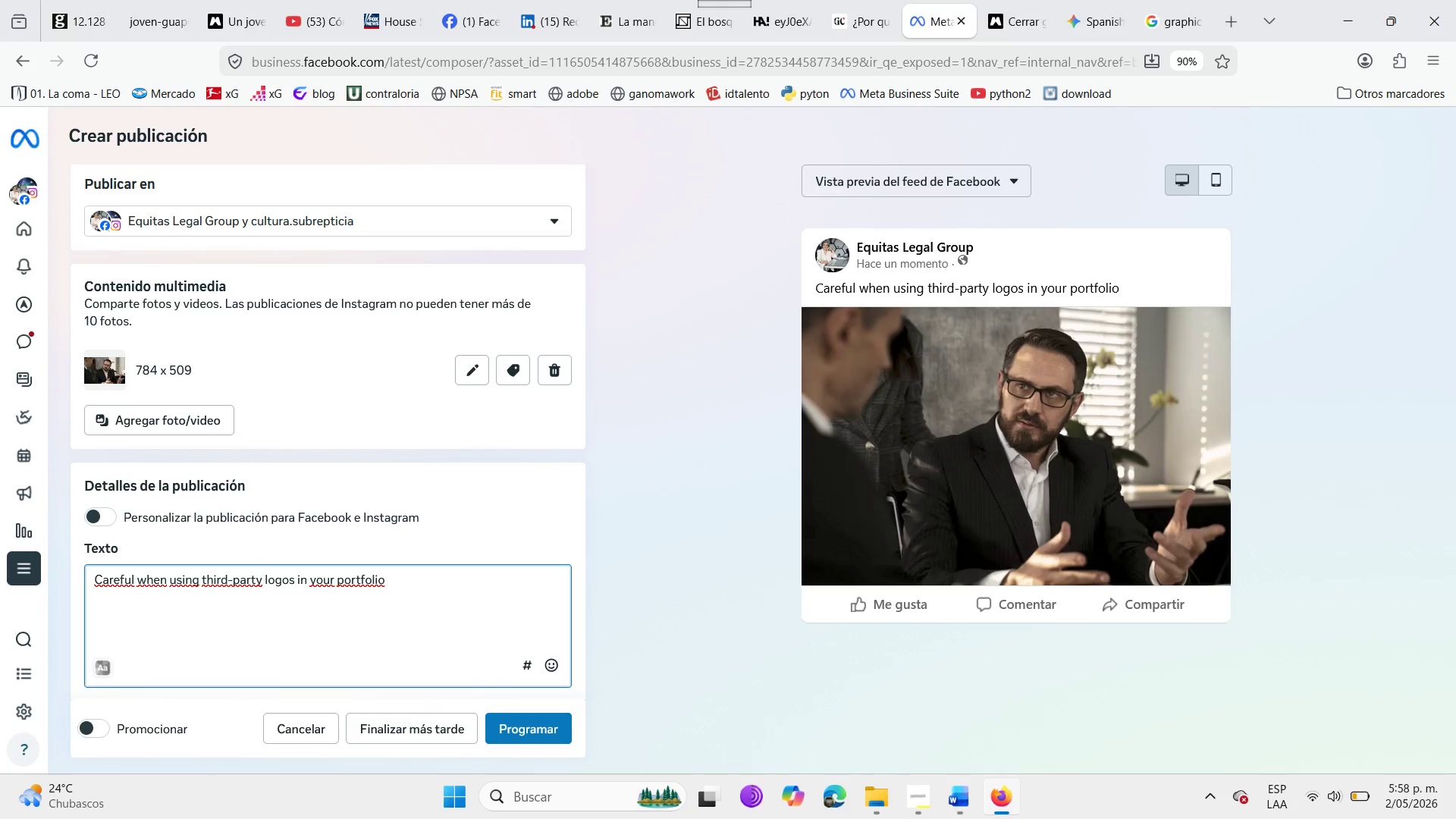 
wait(5.34)
 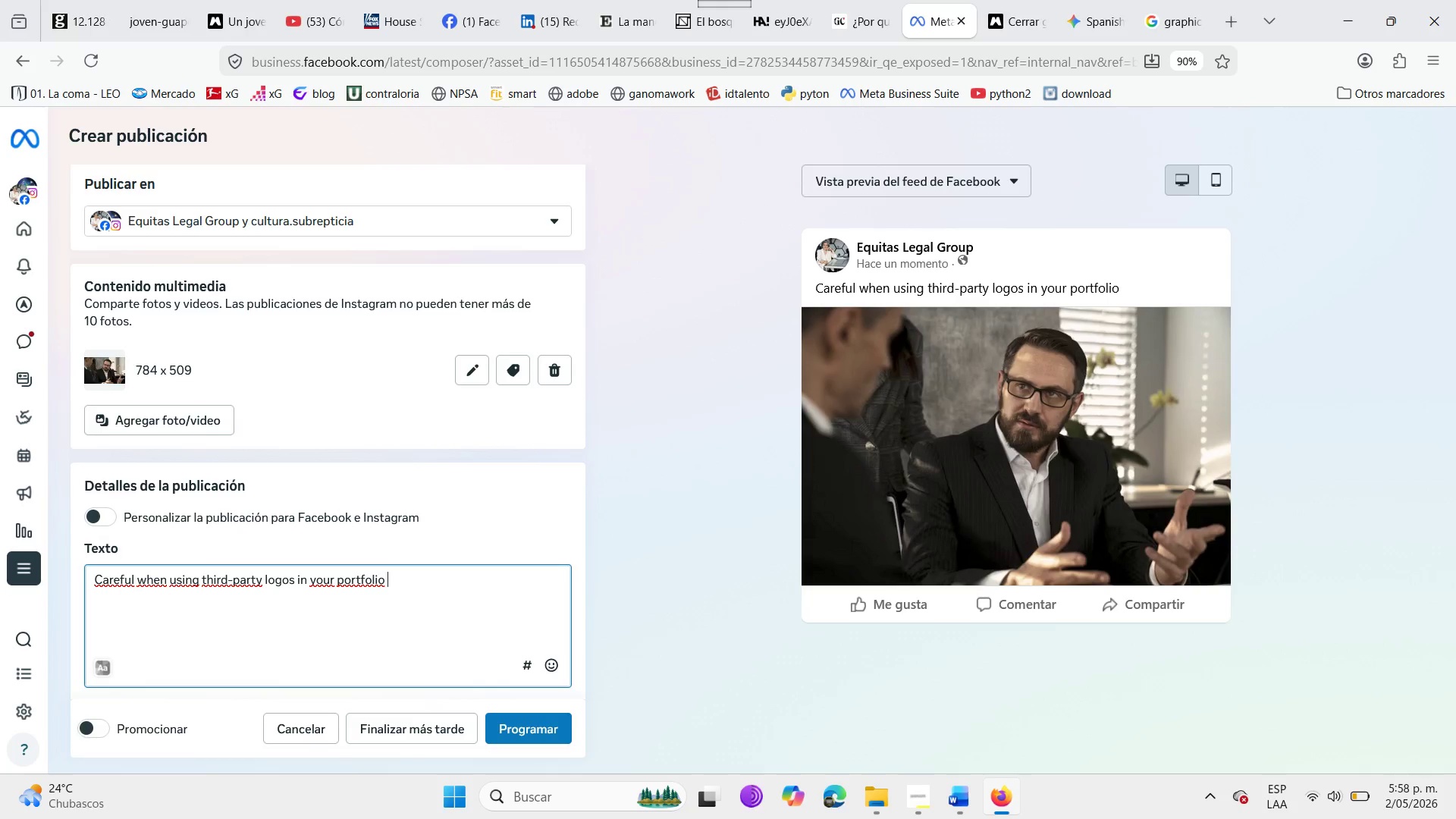 
left_click([551, 673])
 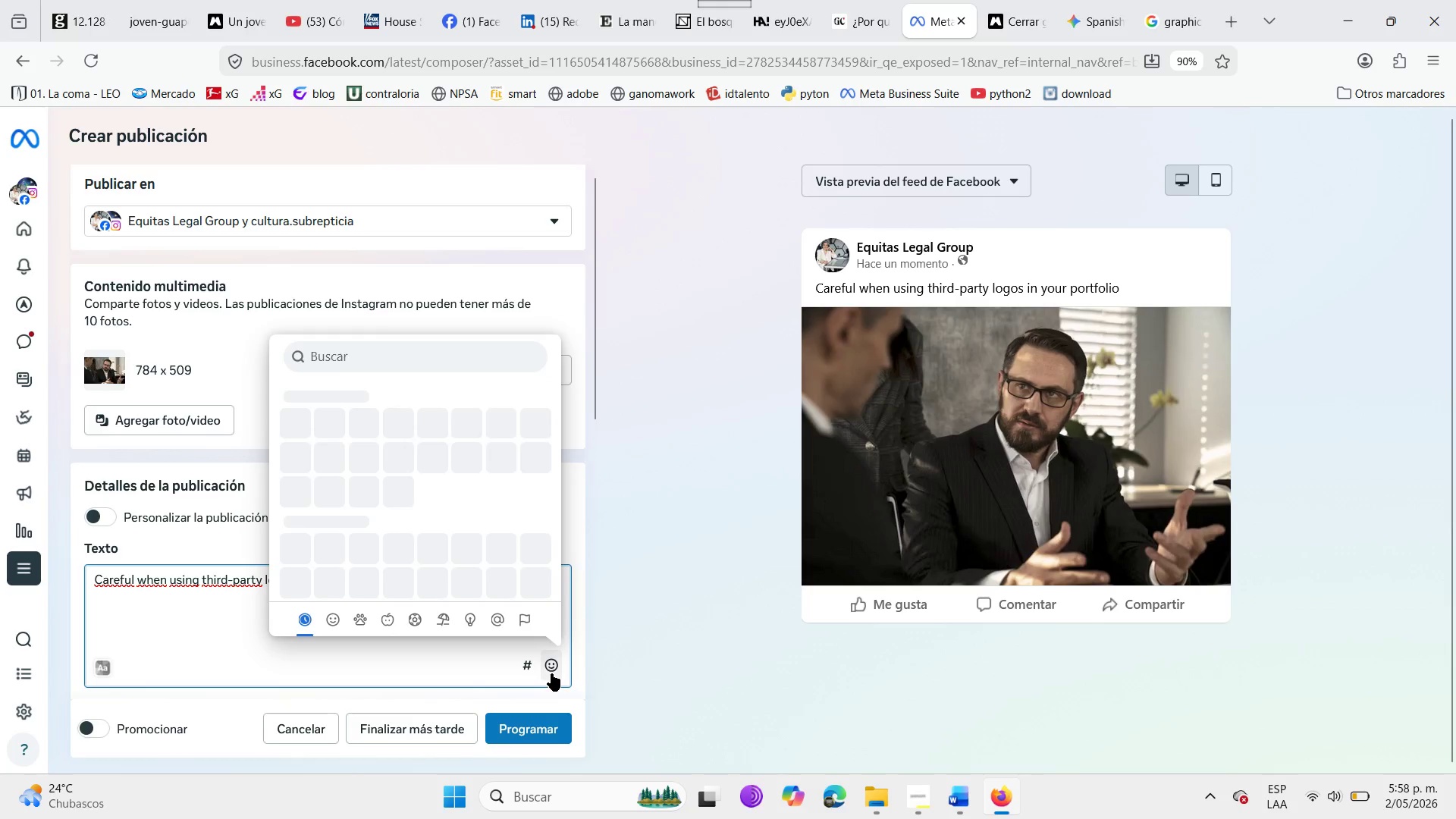 
mouse_move([369, 422])
 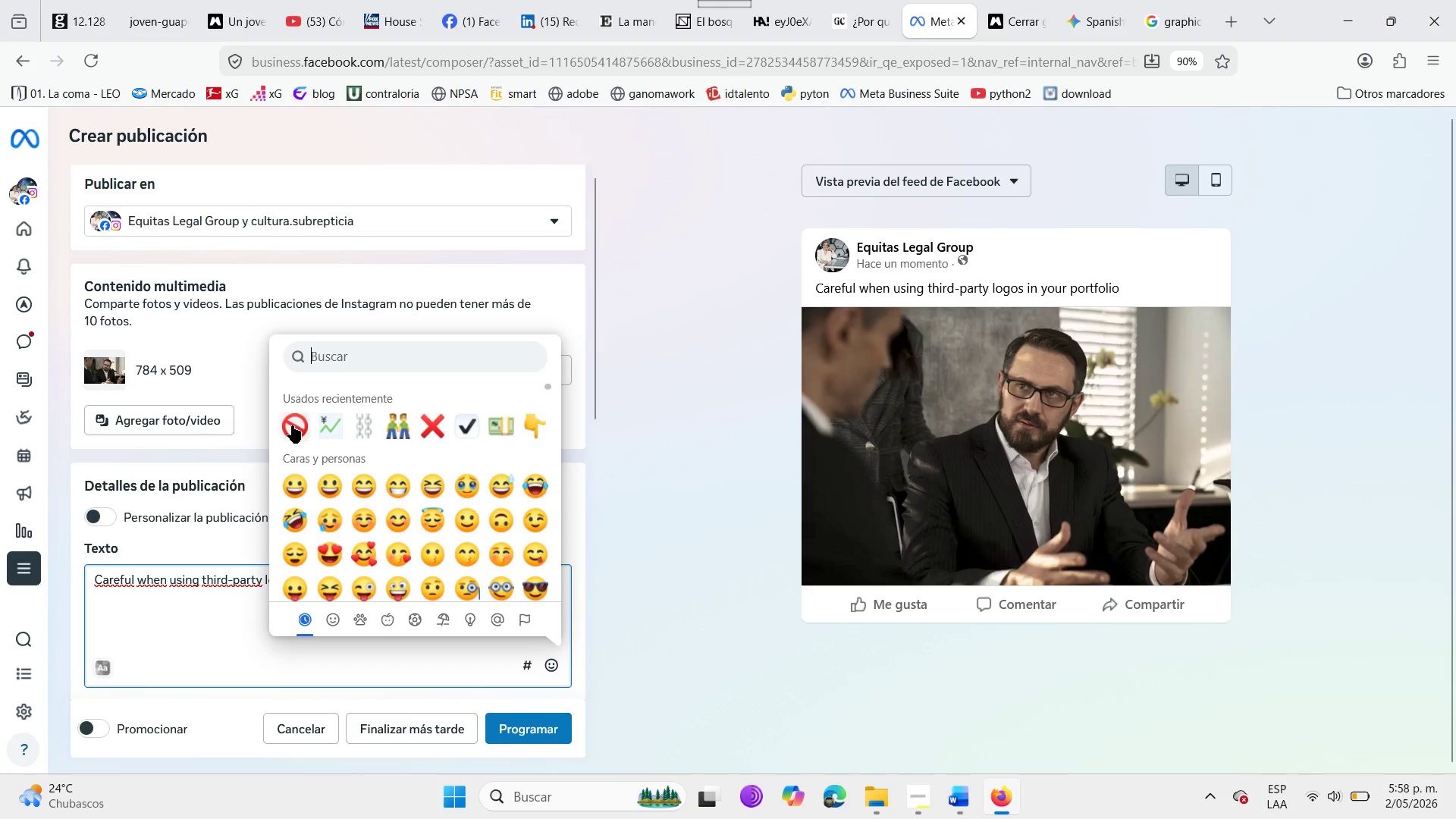 
left_click([292, 425])
 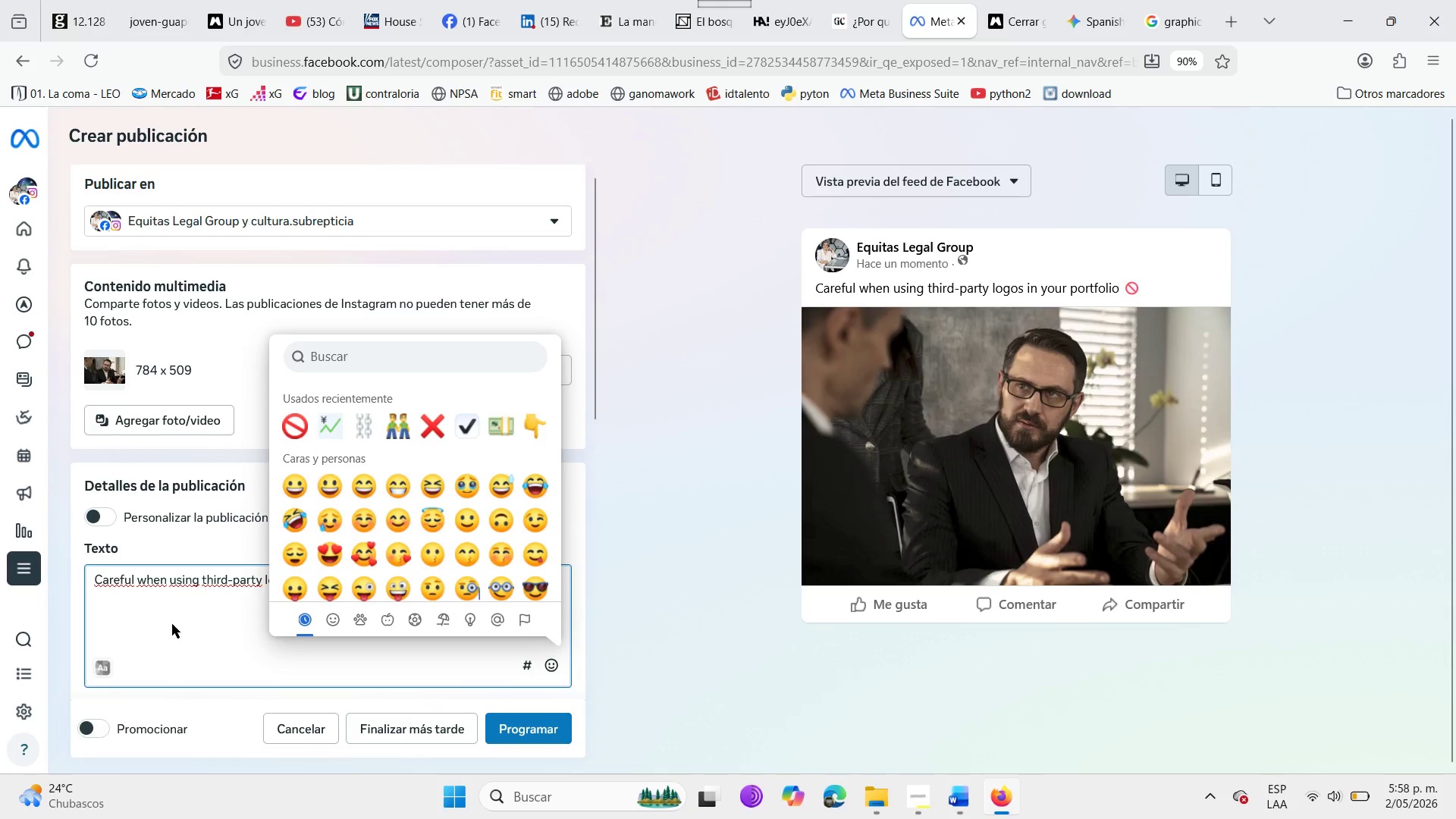 
double_click([173, 623])
 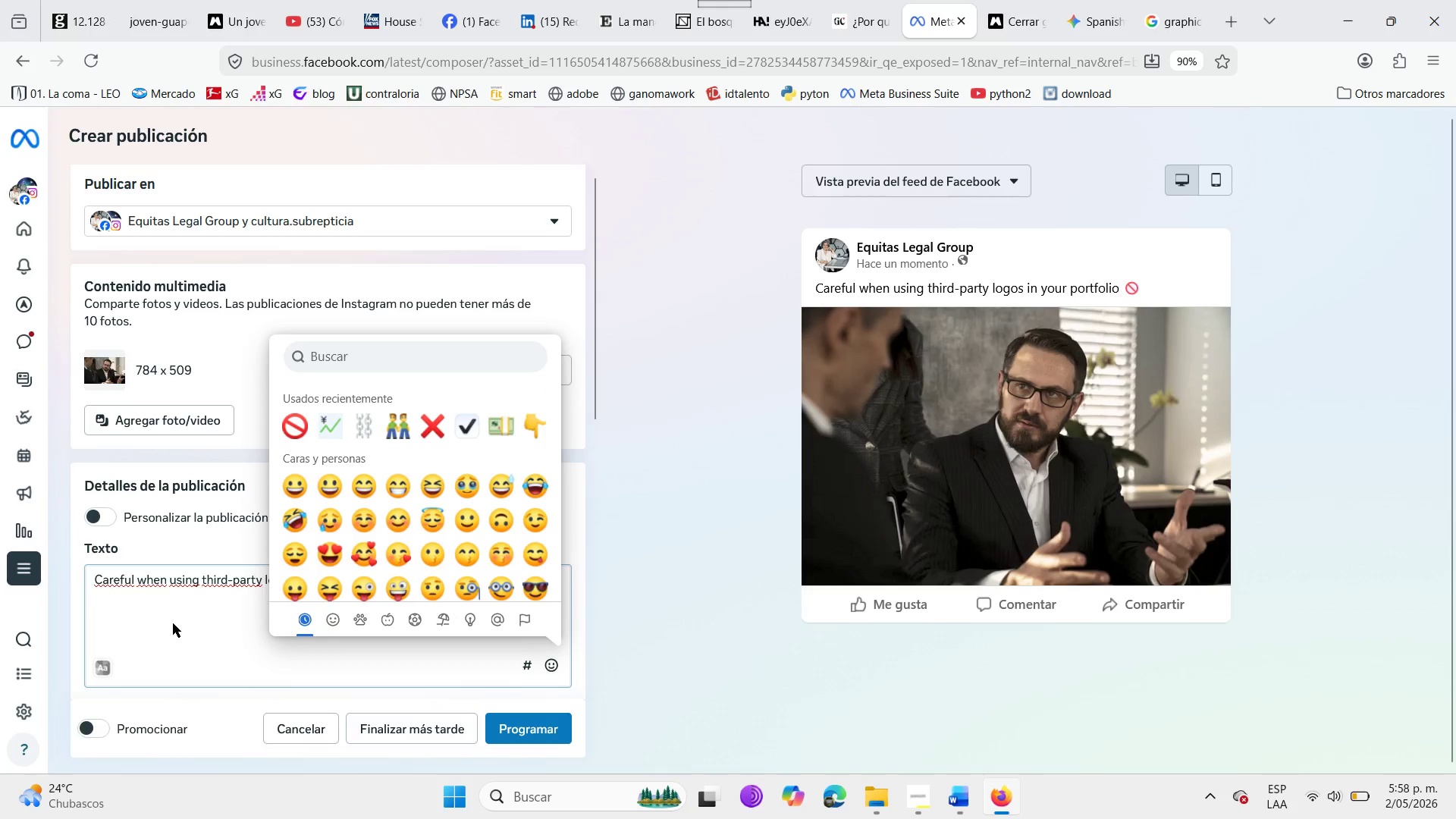 
triple_click([173, 623])
 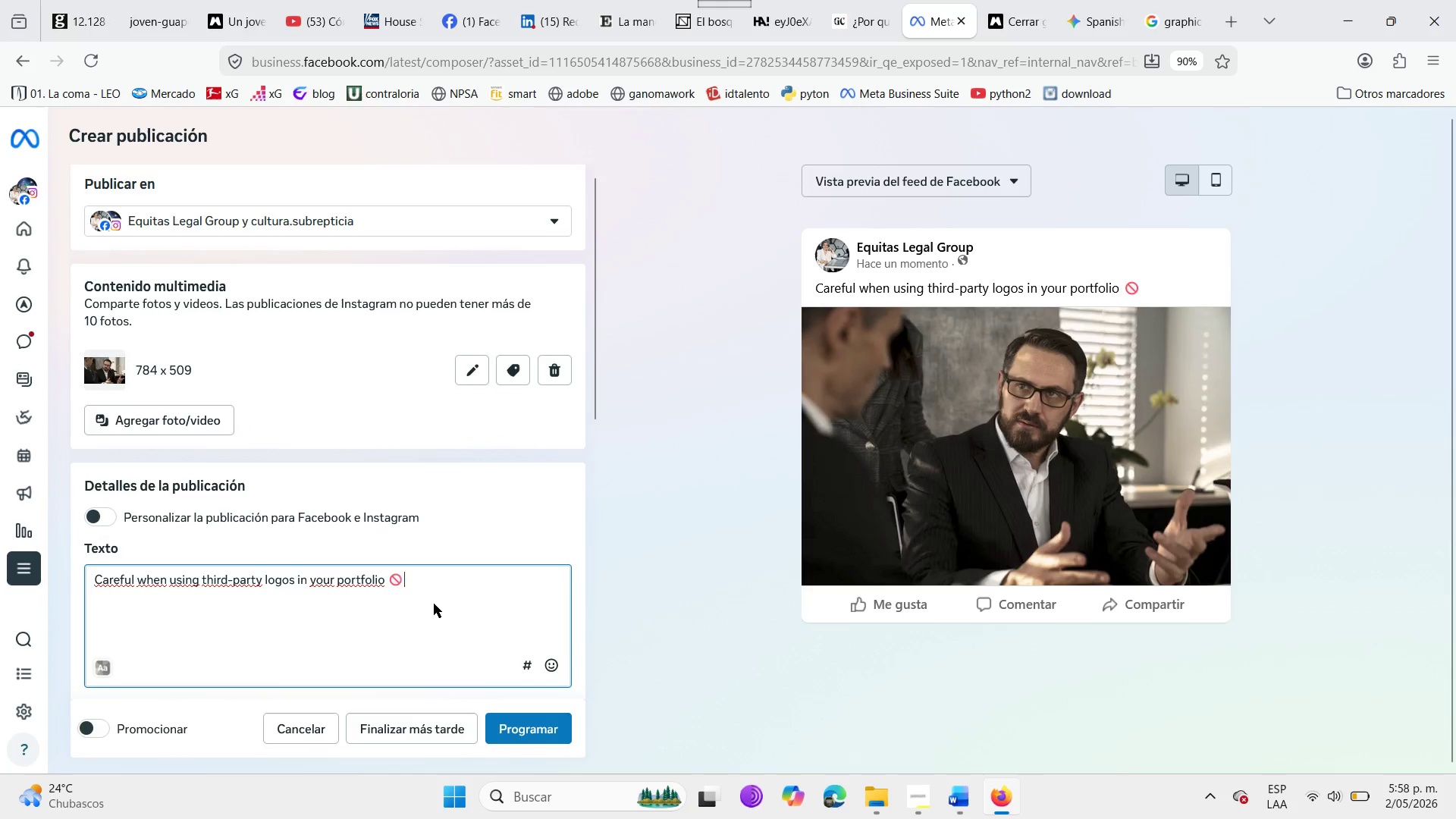 
left_click([431, 573])
 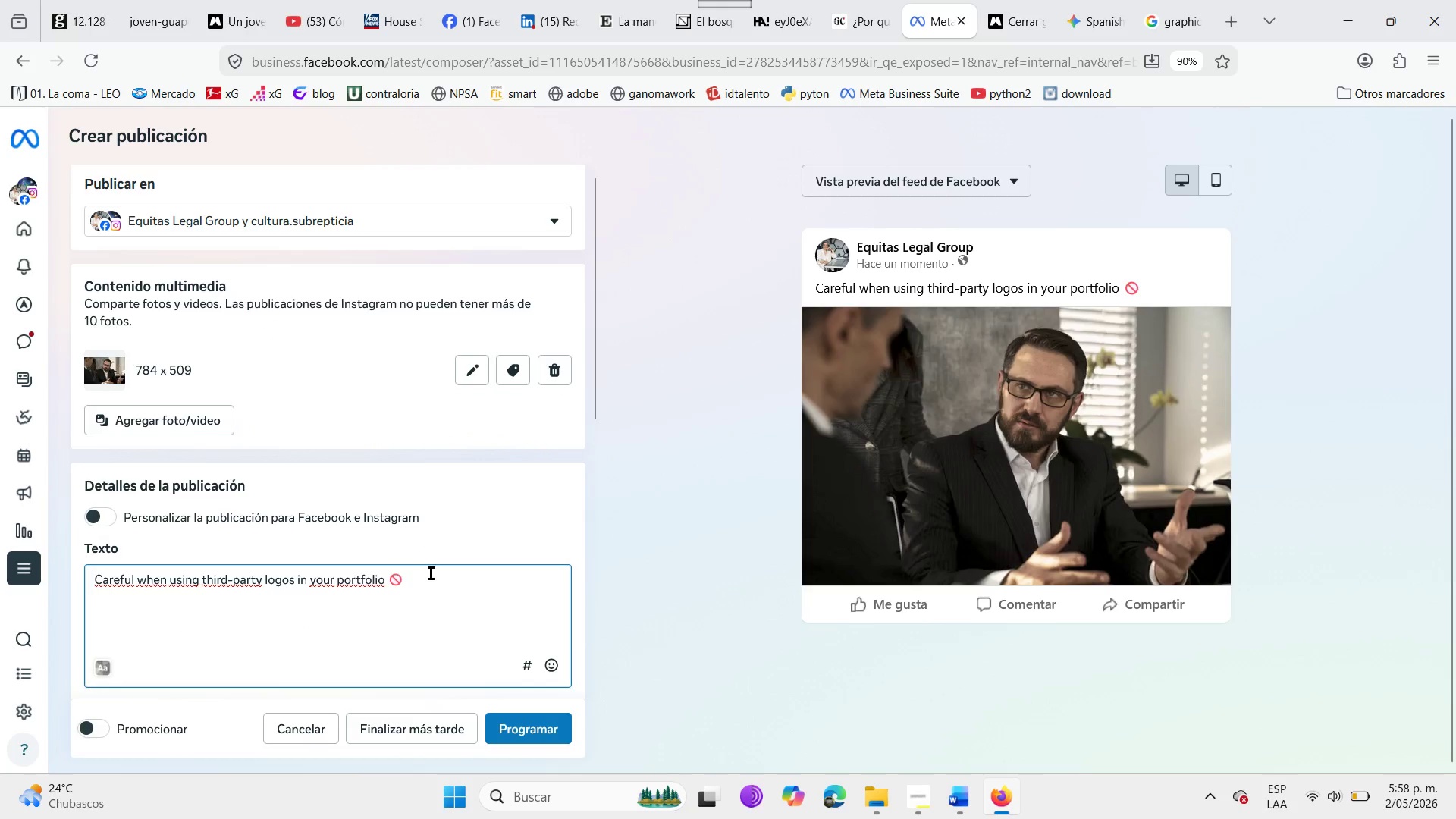 
key(Period)
 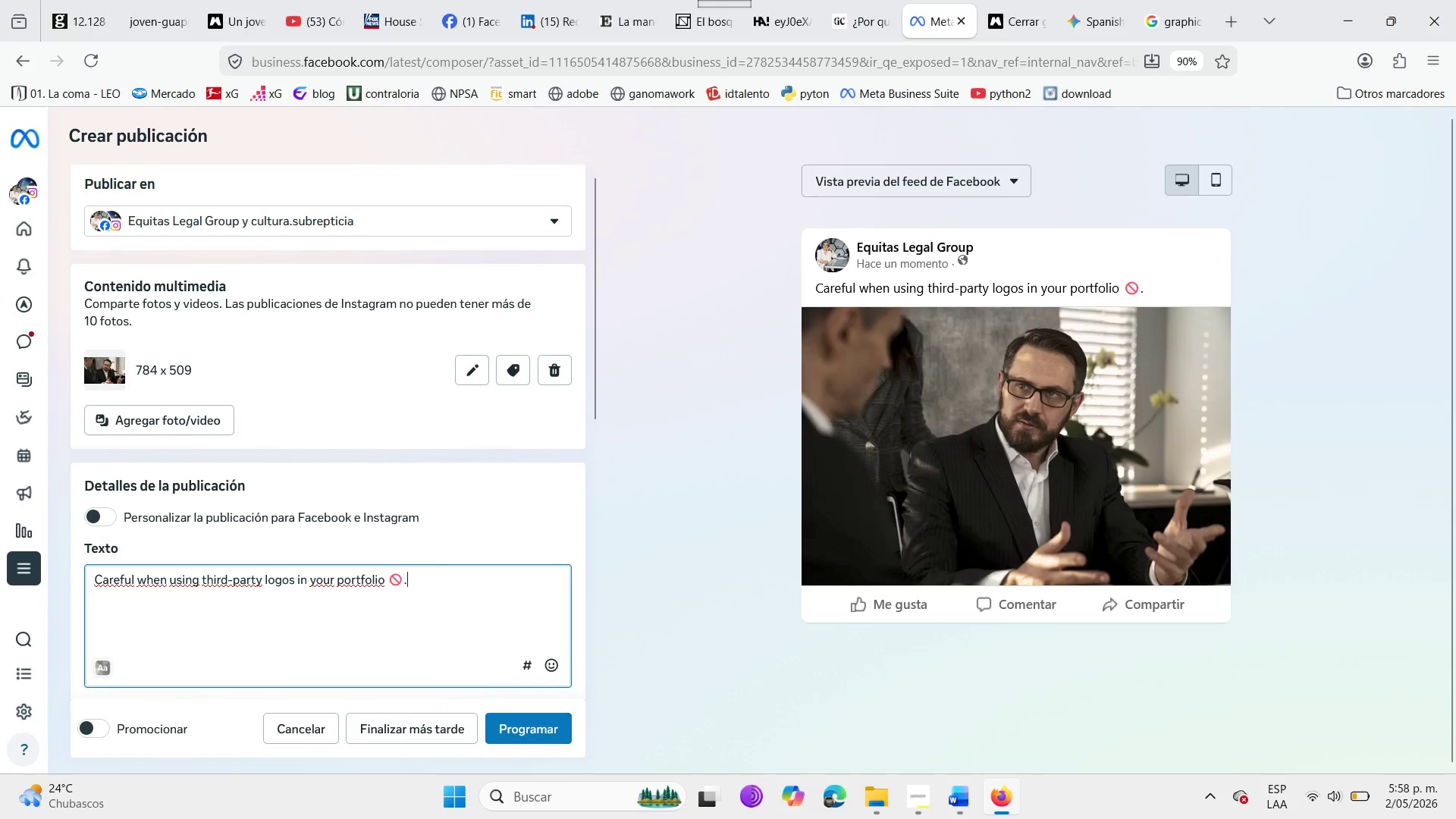 
key(Space)
 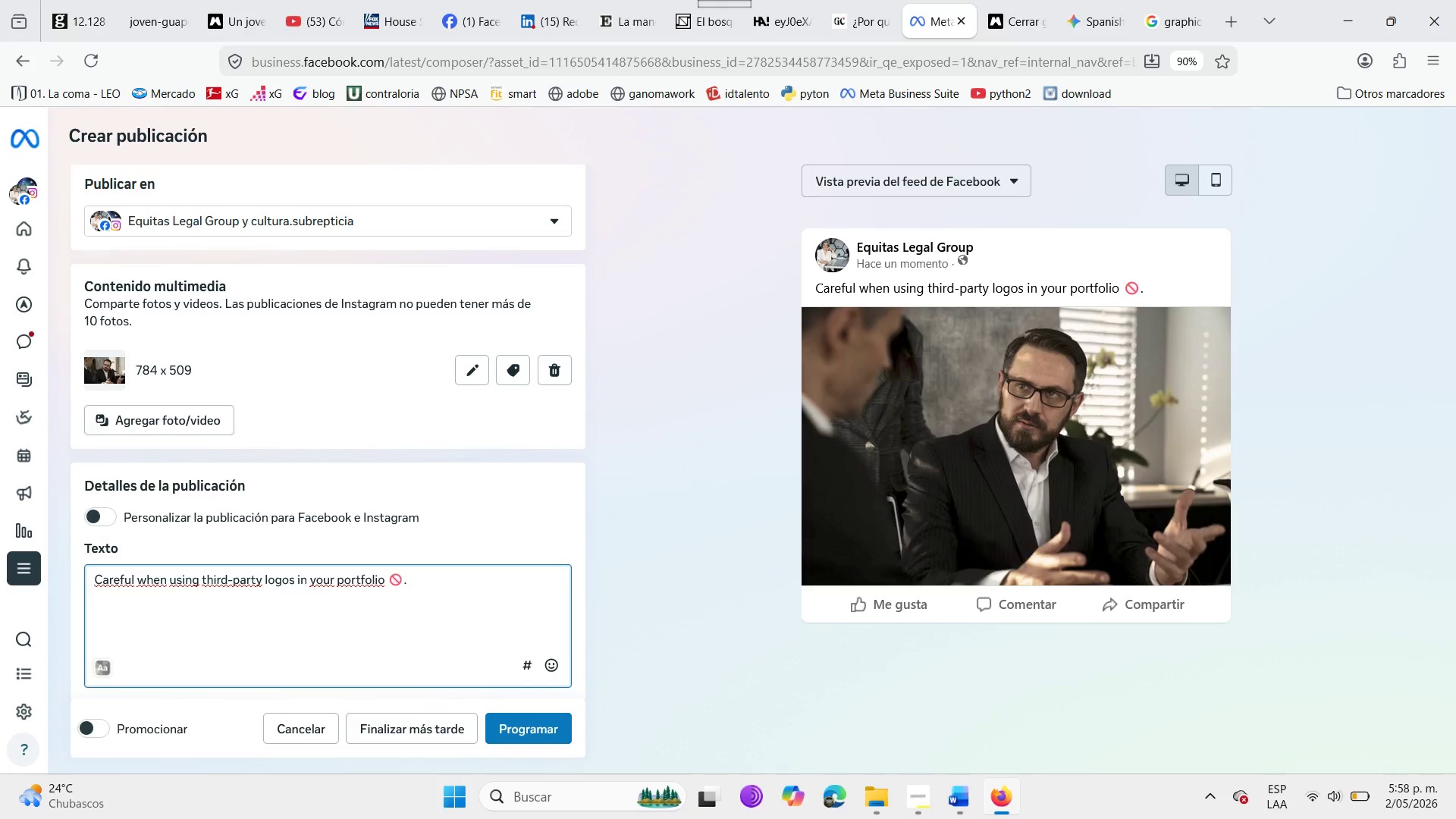 
key(Enter)
 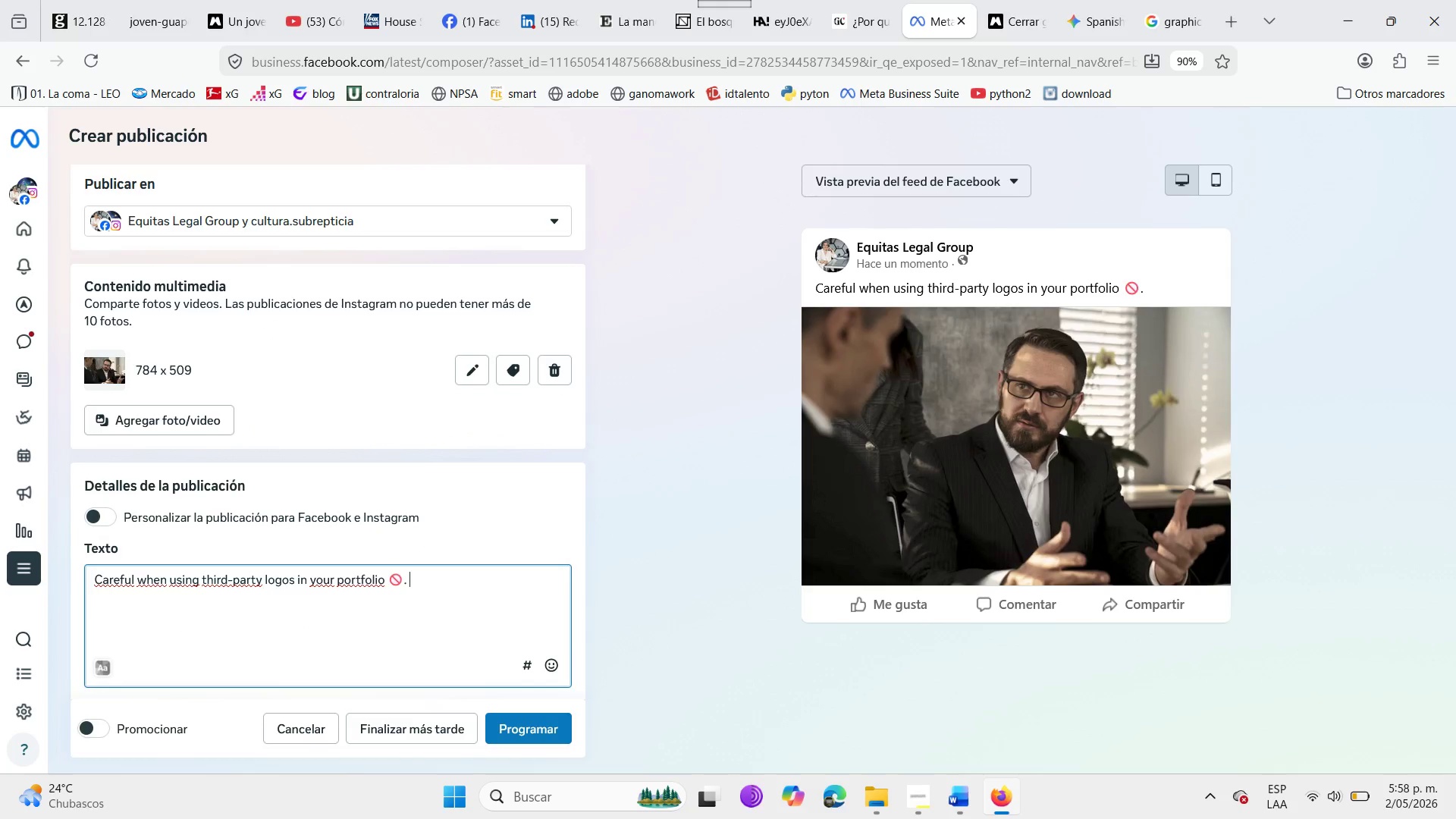 
key(Enter)
 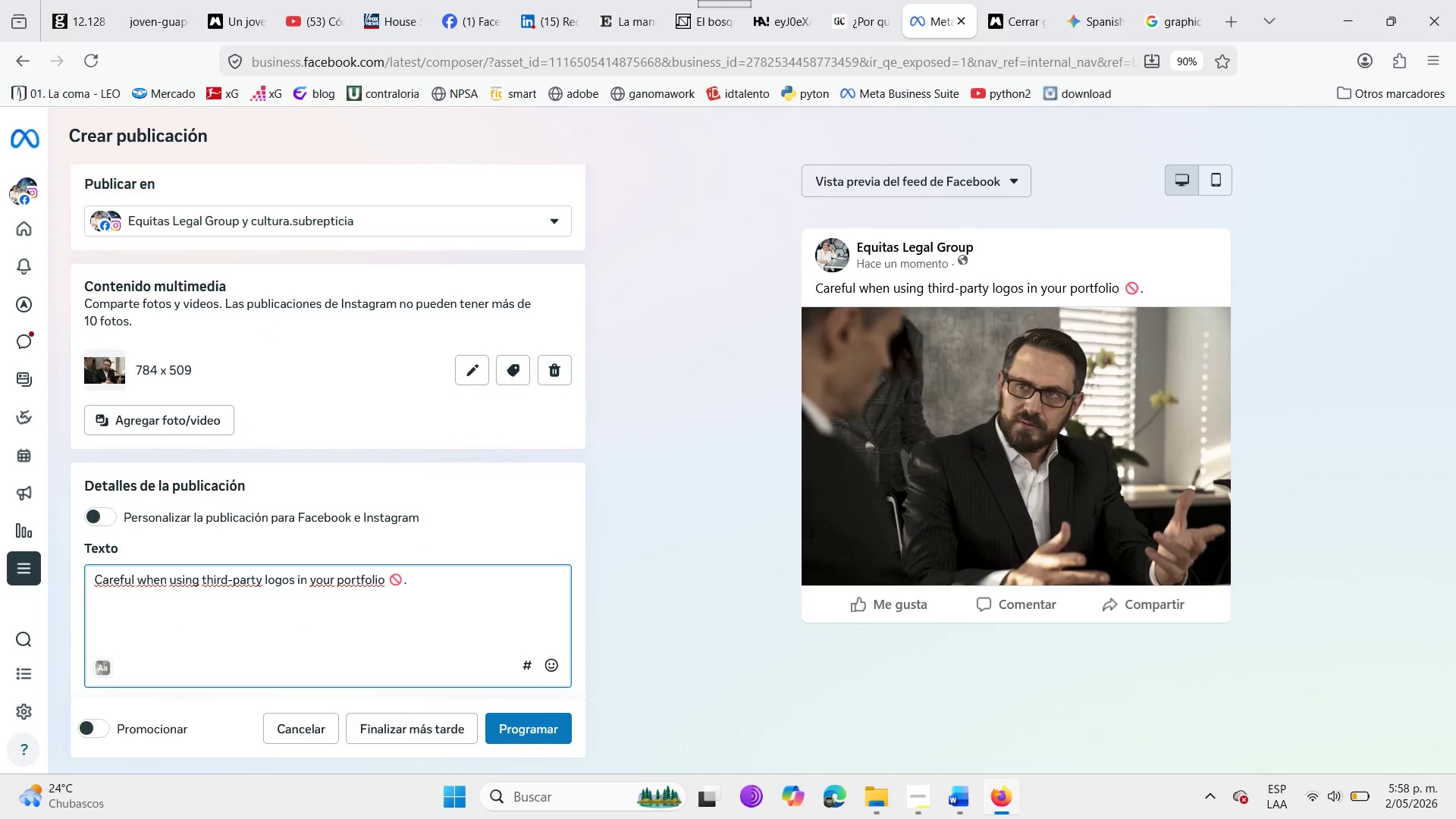 
type(D)
key(Backspace)
type(Follow)
 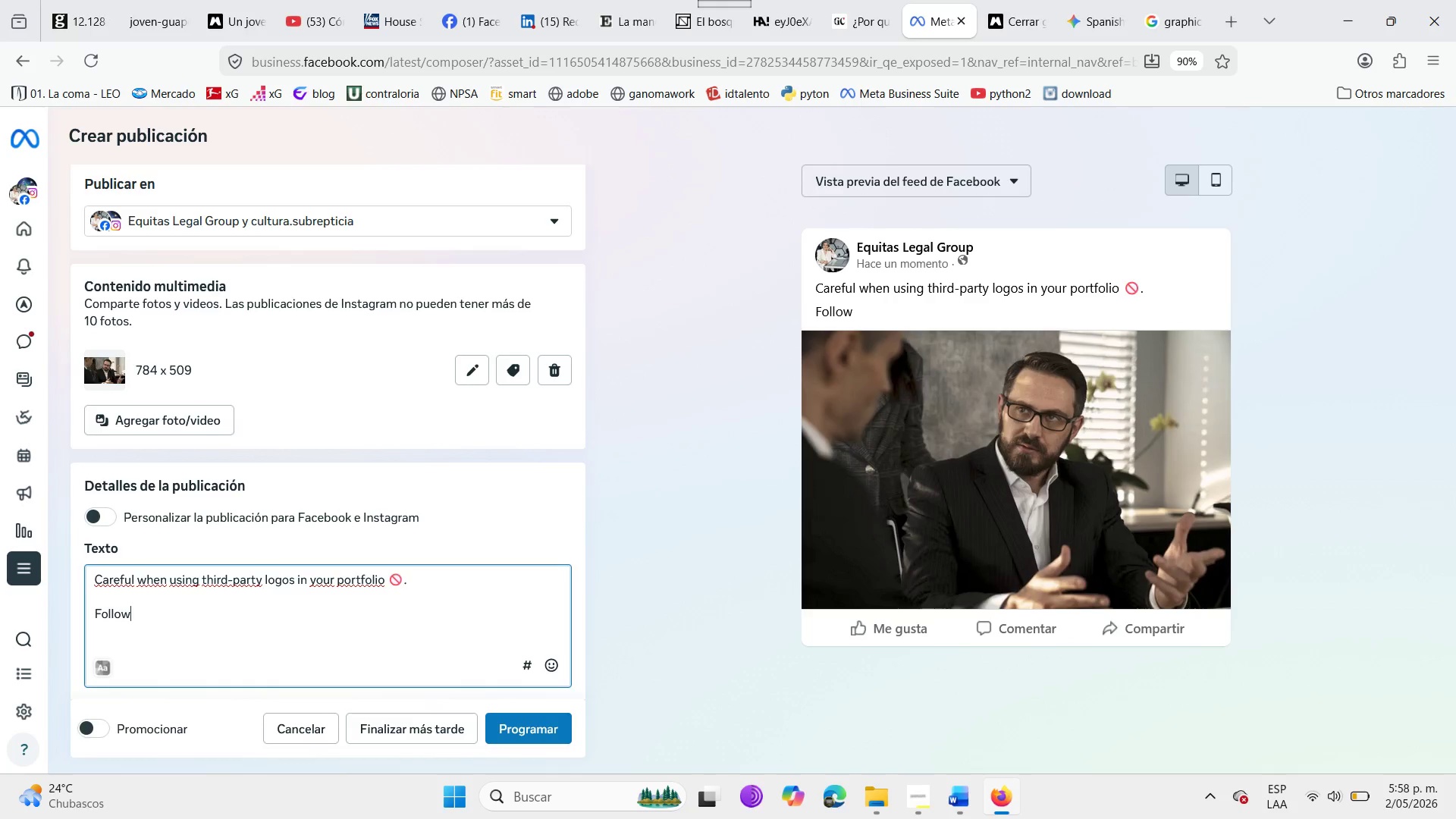 
type( us for more legal tips for cratives )
key(Backspace)
 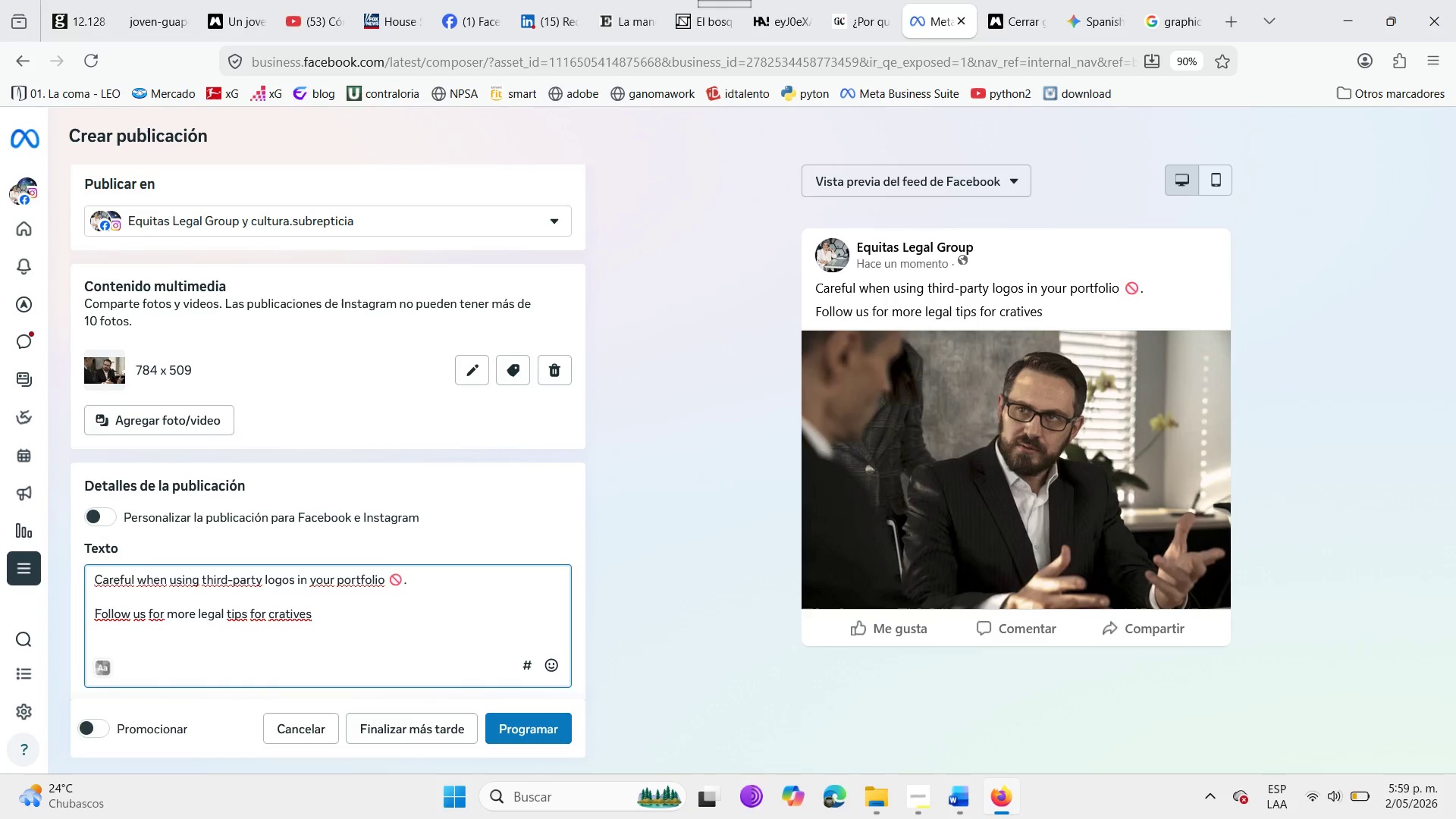 
key(Period)
 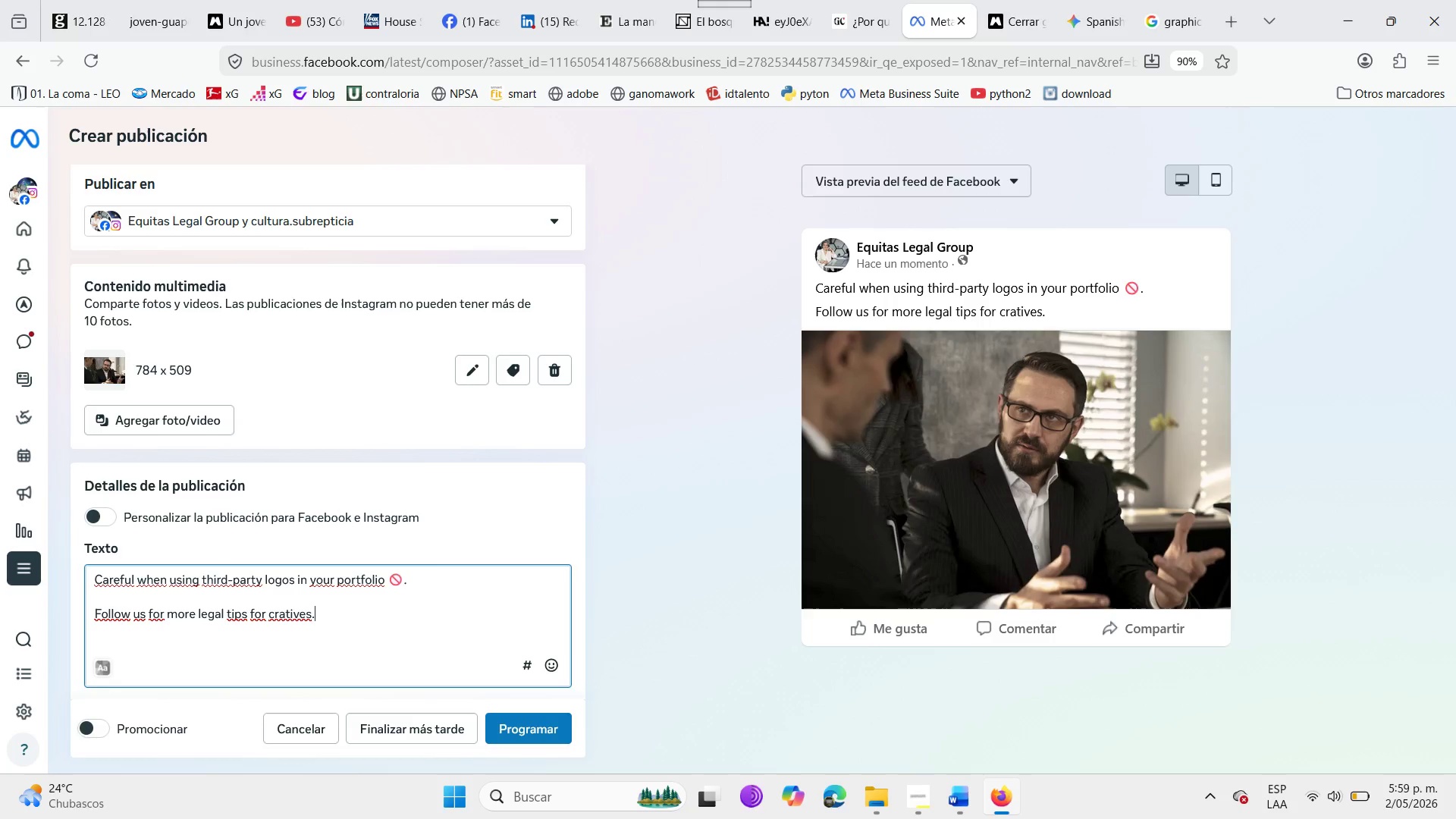 
key(Space)
 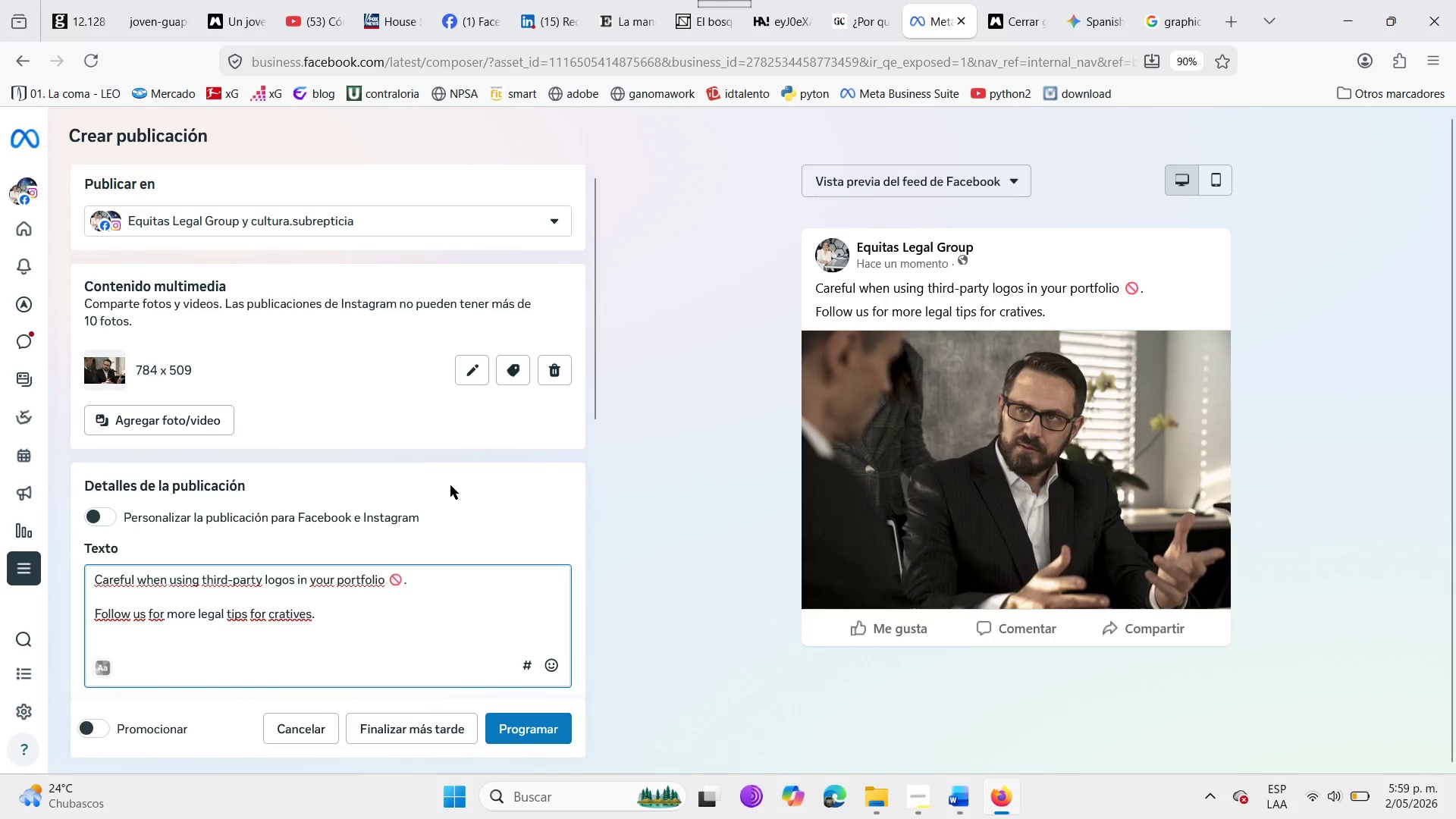 
key(Enter)
 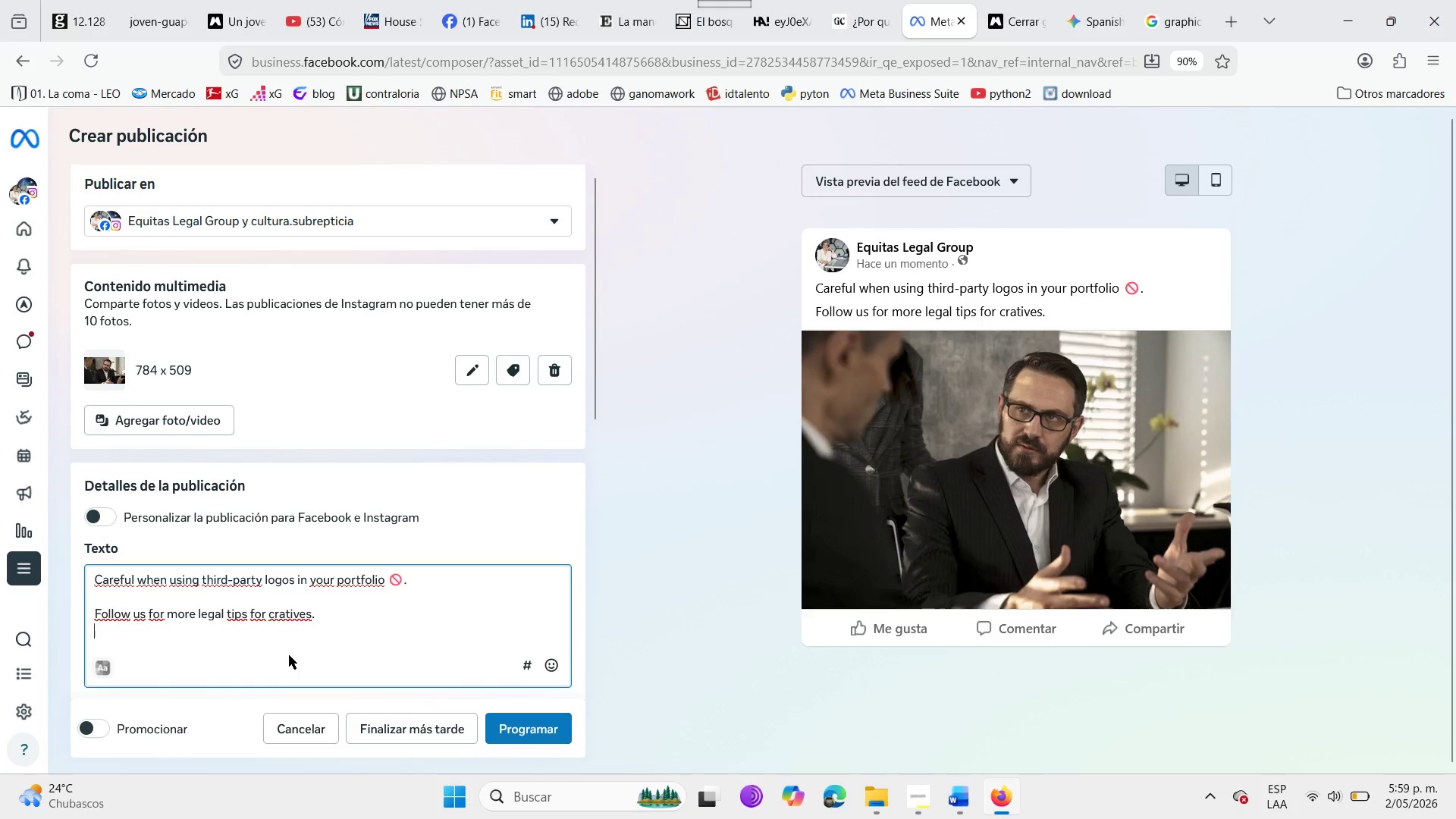 
key(Enter)
 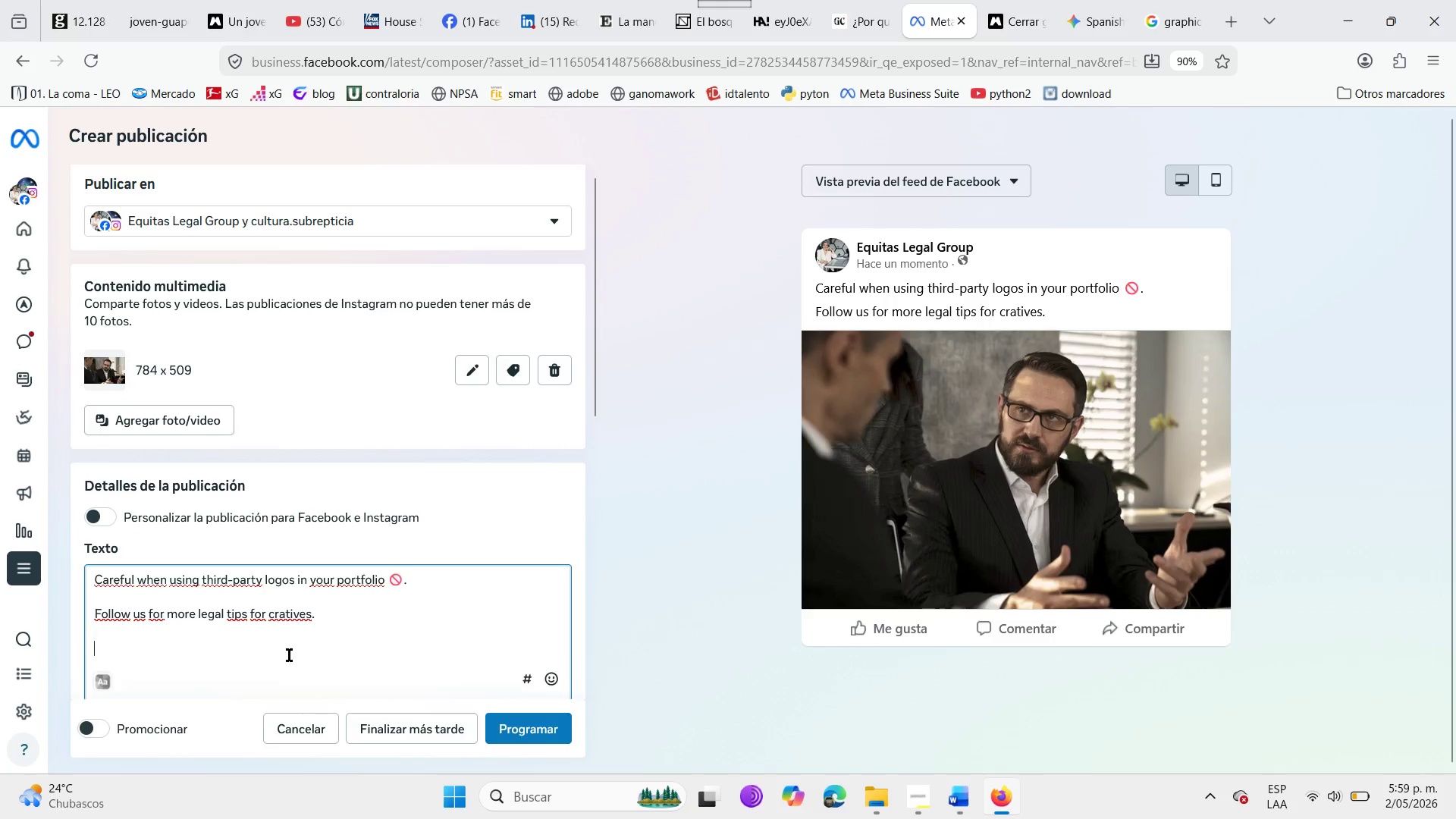 
key(Enter)
 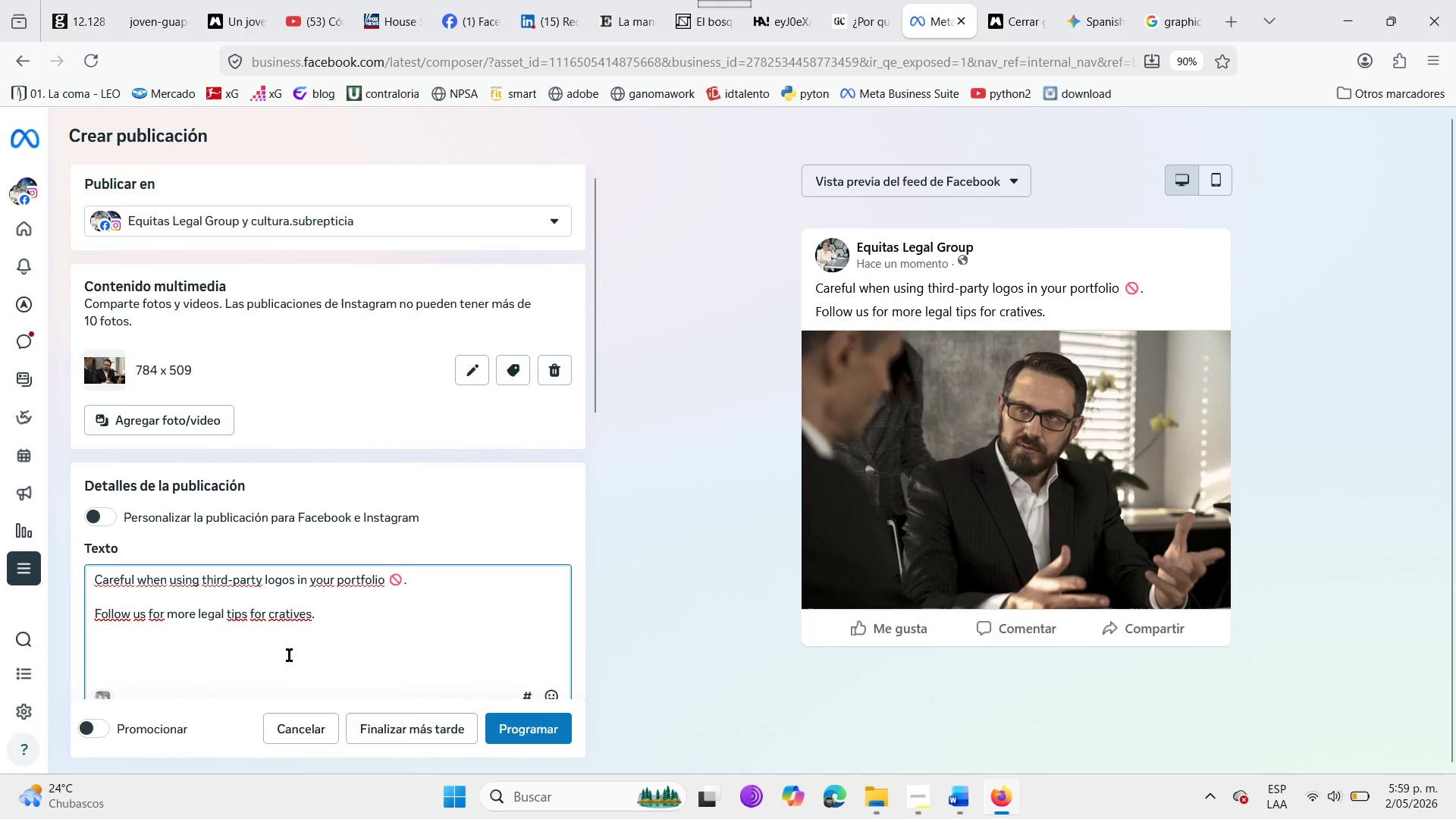 
type(#Portff)
key(Backspace)
type(olio)
 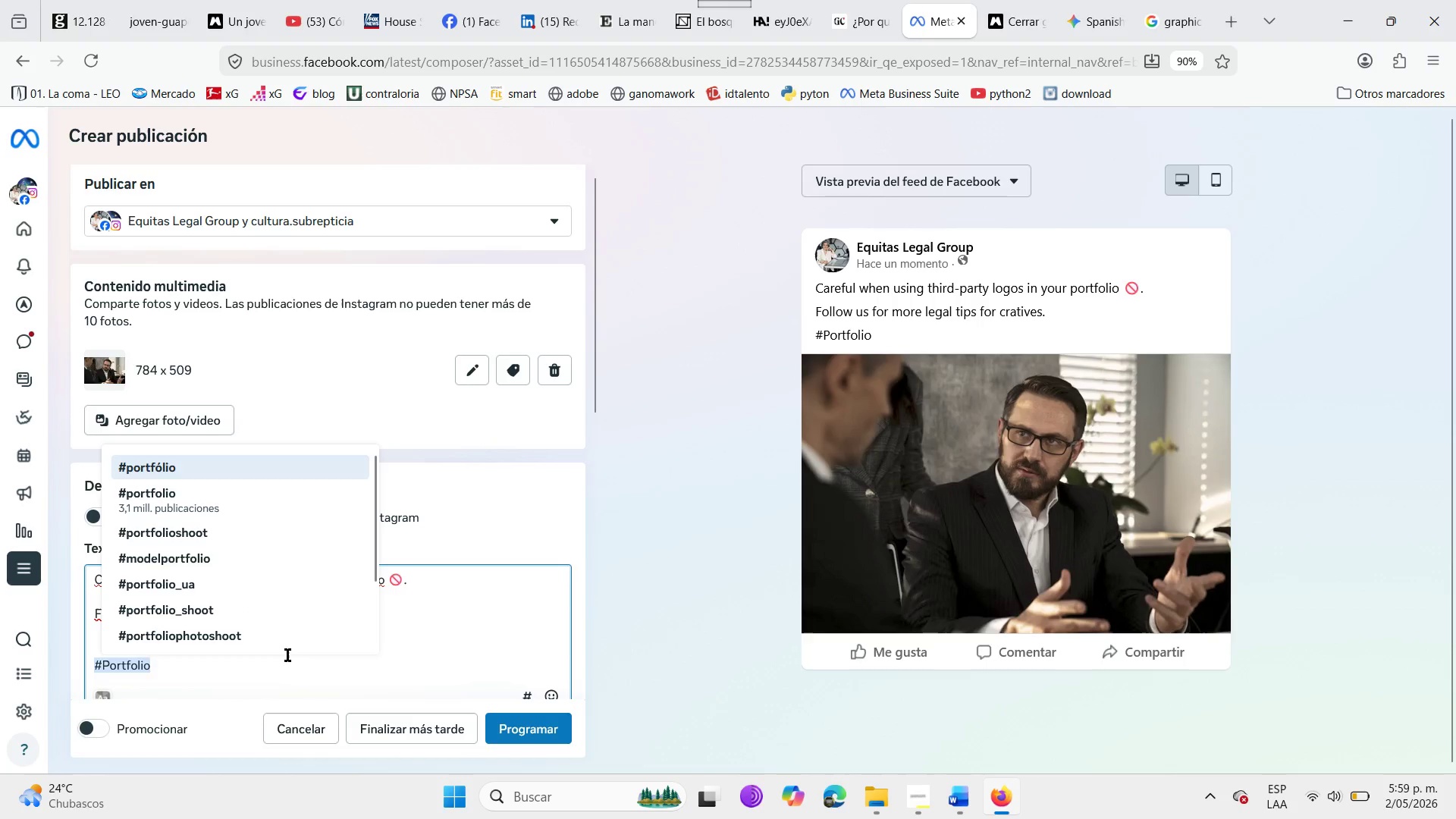 
key(Enter)
 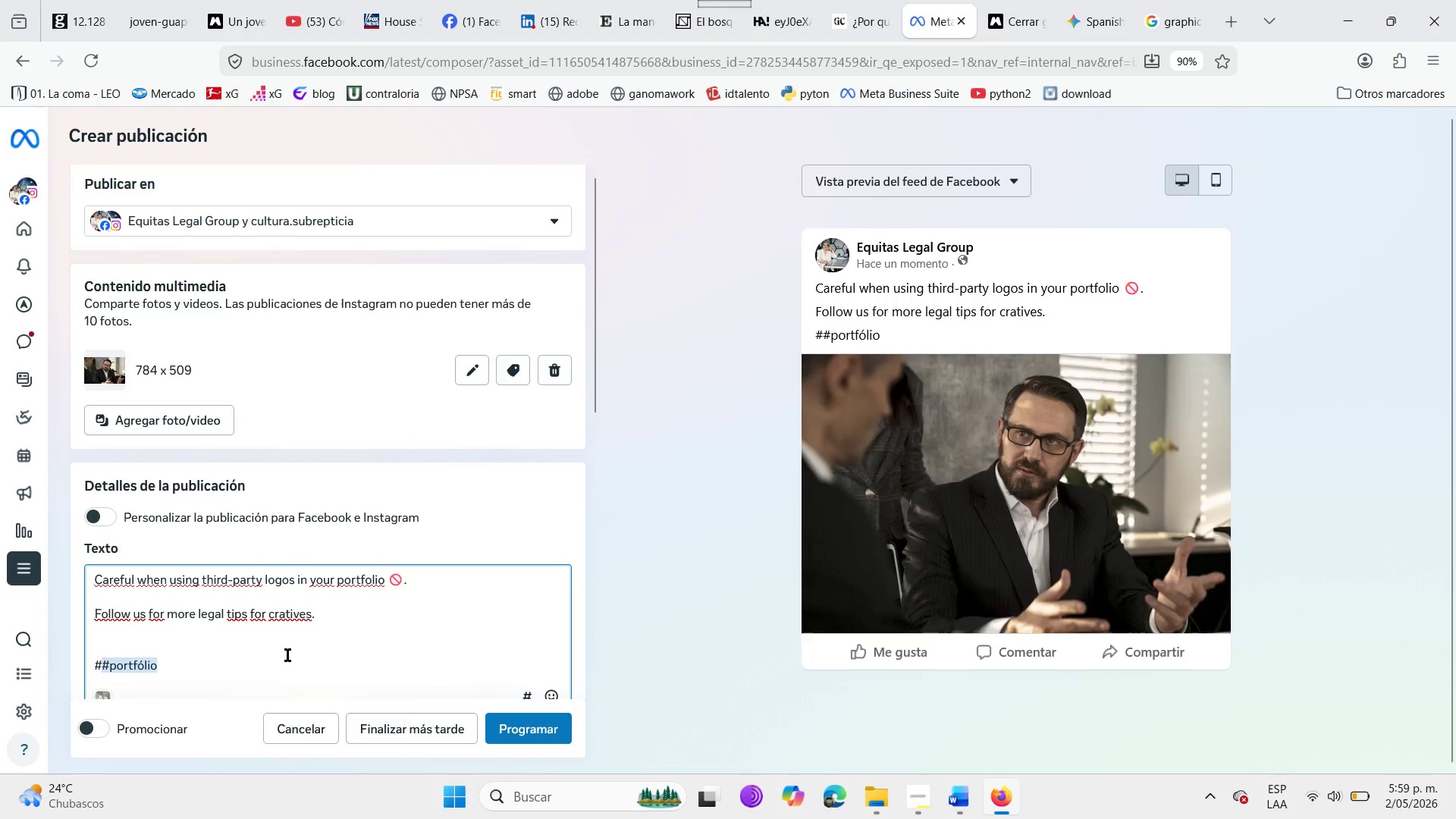 
key(Enter)
 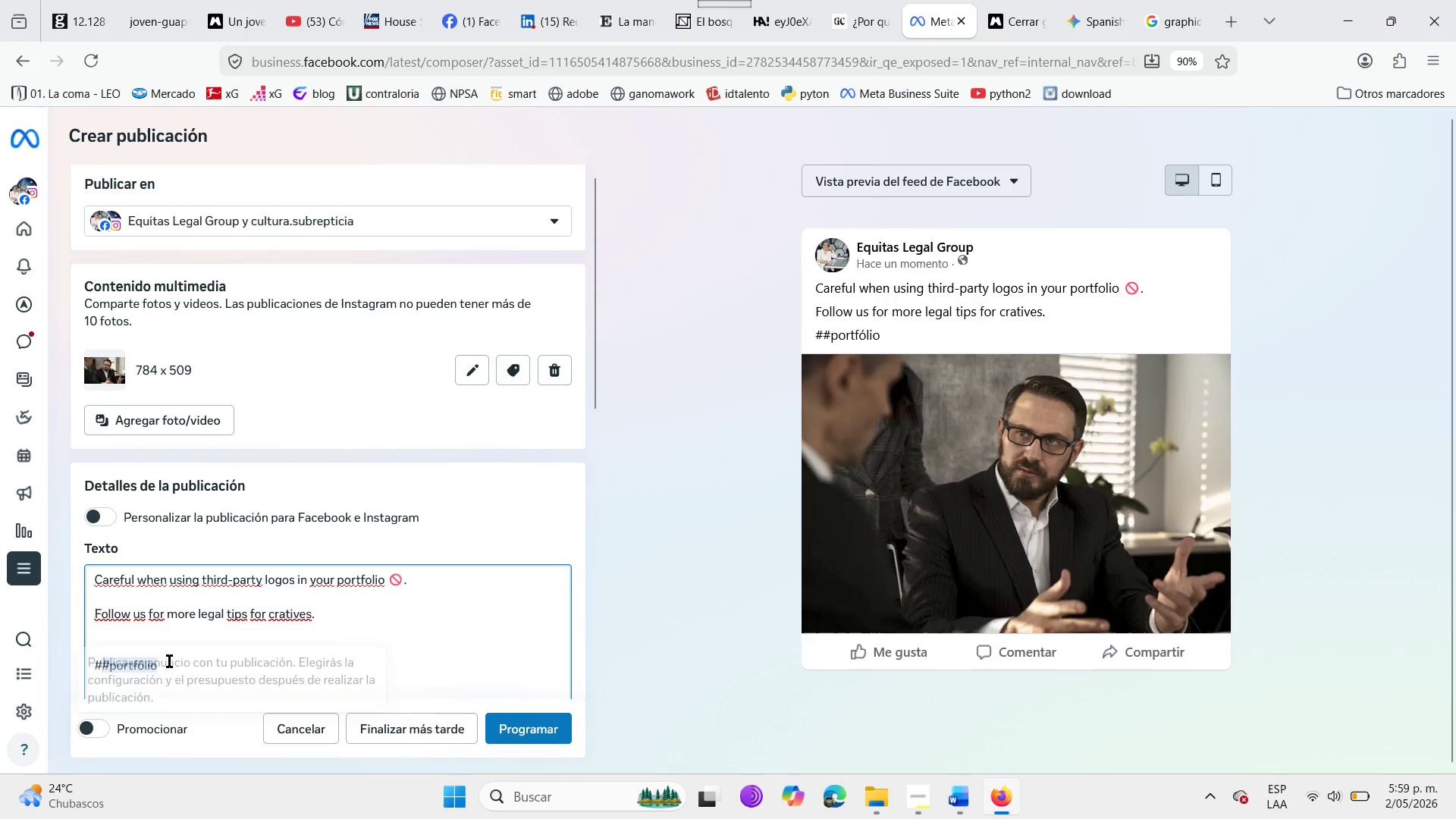 
left_click([169, 673])
 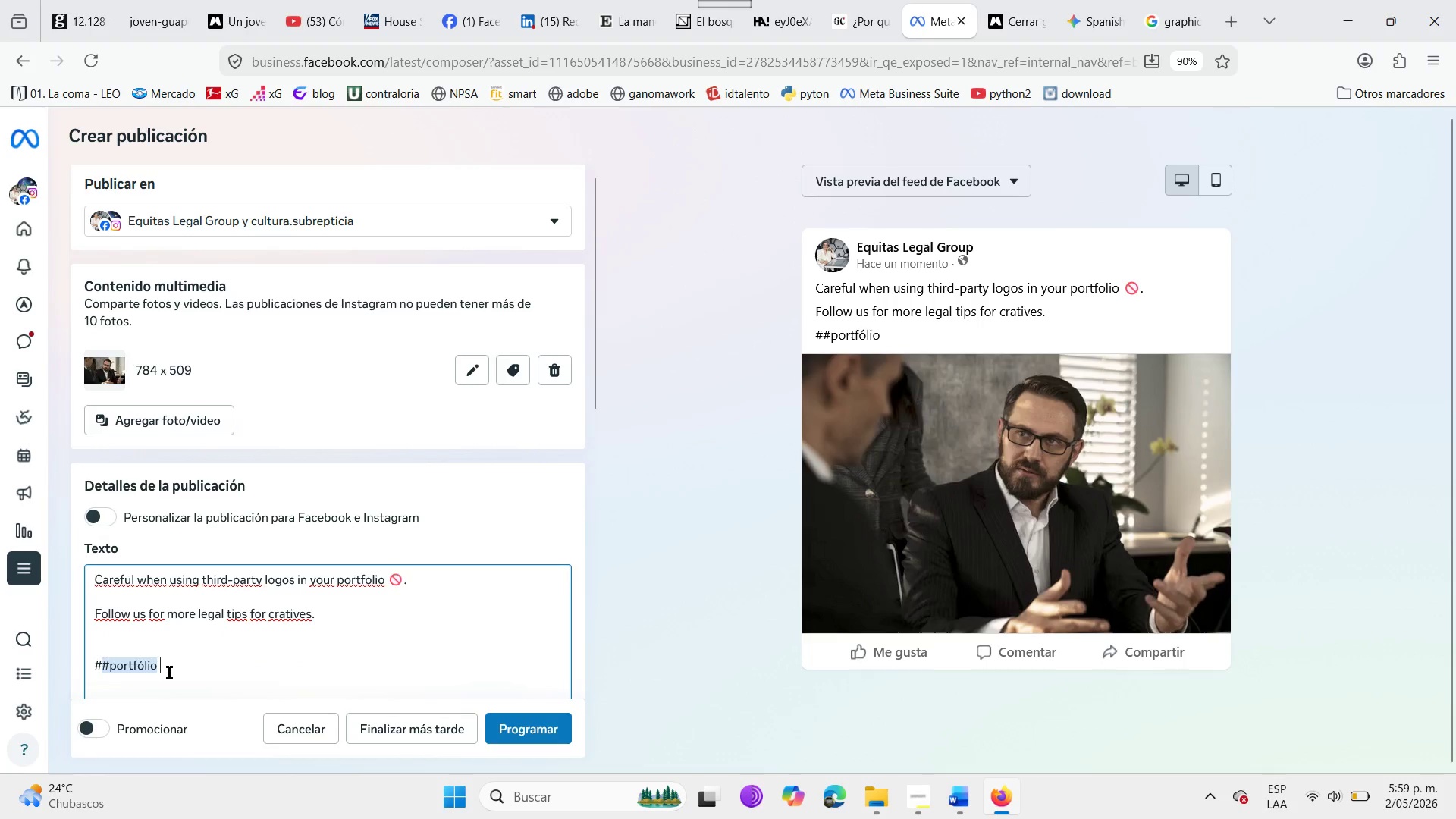 
key(Backspace)
key(Backspace)
key(Backspace)
type(#Portfolio)
 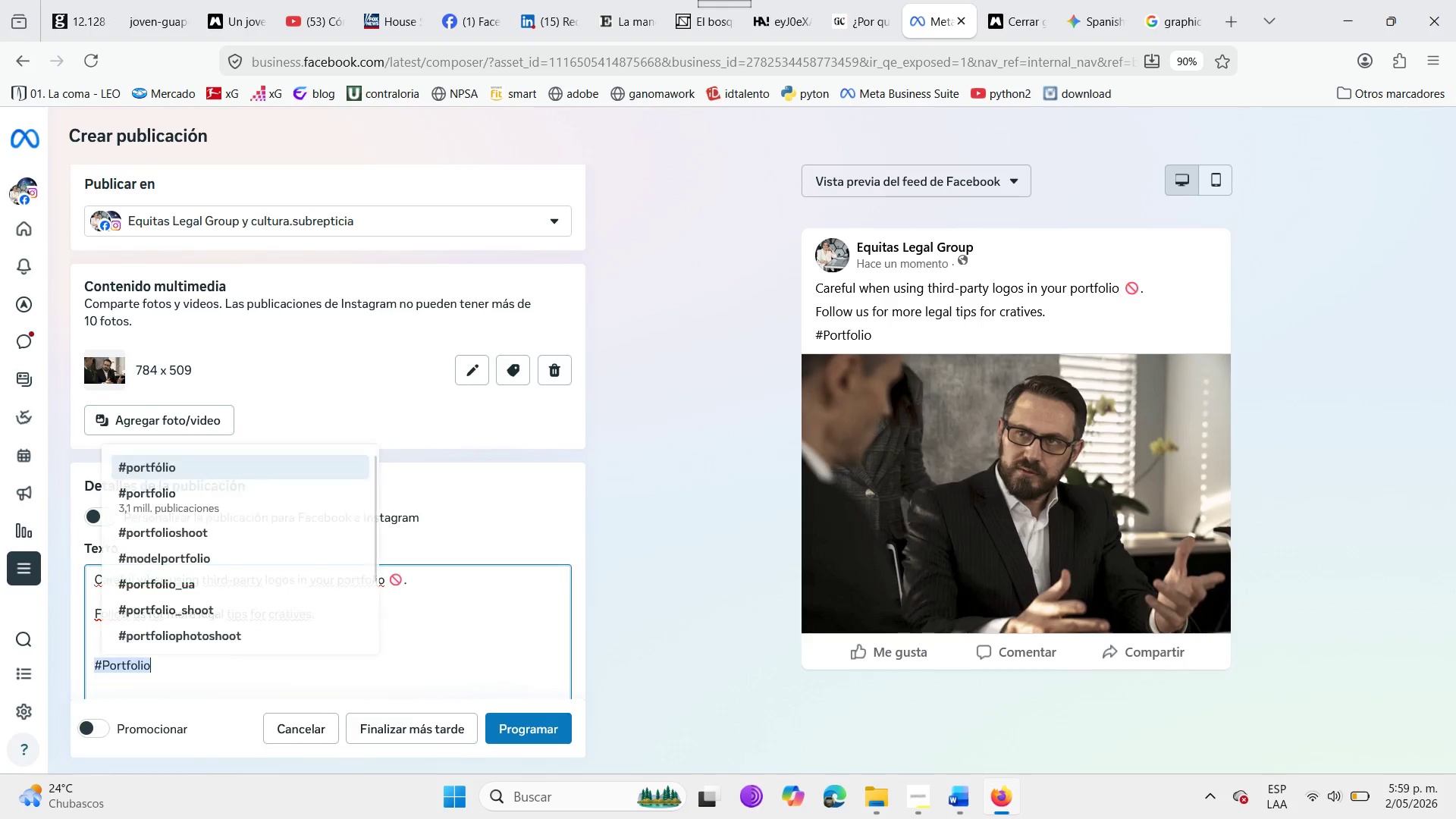 
left_click([163, 511])
 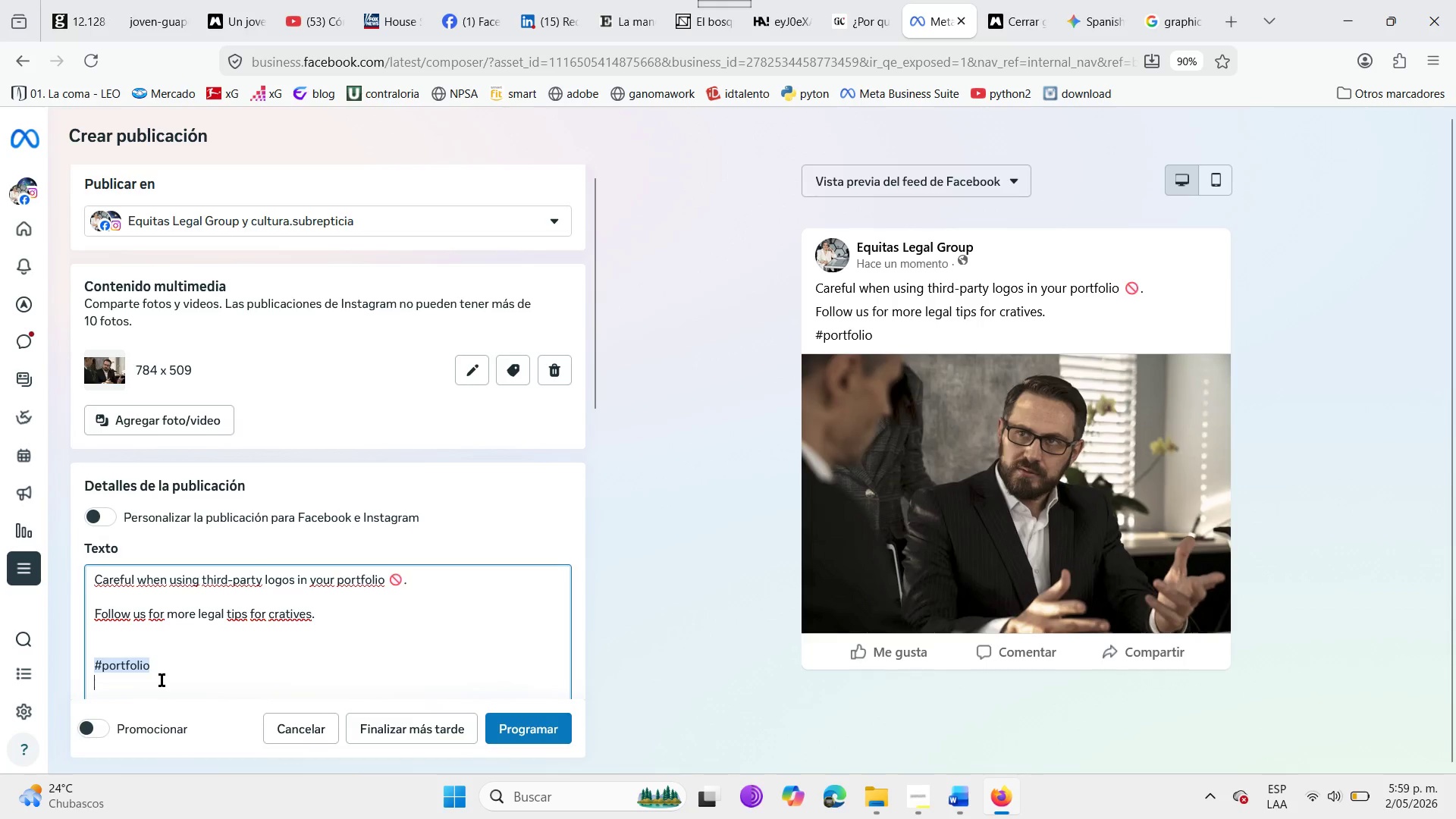 
wait(5.03)
 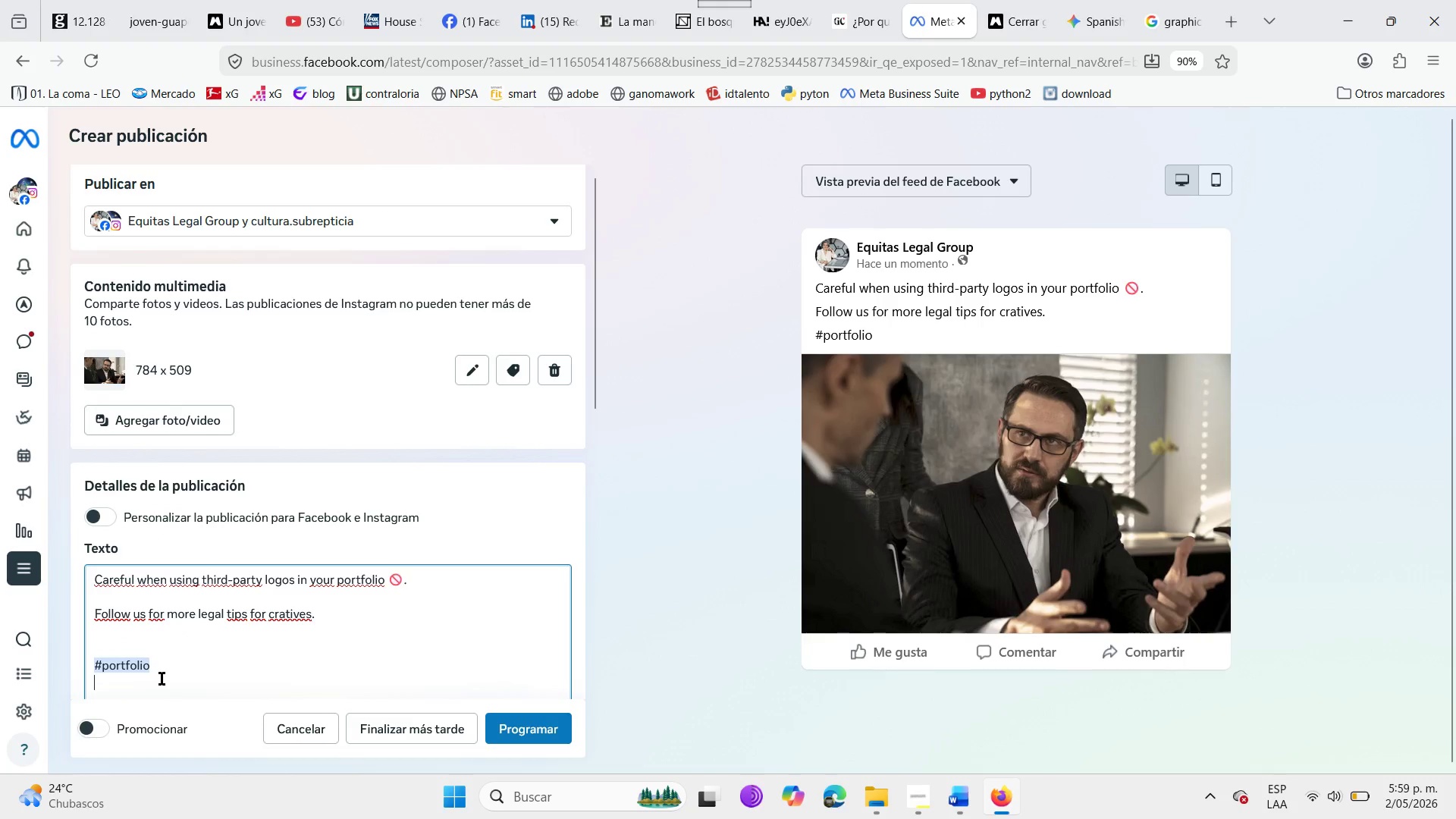 
hold_key(key=ShiftRight, duration=0.36)
 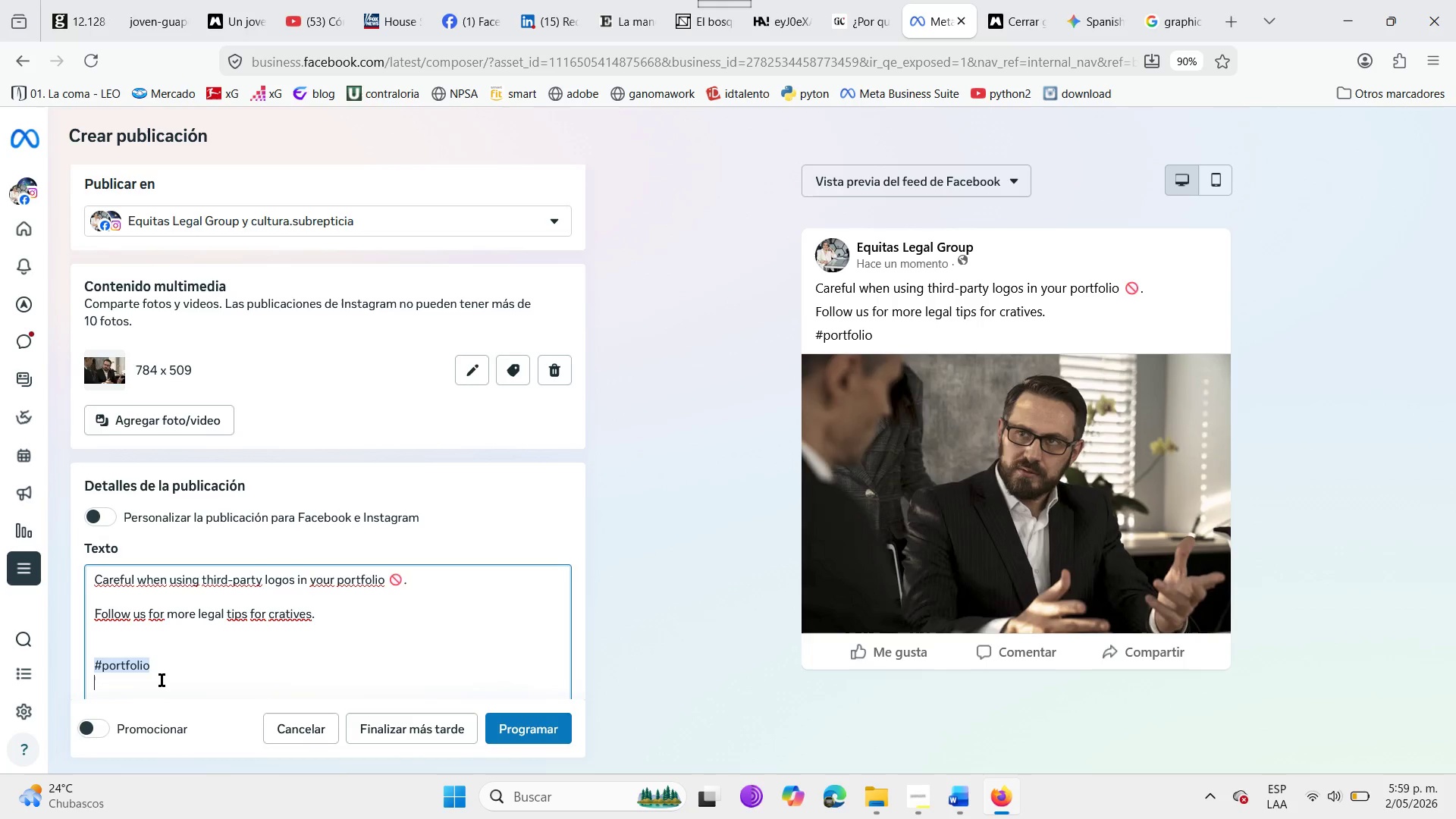 
type(#Creativeri)
 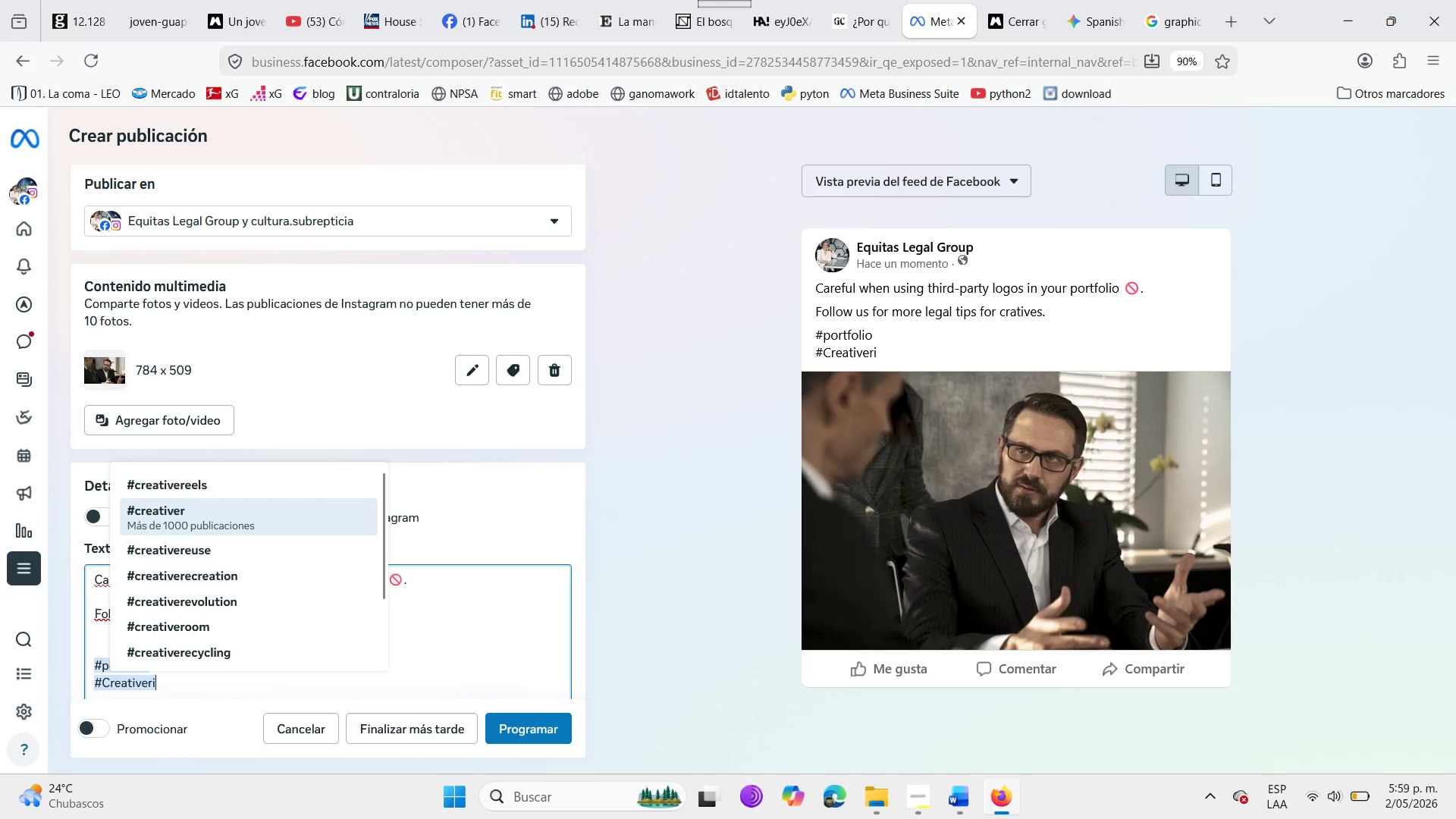 
type(ght)
 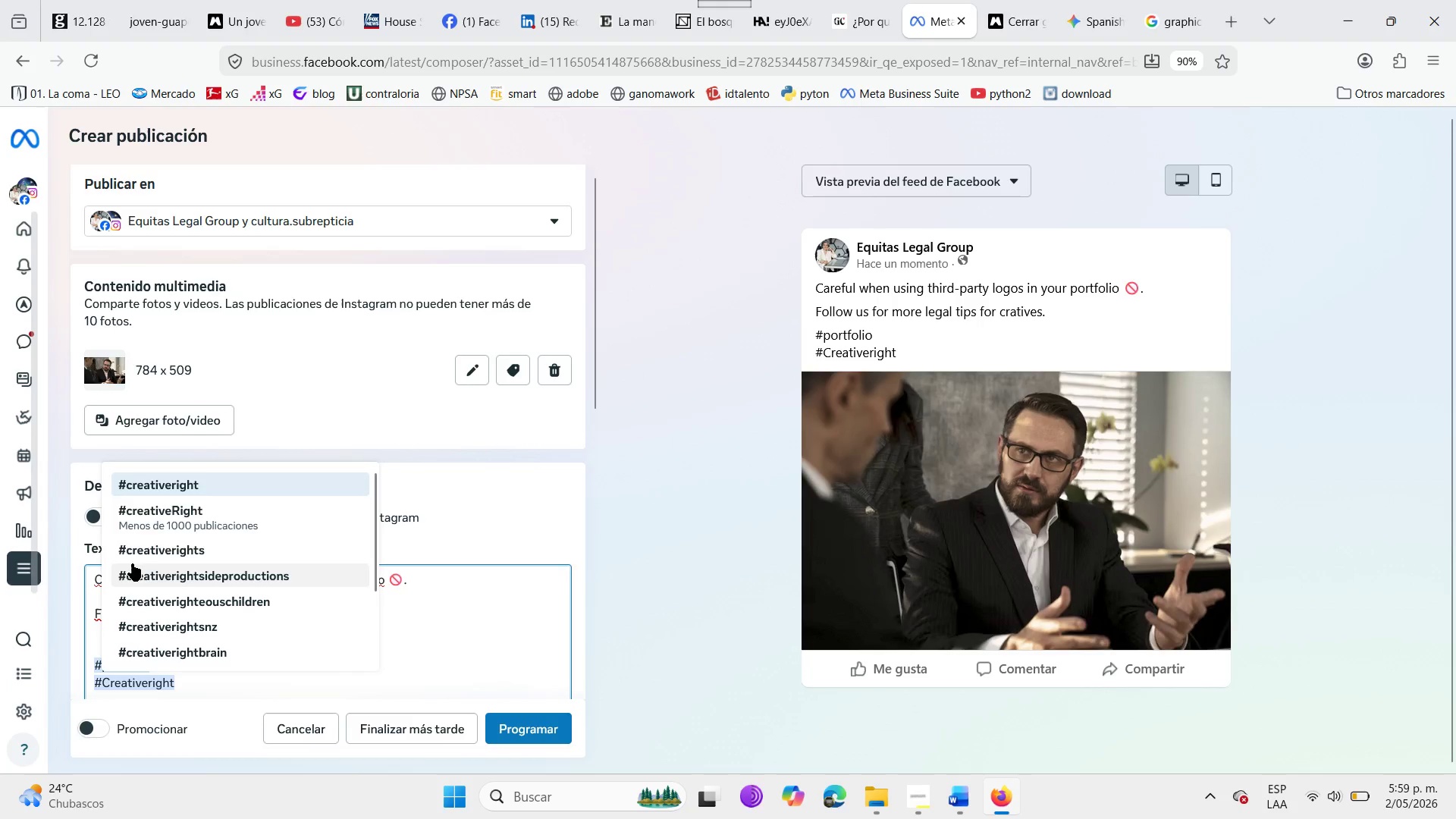 
left_click([152, 510])
 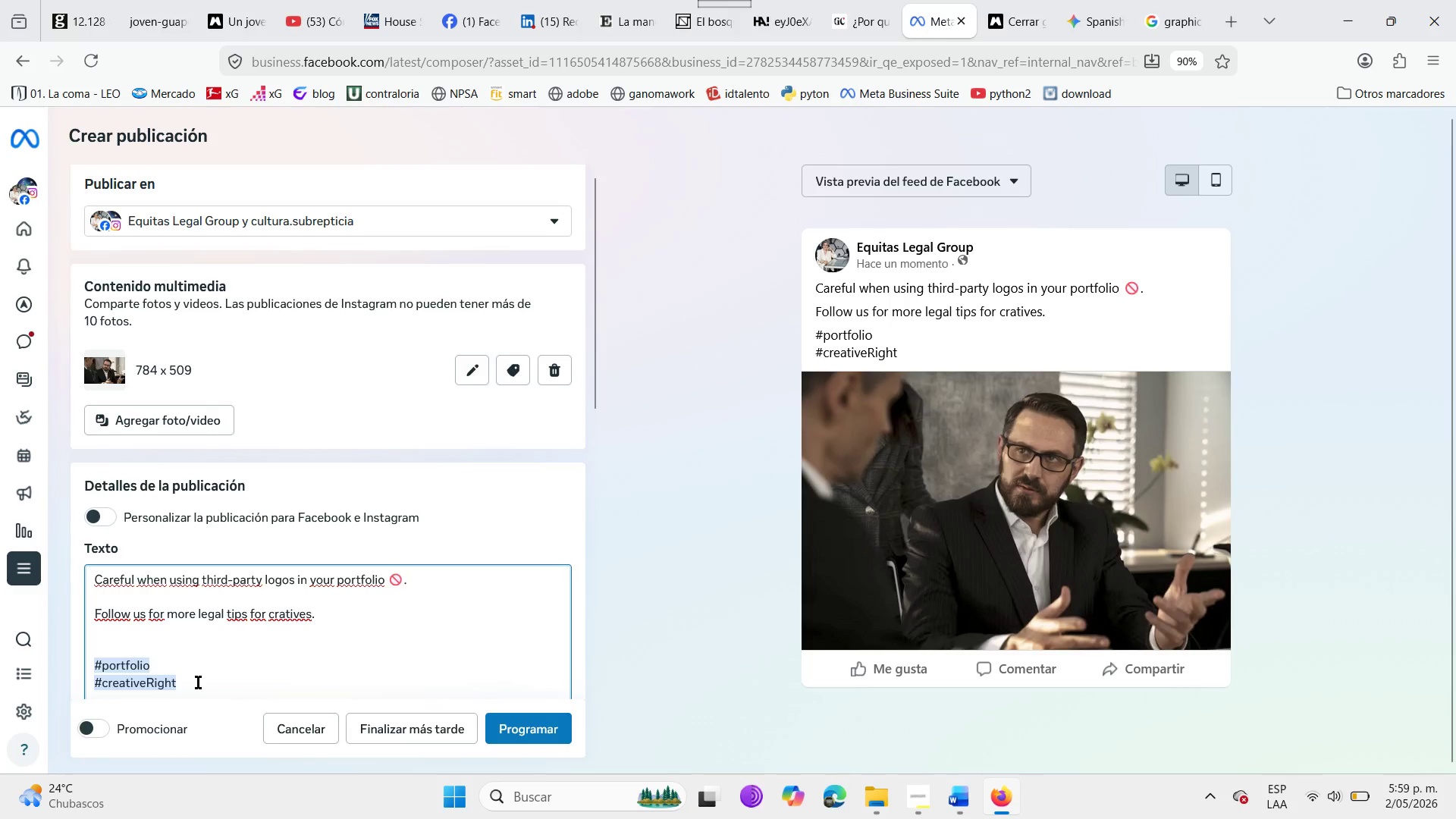 
wait(6.91)
 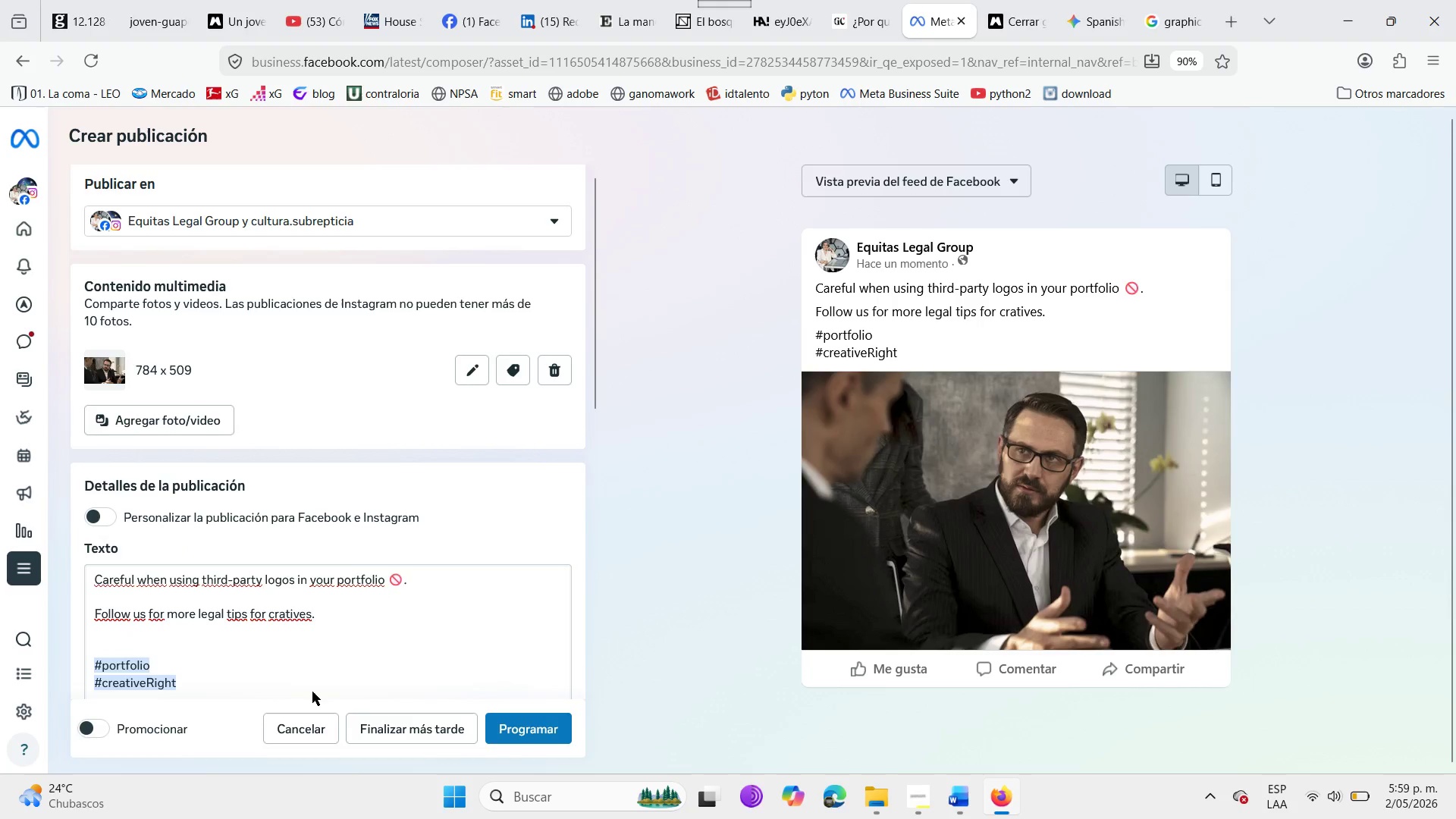 
left_click([176, 681])
 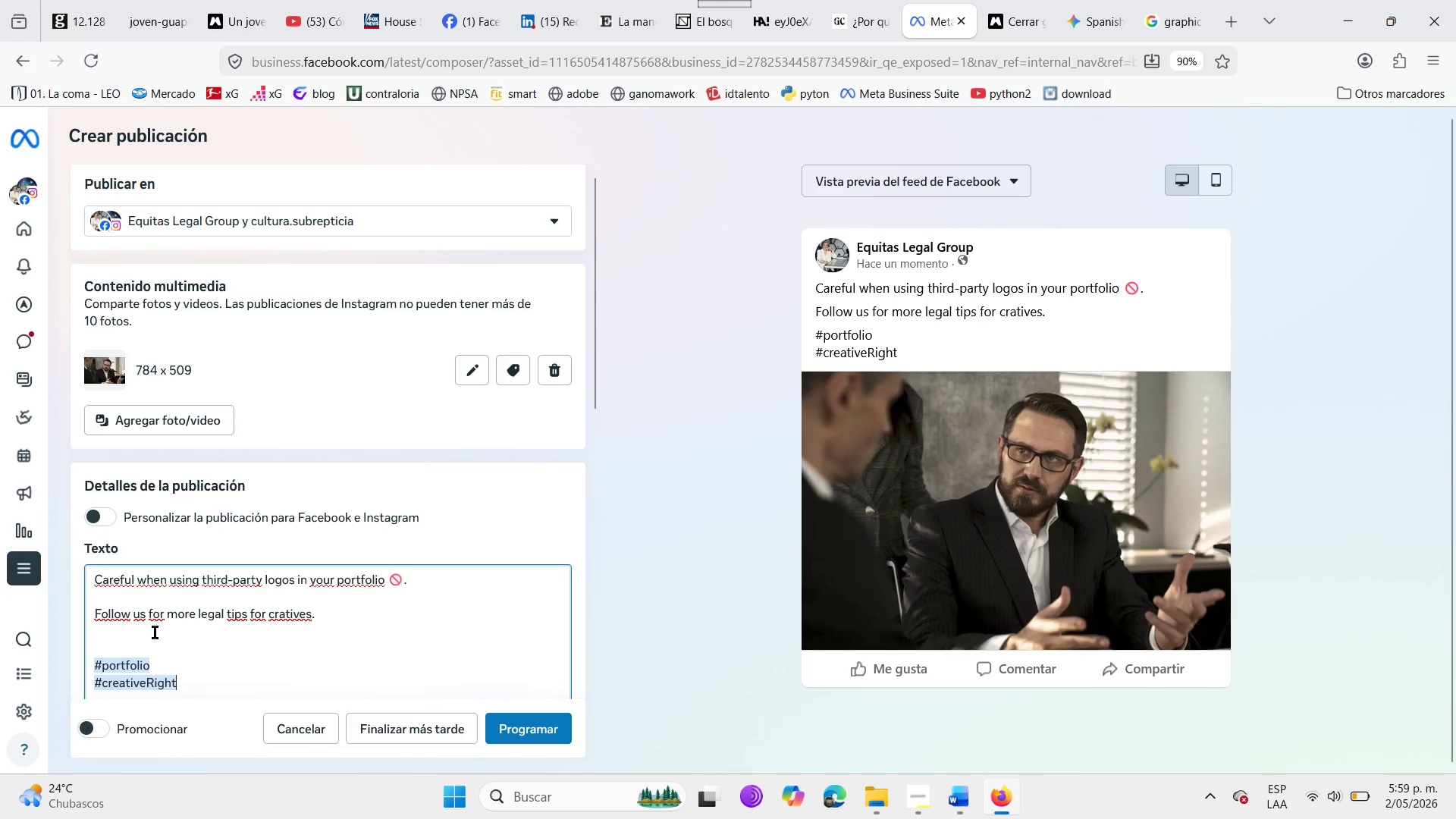 
key(S)
 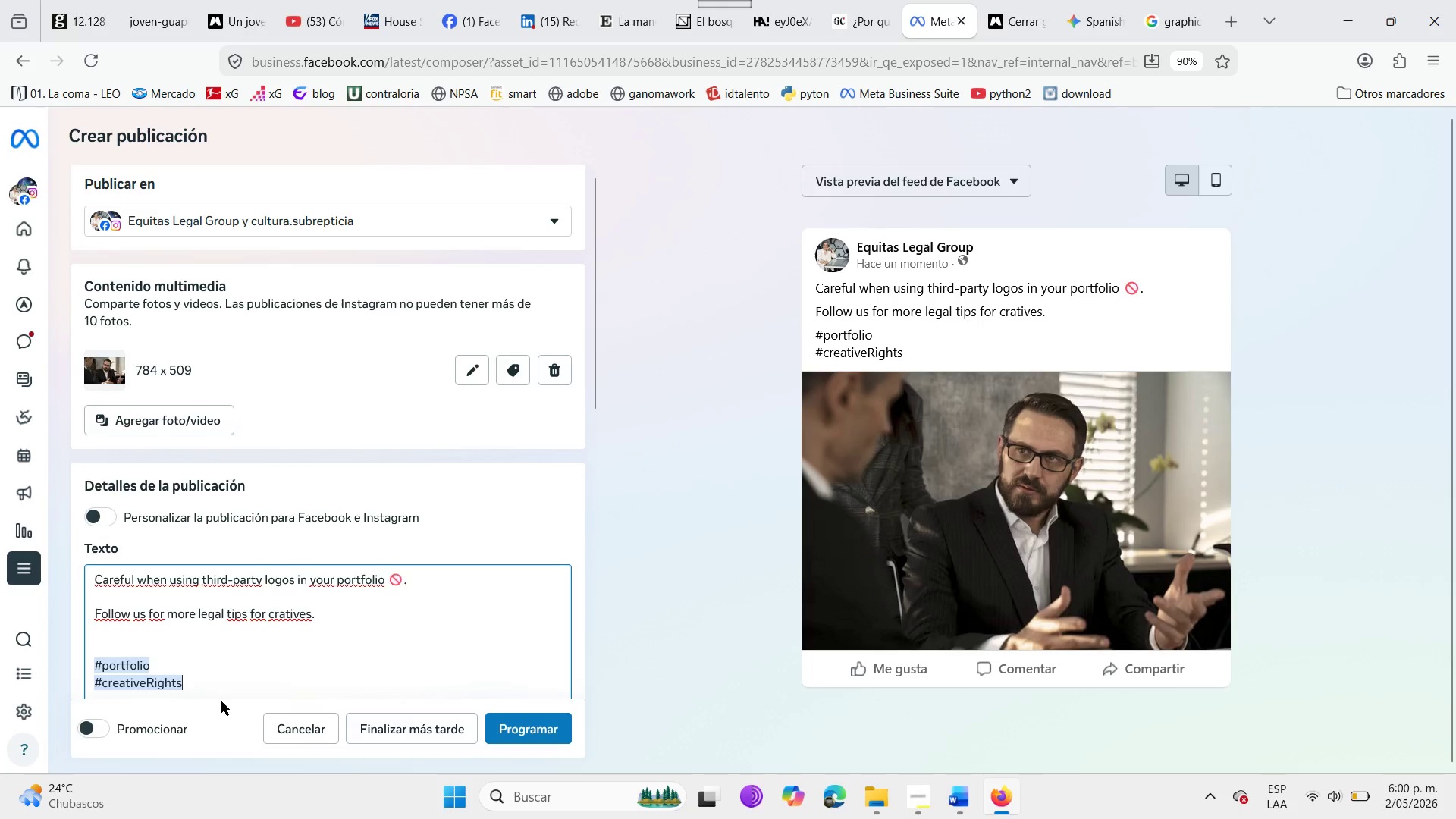 
left_click([207, 671])
 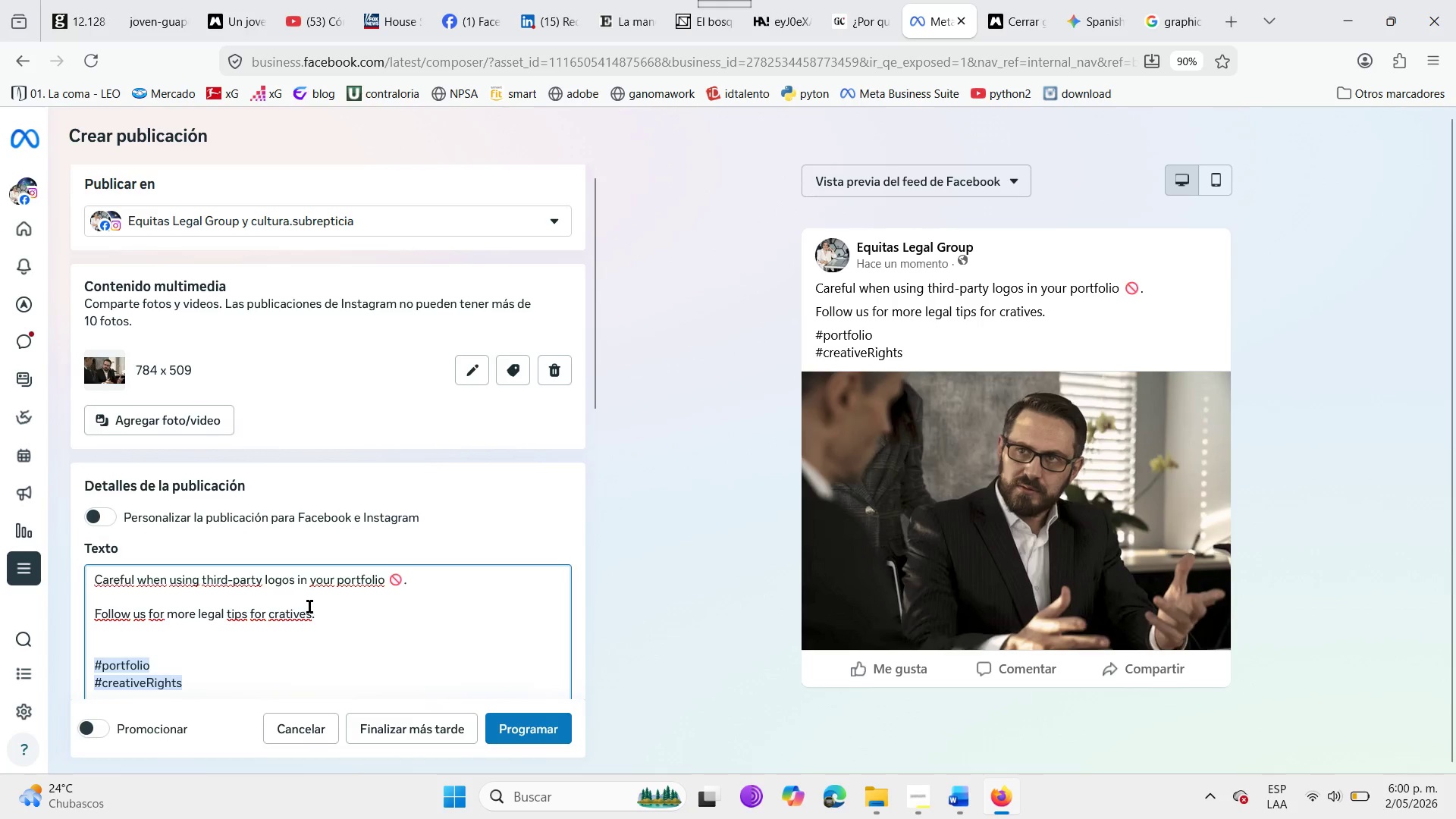 
scroll: coordinate [150, 597], scroll_direction: down, amount: 4.0
 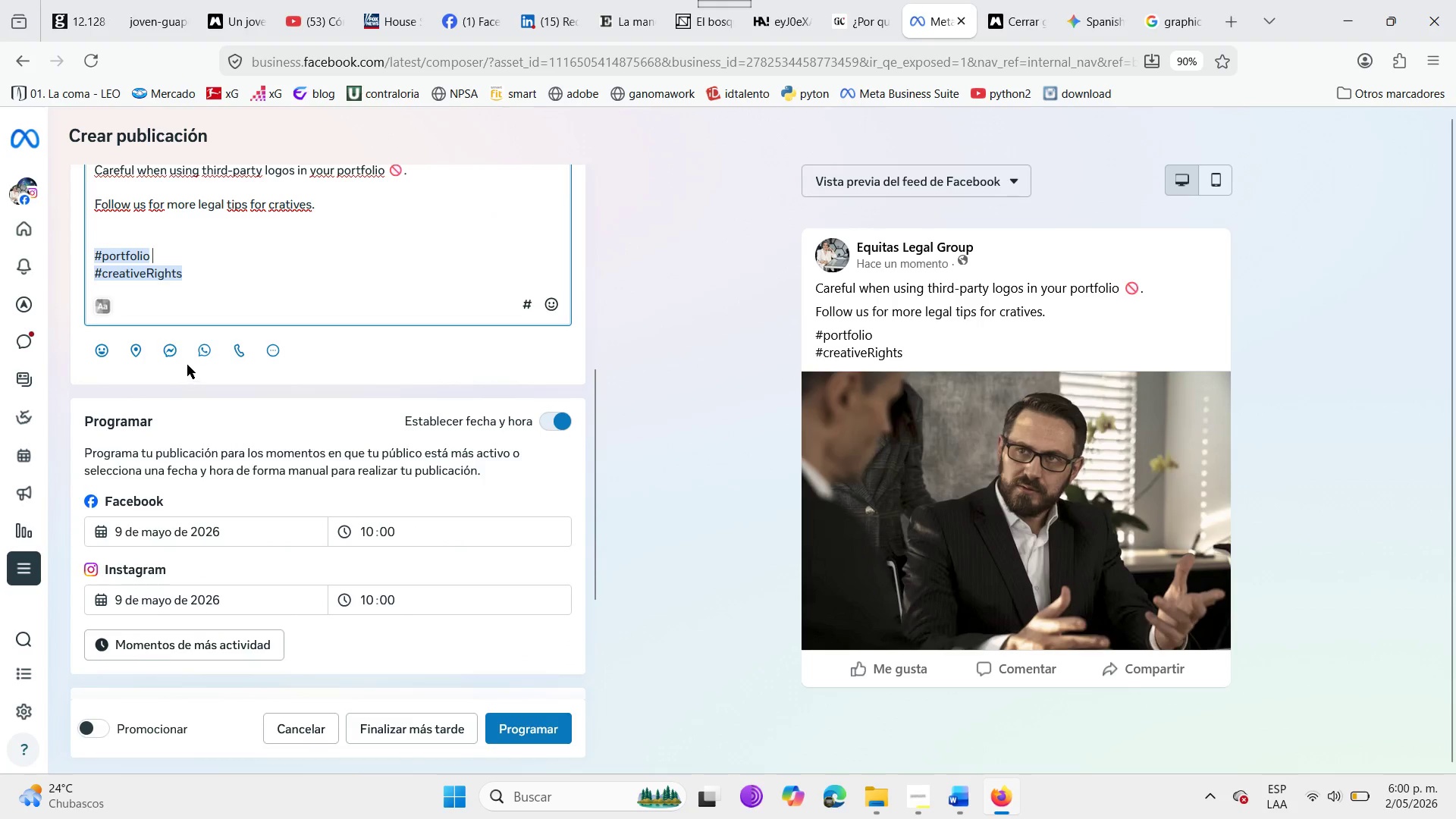 
left_click([175, 355])
 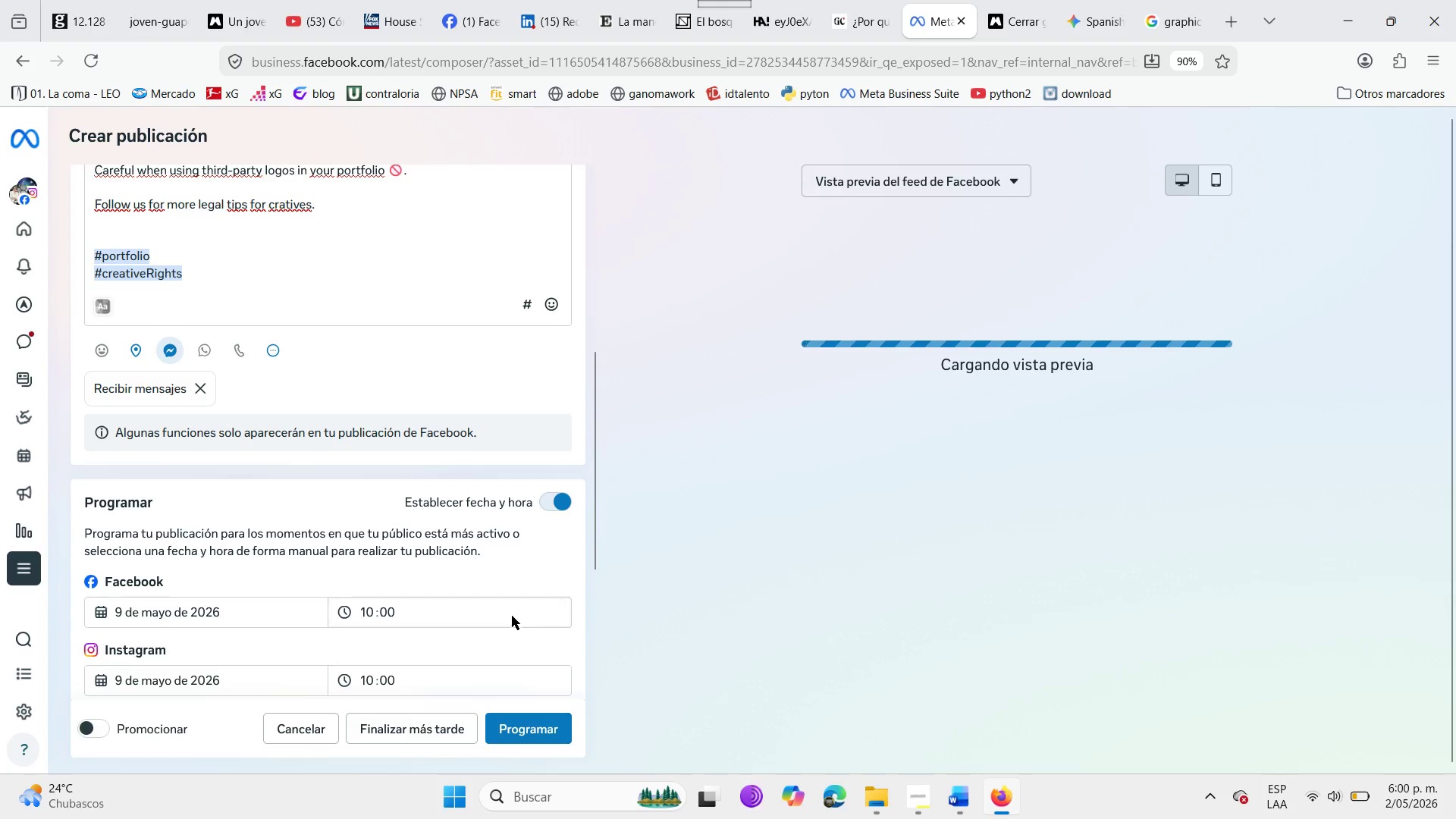 
wait(8.06)
 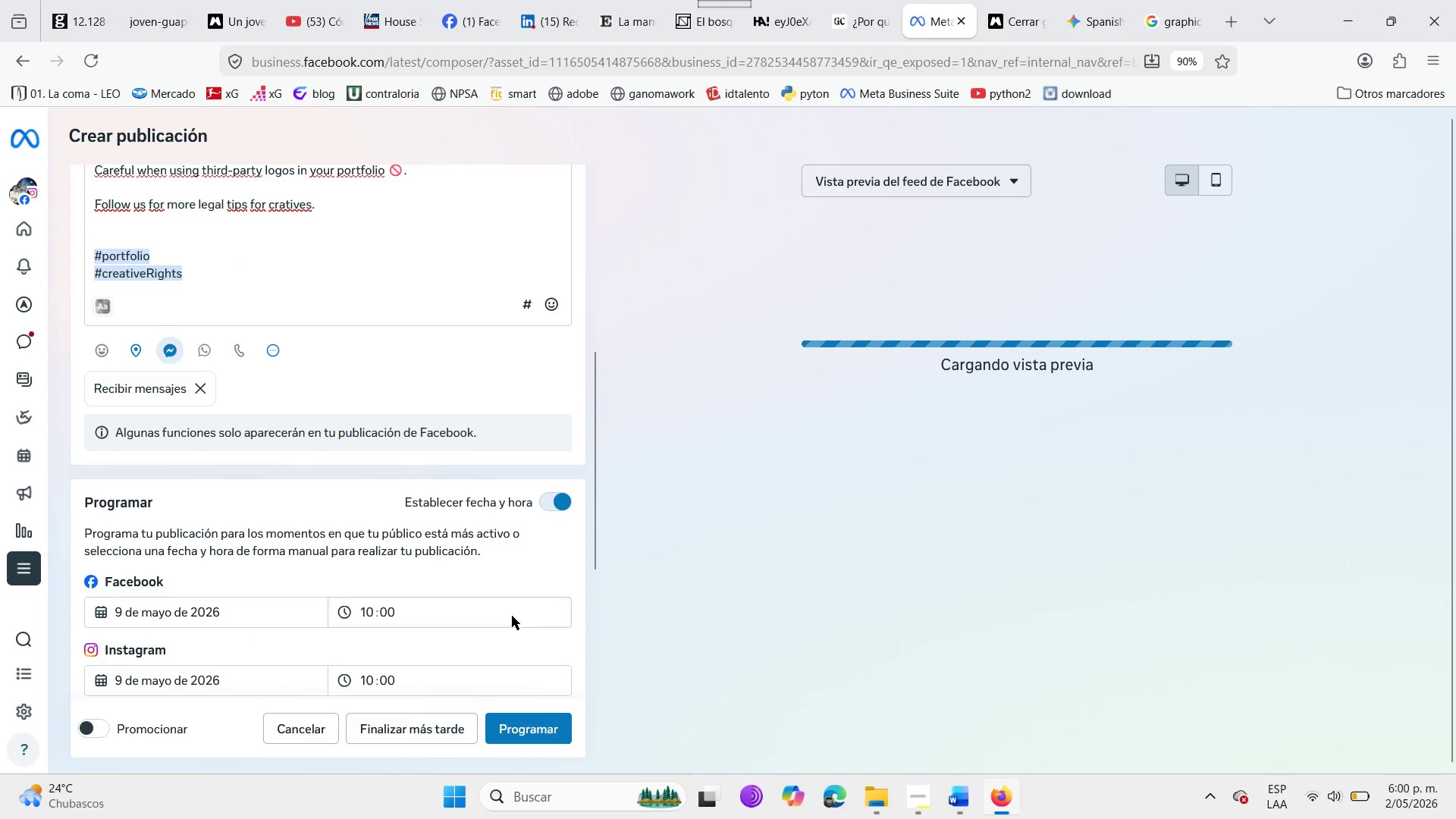 
left_click([522, 731])
 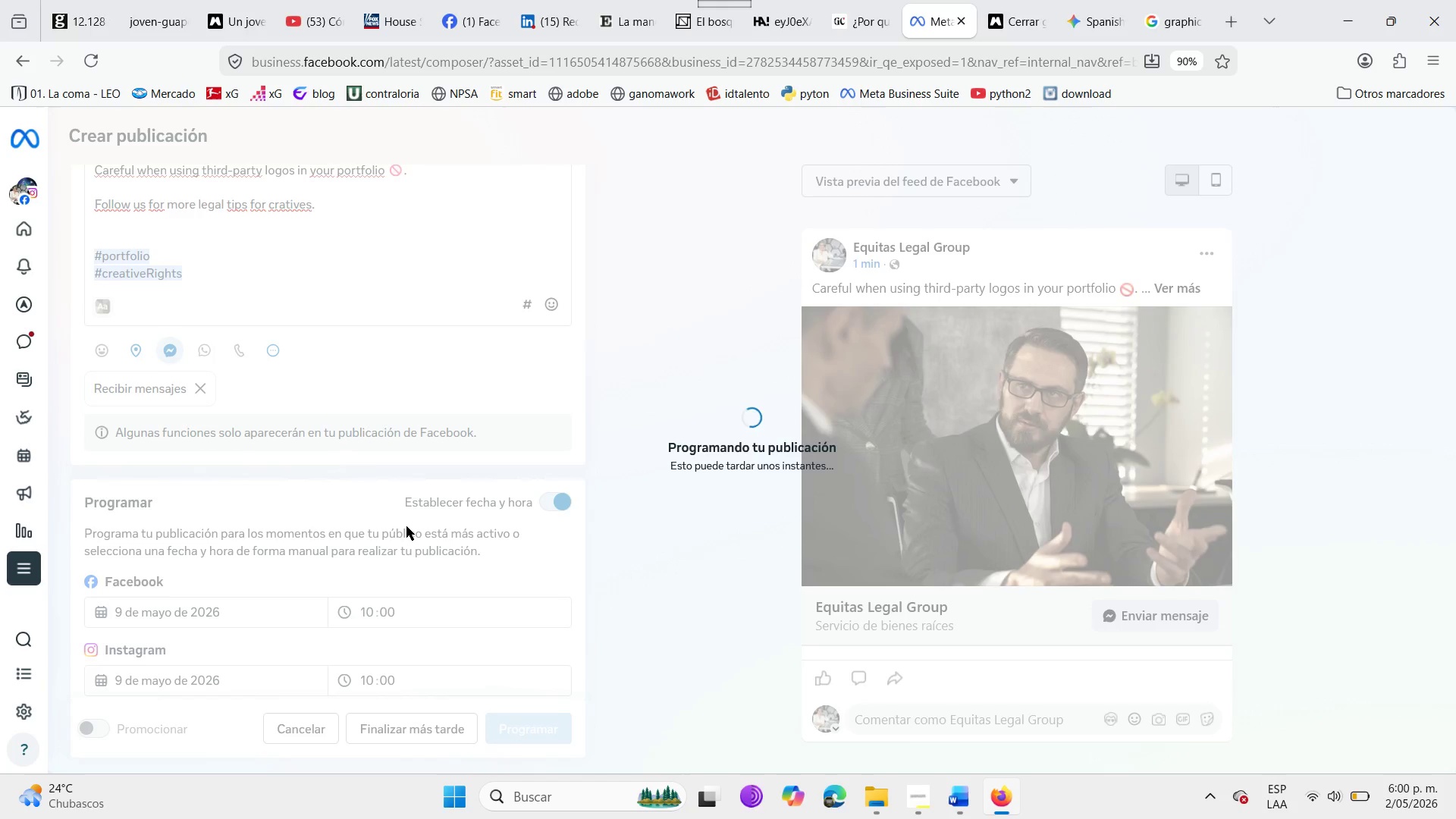 
wait(26.91)
 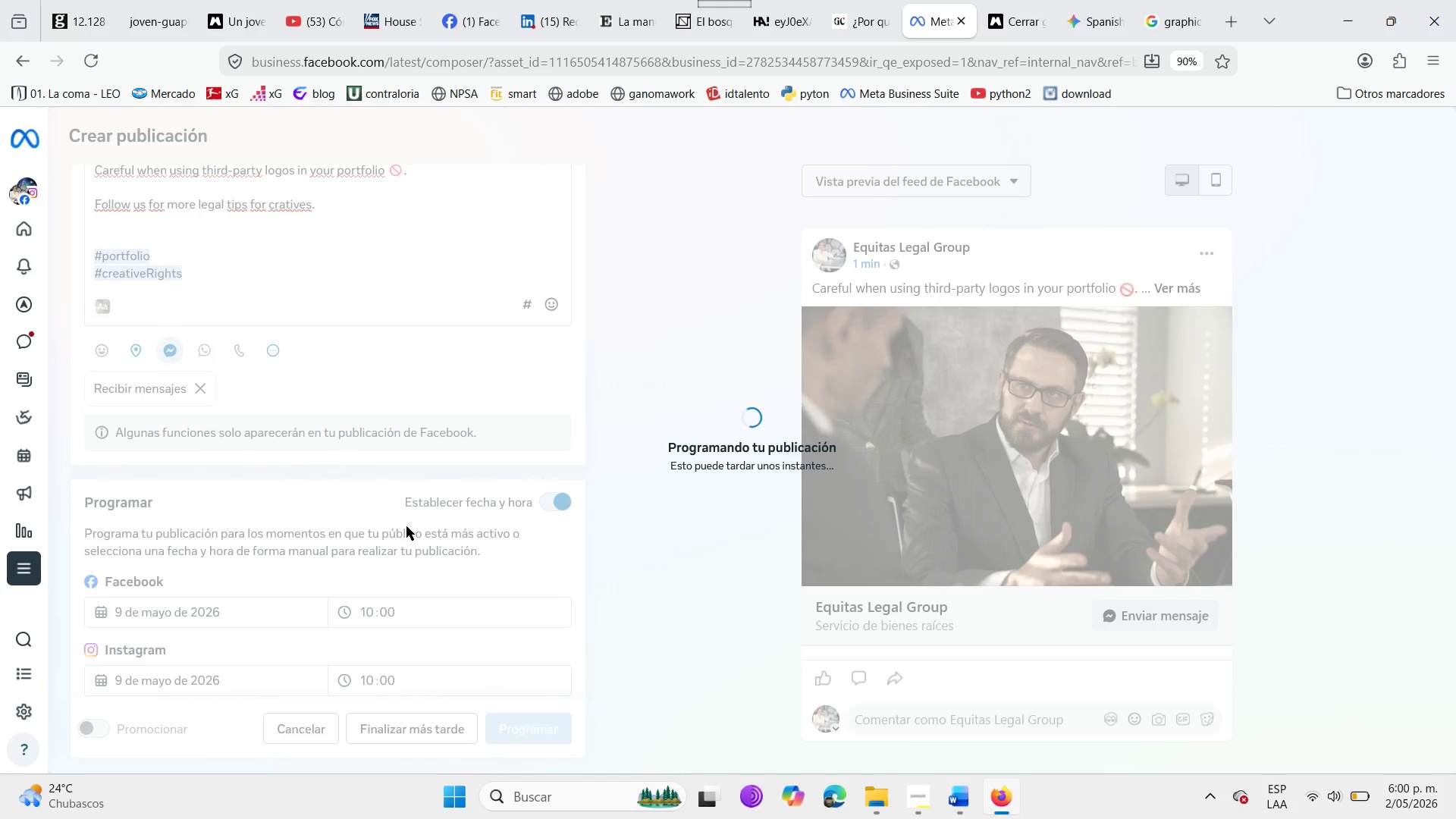 
left_click([904, 799])
 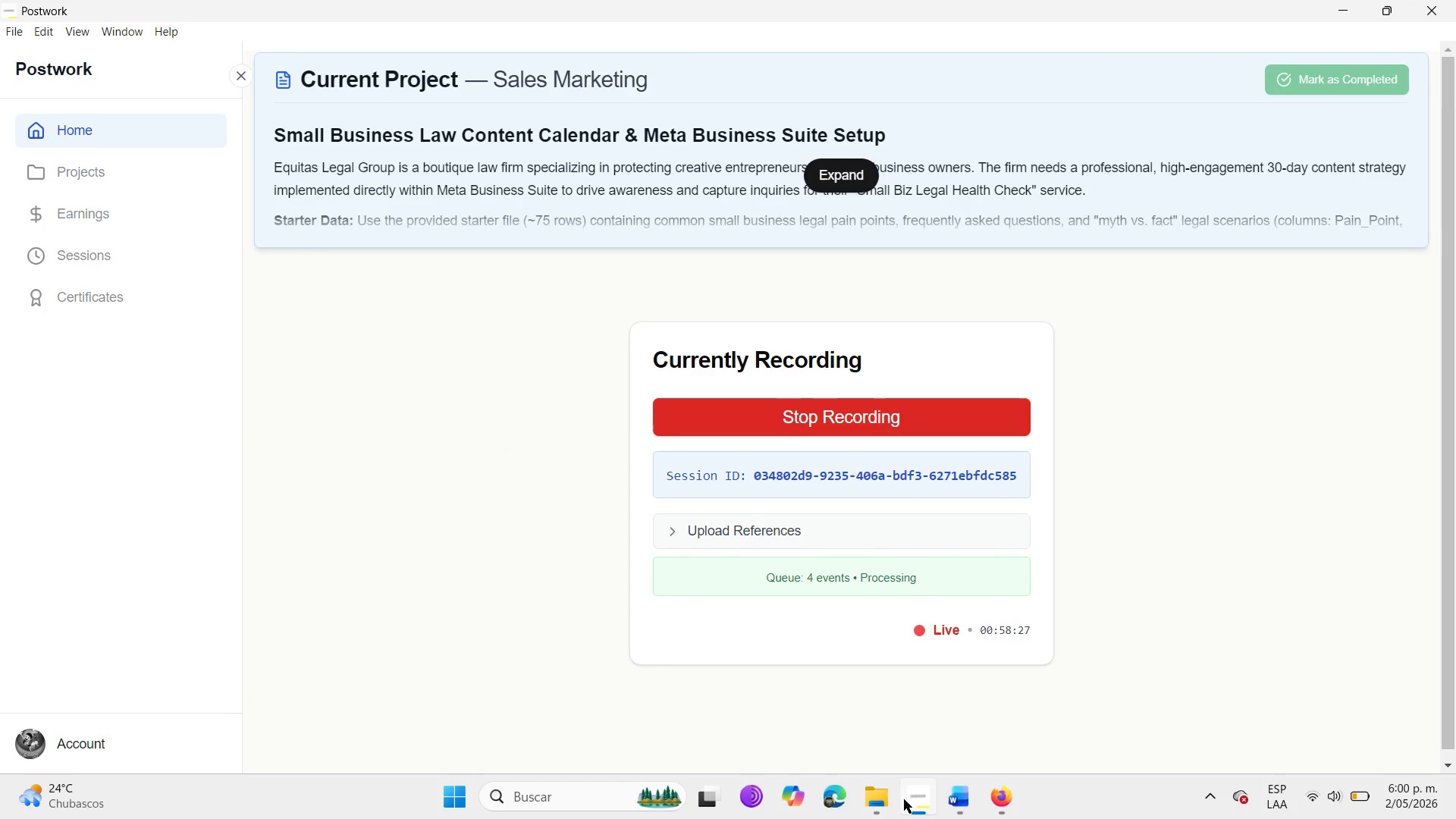 
left_click([904, 799])
 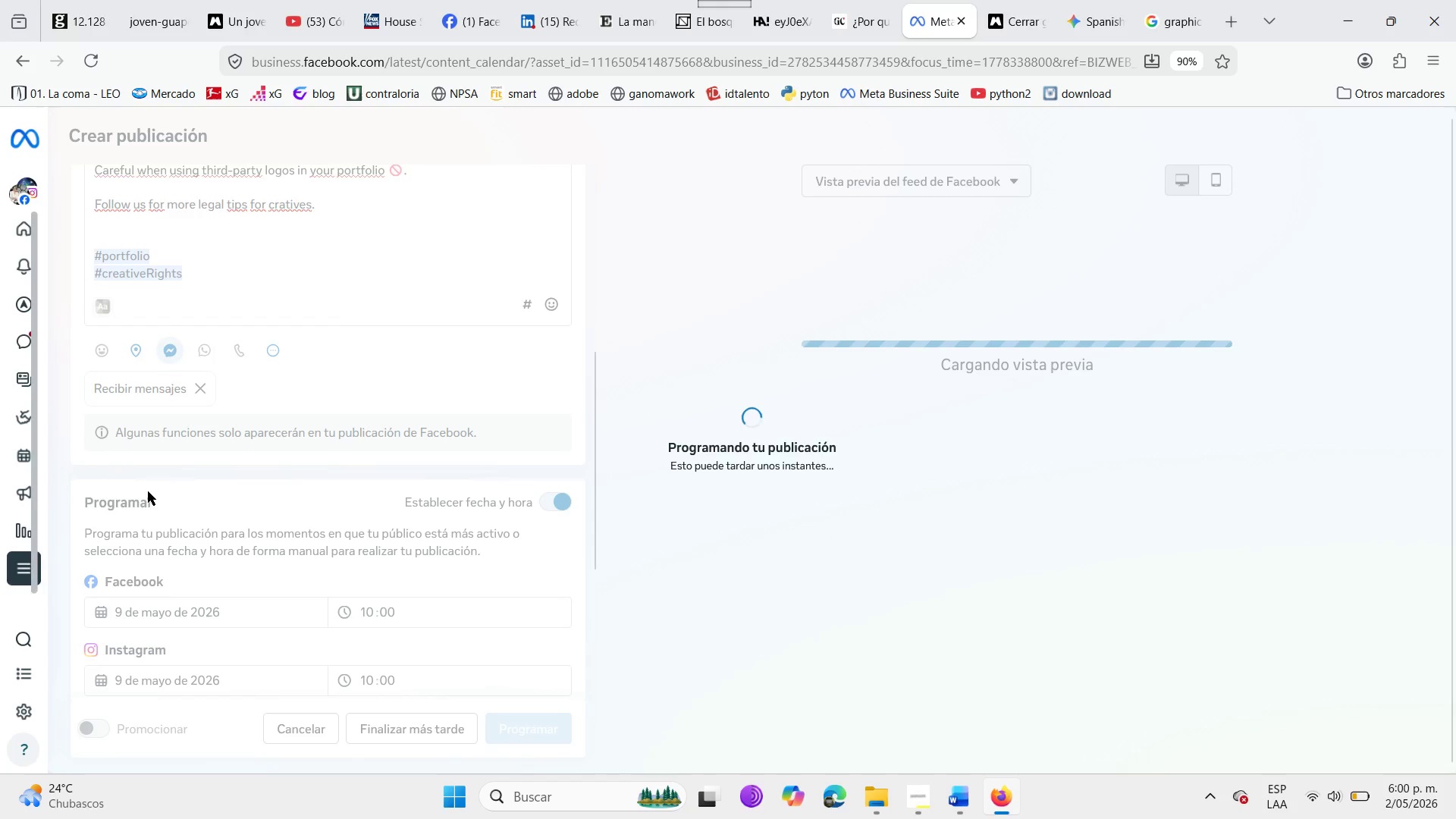 
left_click([11, 457])
 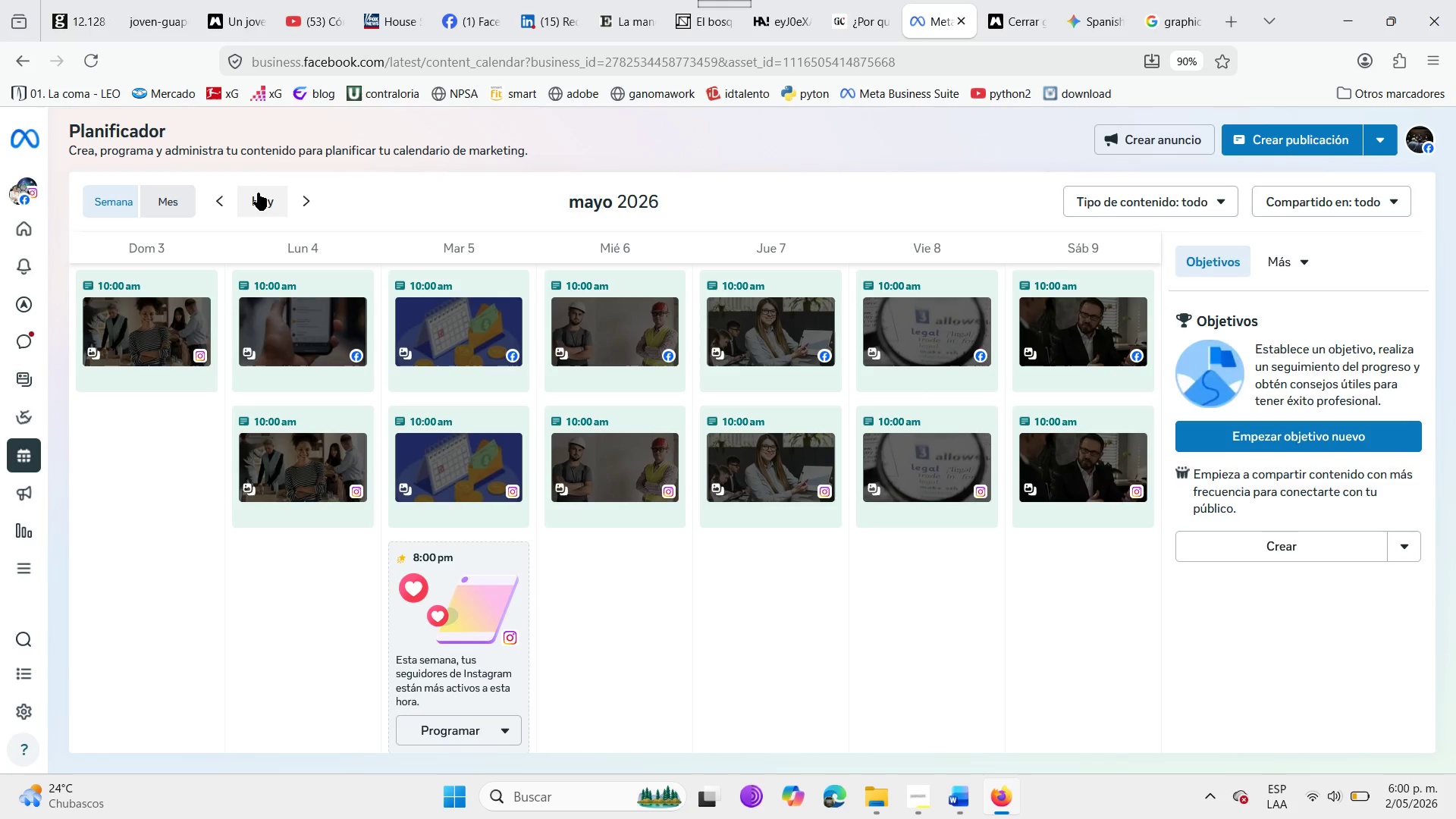 
left_click([180, 193])
 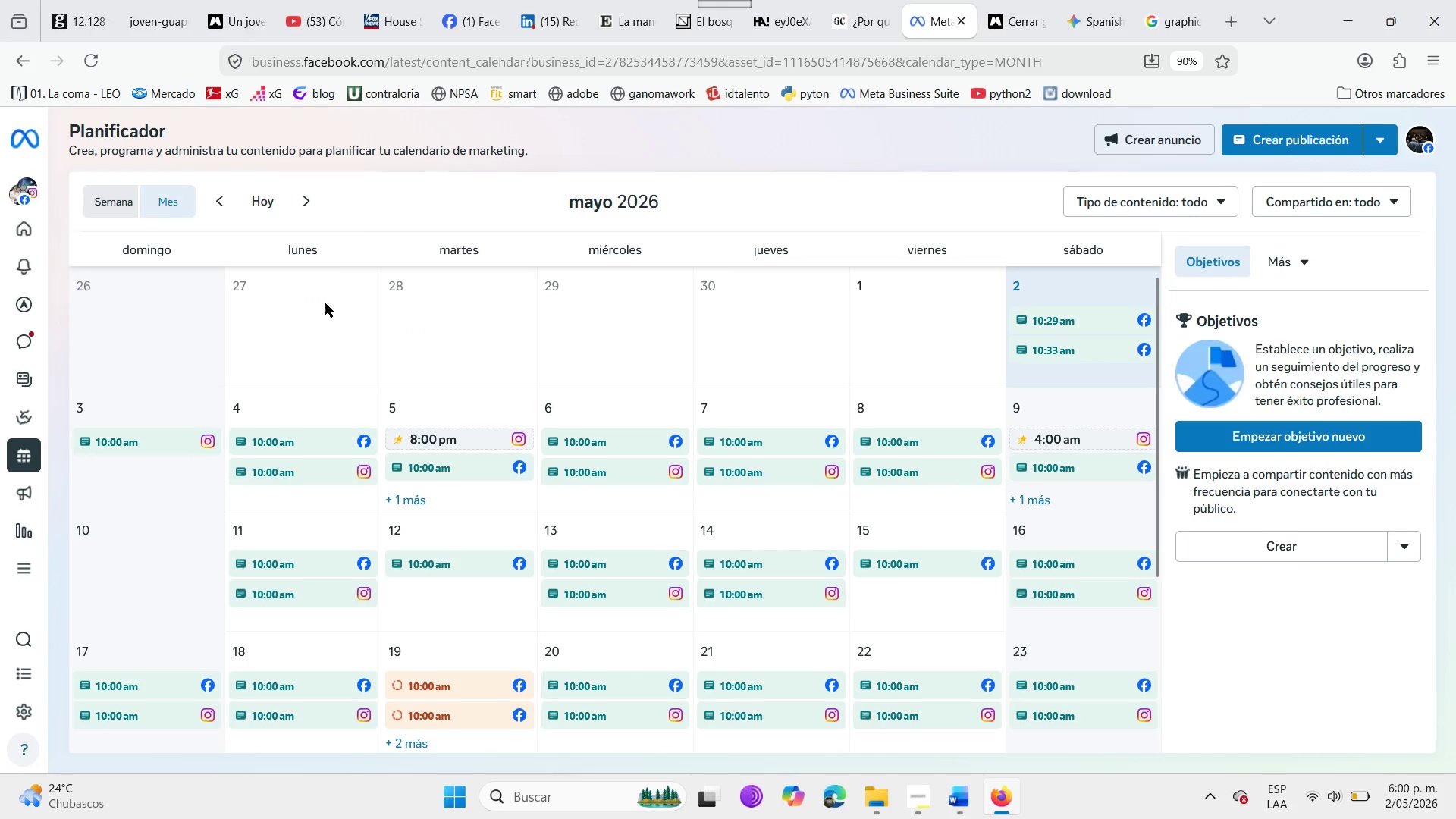 
scroll: coordinate [492, 481], scroll_direction: up, amount: 2.0
 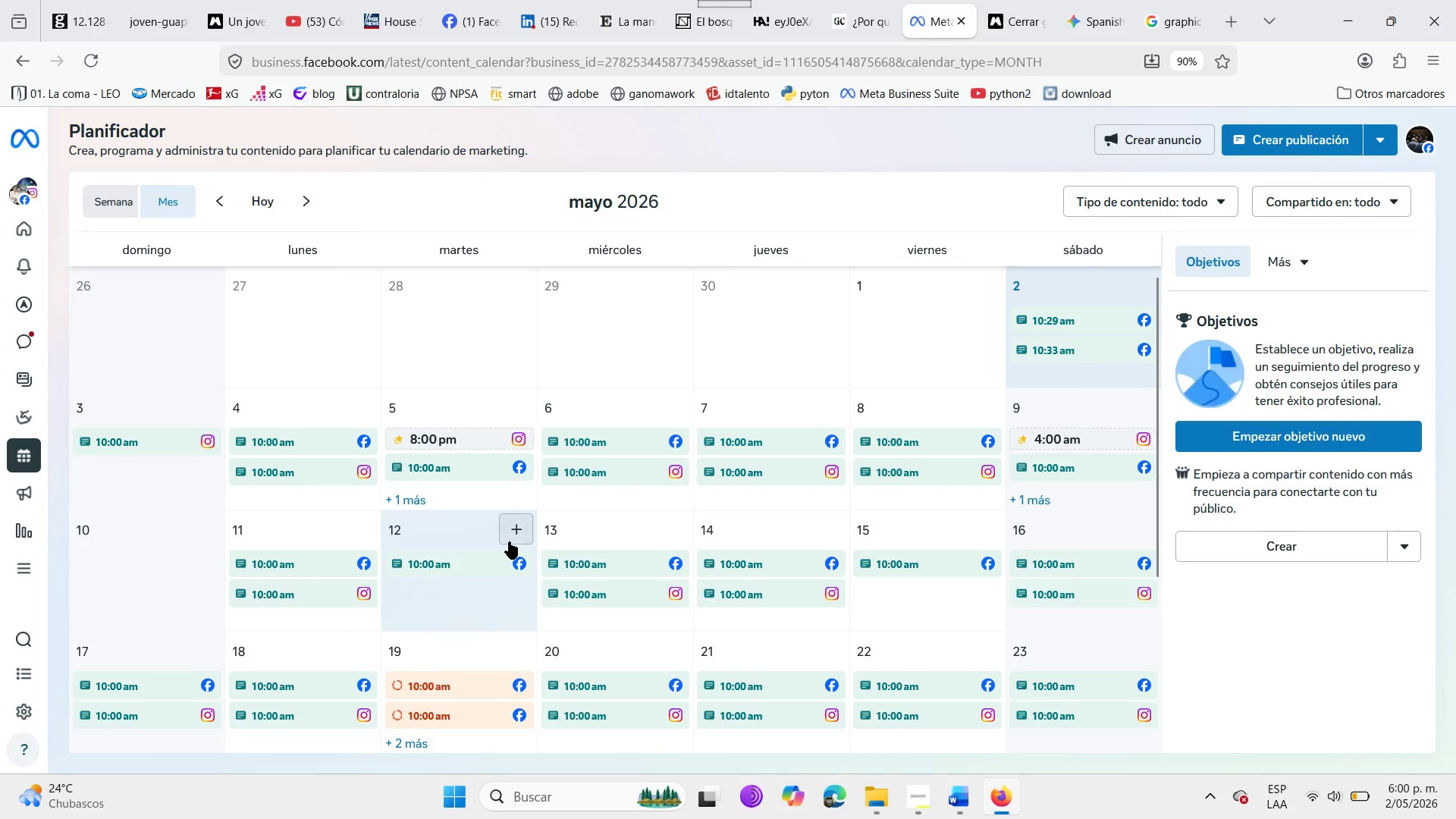 
mouse_move([163, 544])
 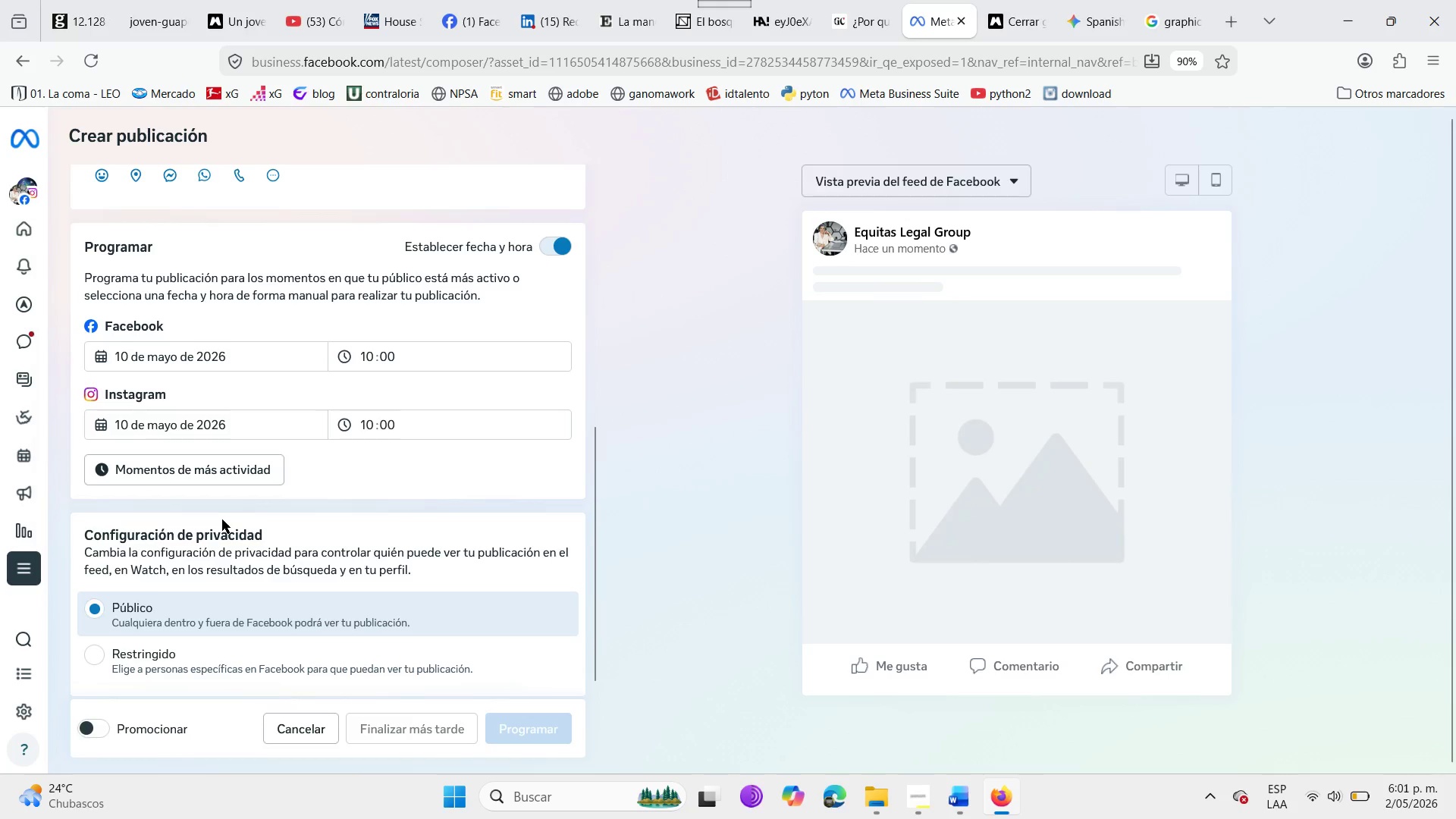 
scroll: coordinate [222, 519], scroll_direction: down, amount: 3.0
 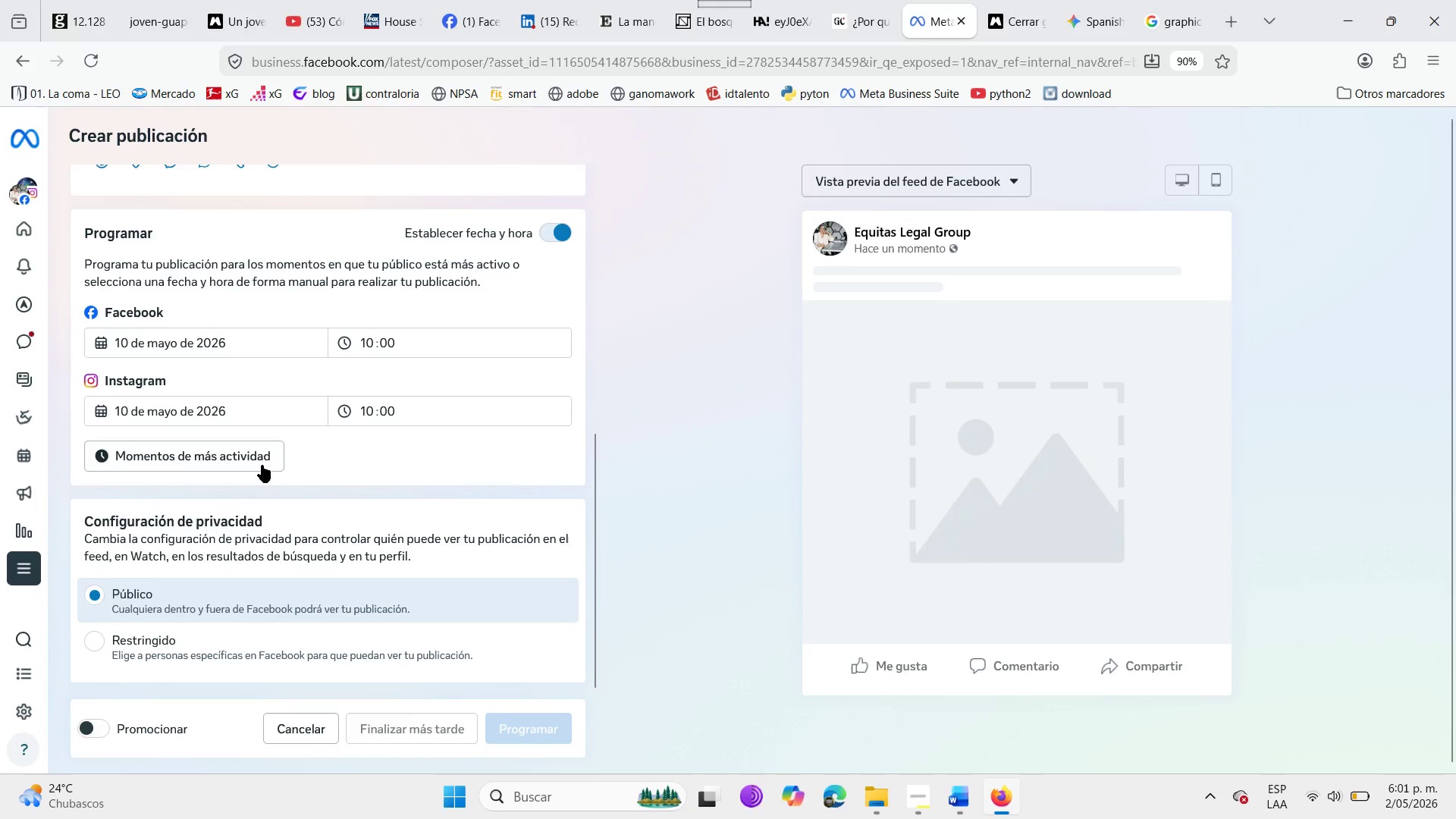 
scroll: coordinate [257, 479], scroll_direction: up, amount: 4.0
 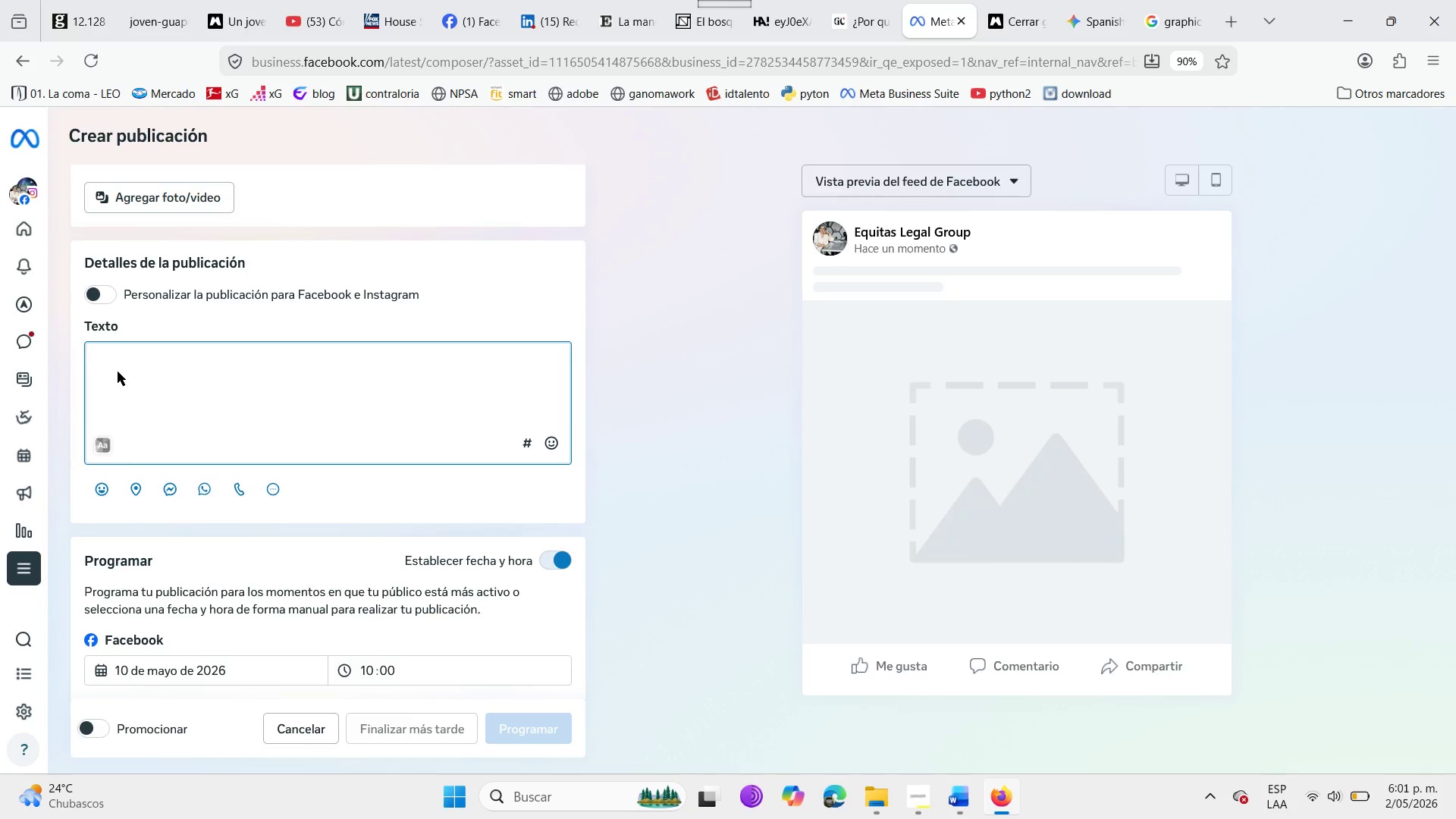 
wait(6.27)
 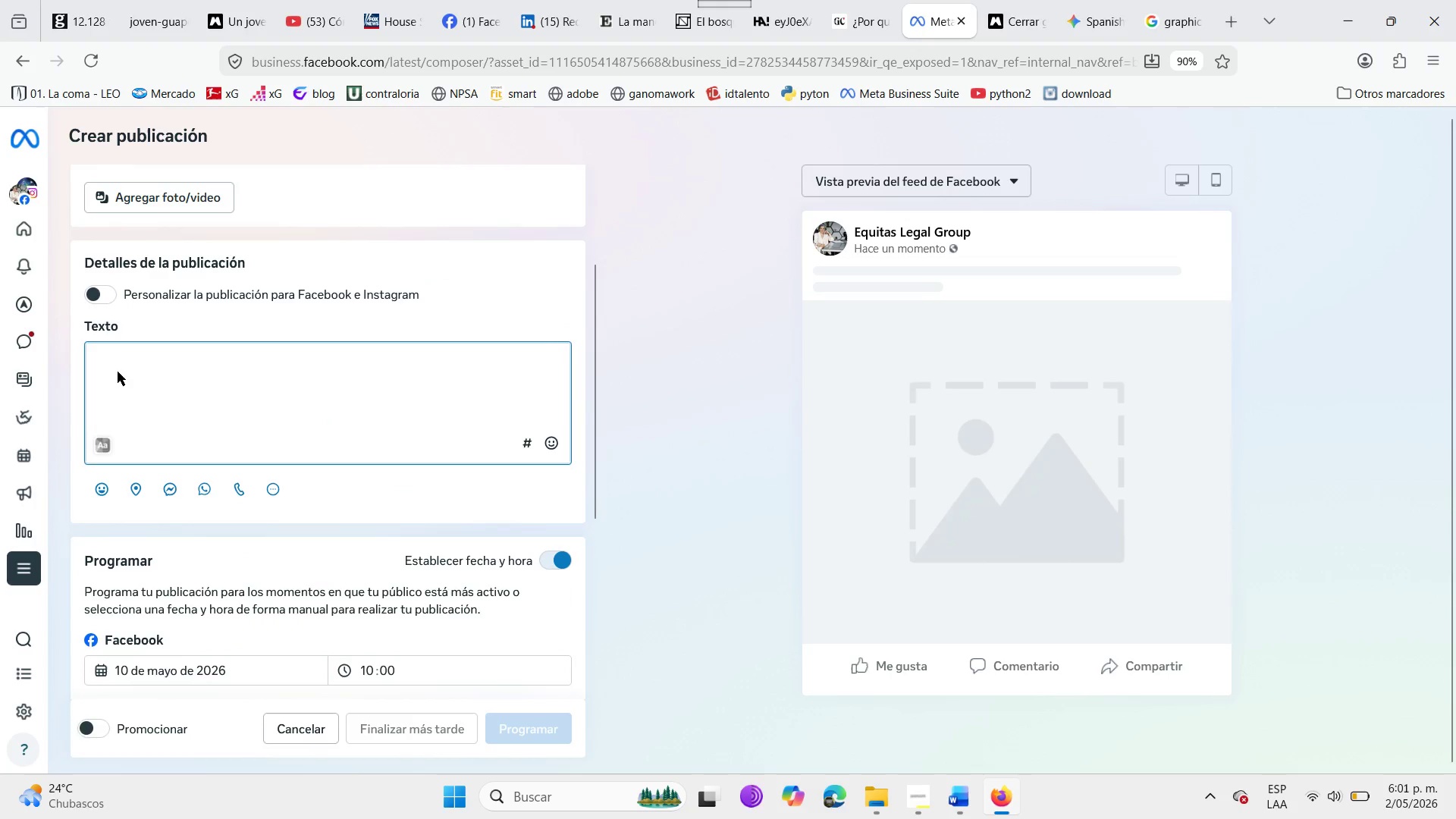 
type(Ver)
 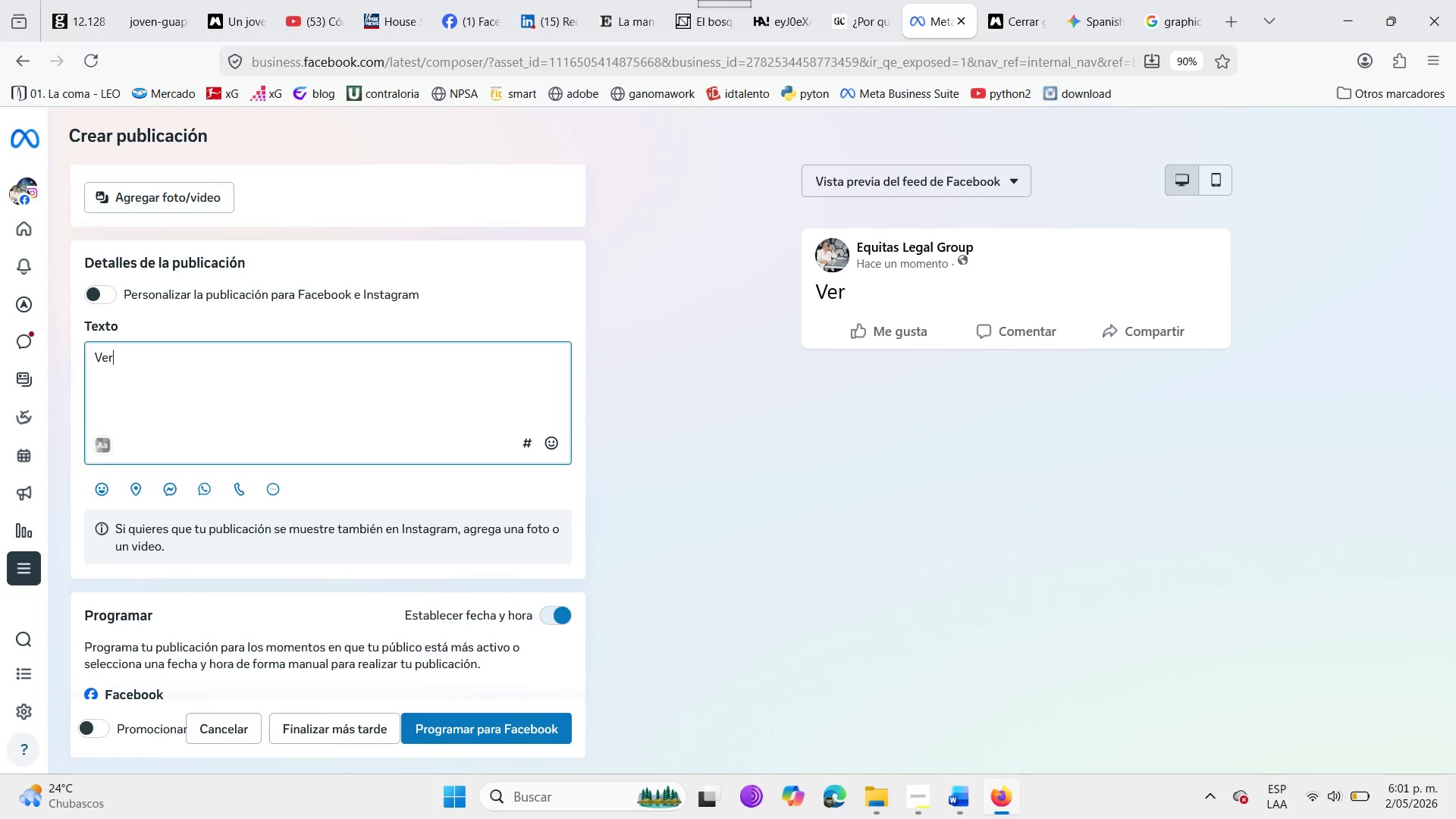 
wait(7.88)
 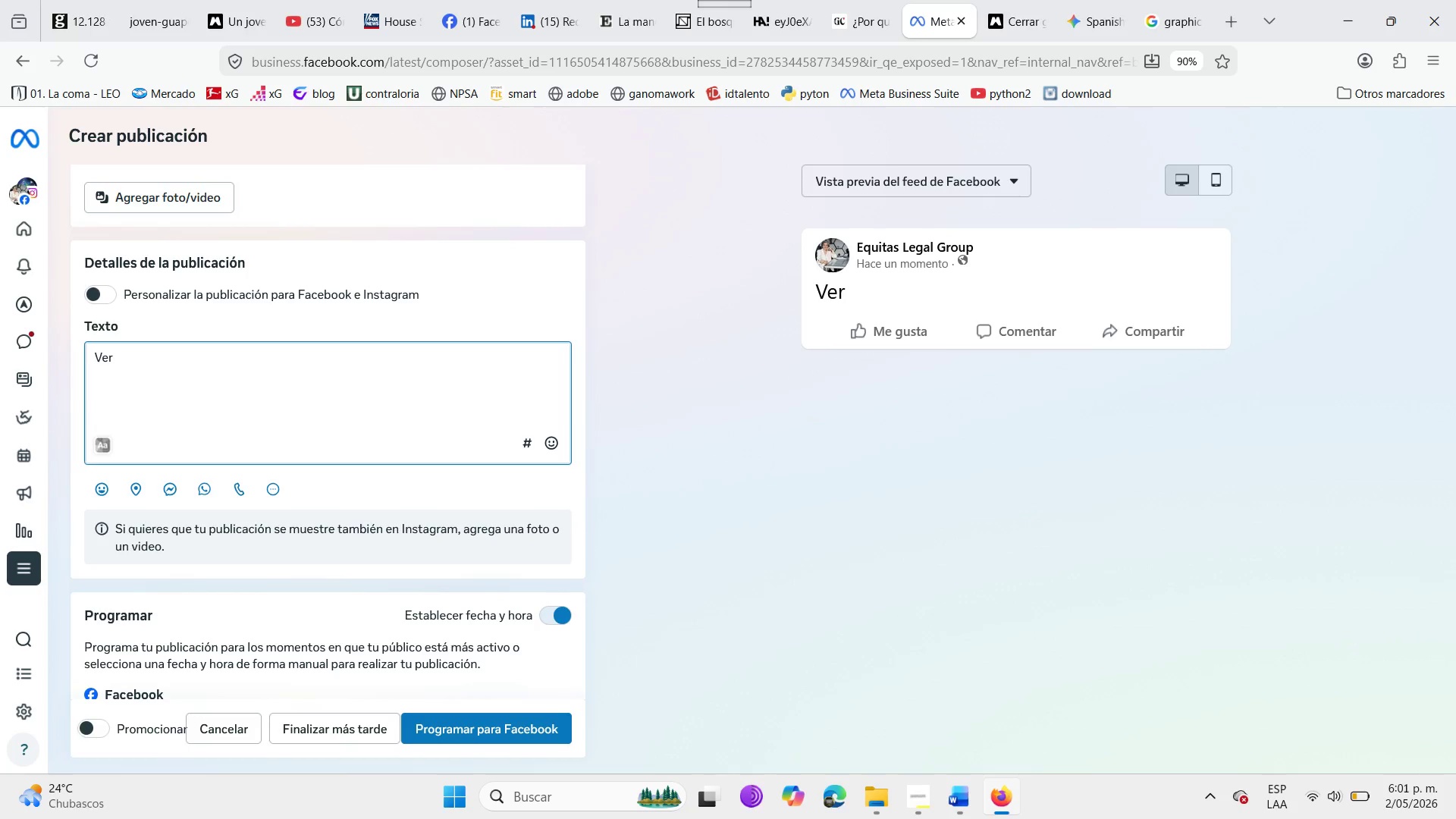 
type(bal agreements are valid )
key(Backspace)
type(, but they are a nightmare to prove )
key(Backspace)
 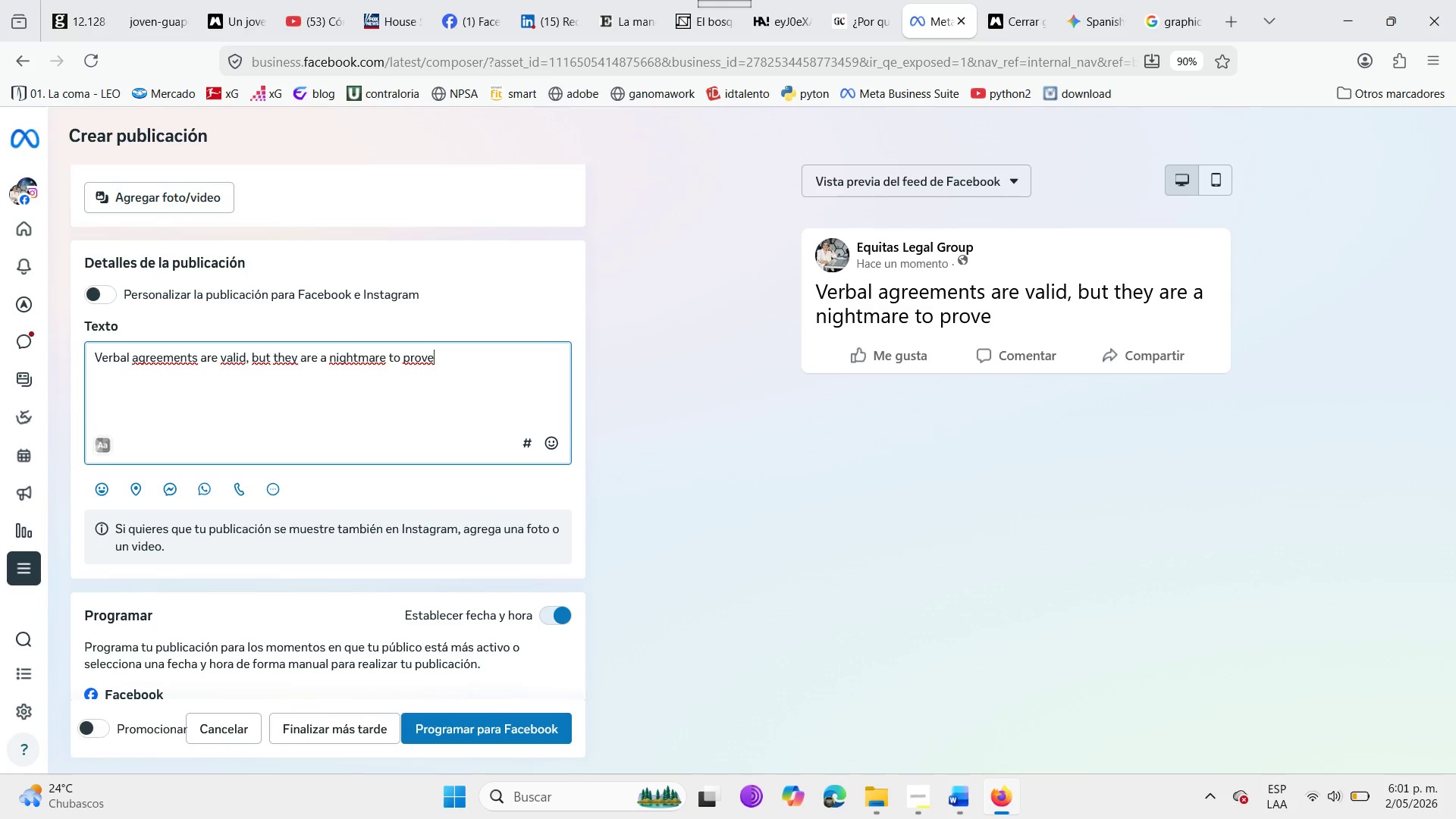 
key(Period)
 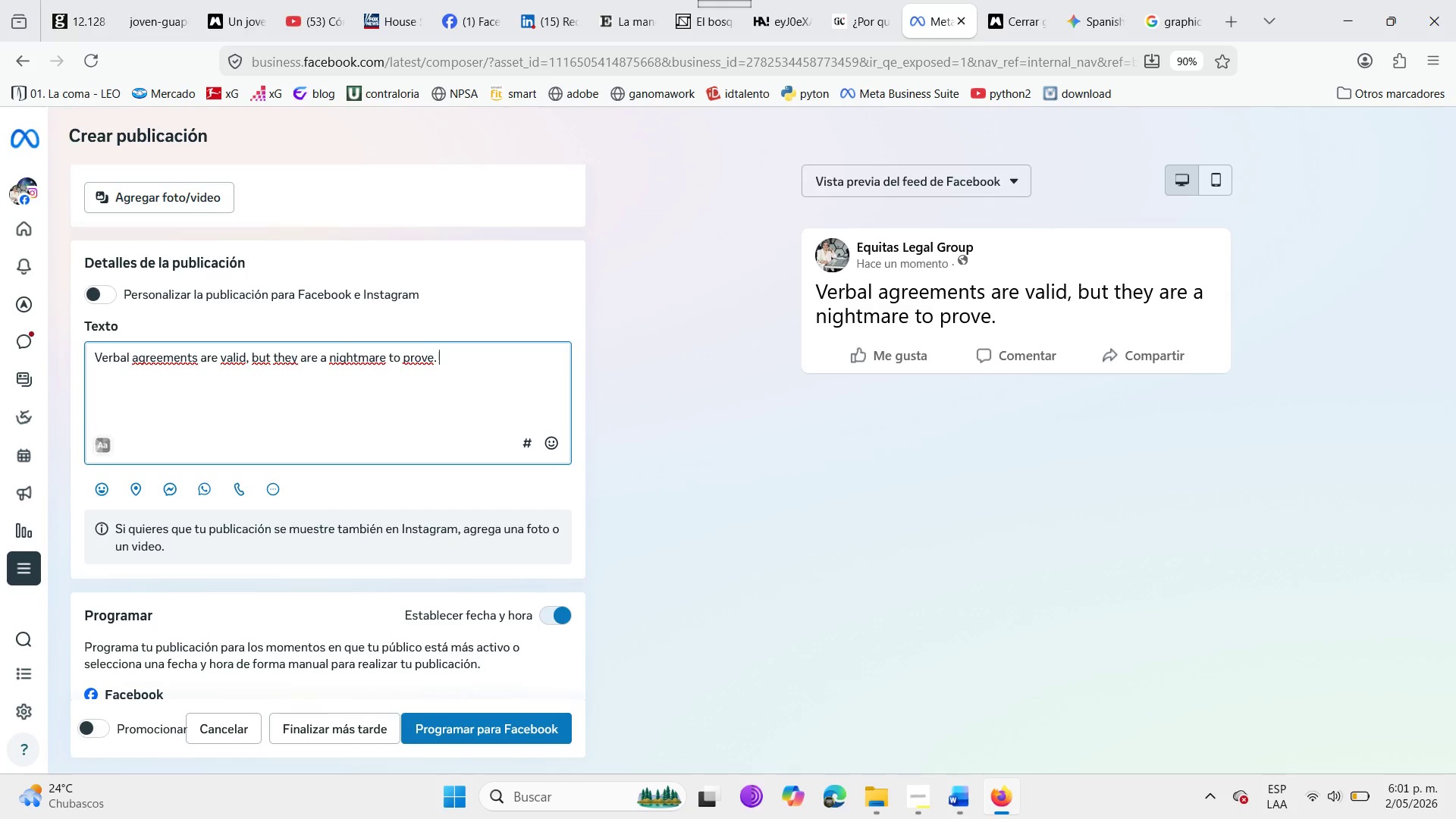 
key(Space)
 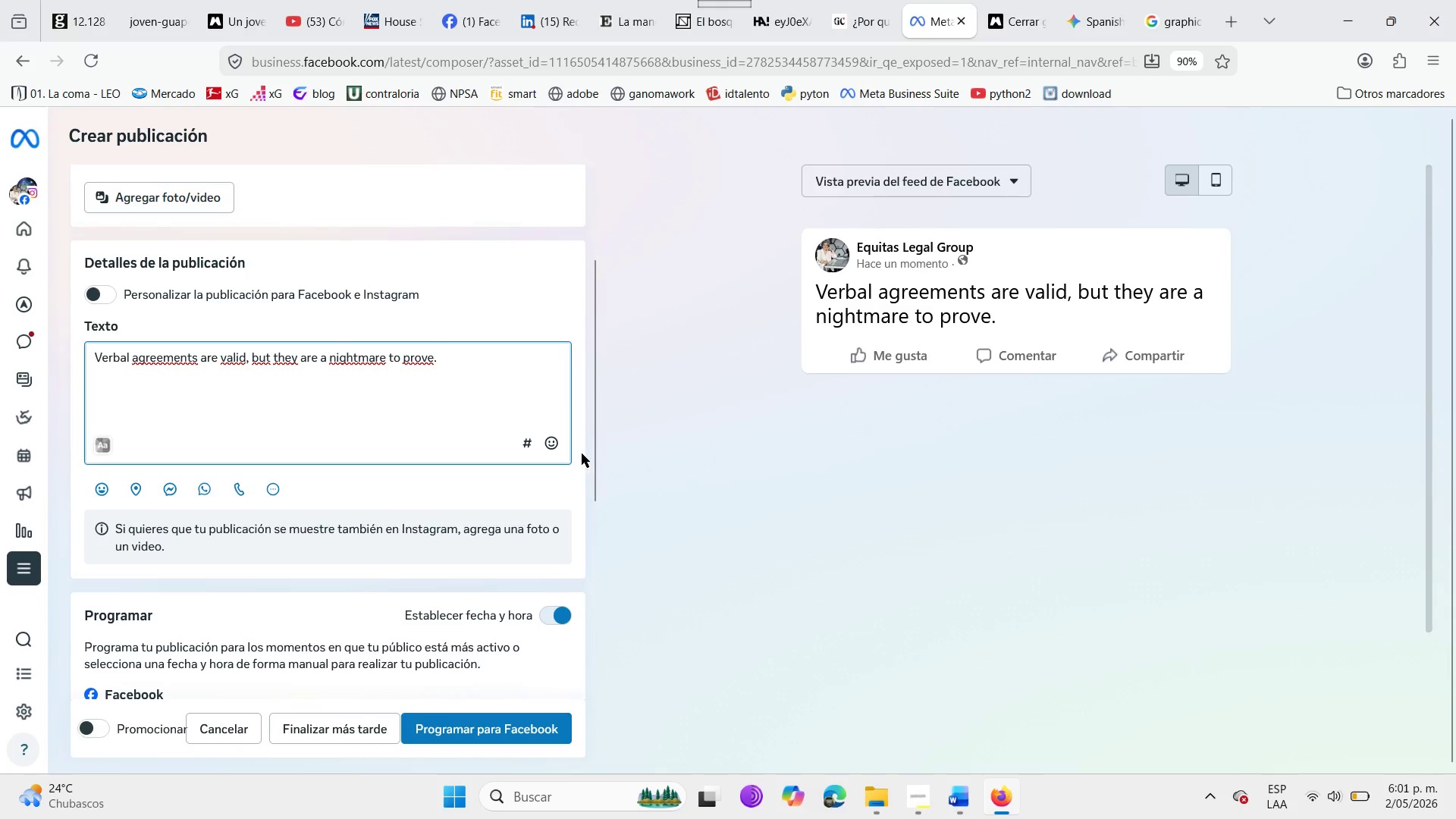 
left_click([557, 452])
 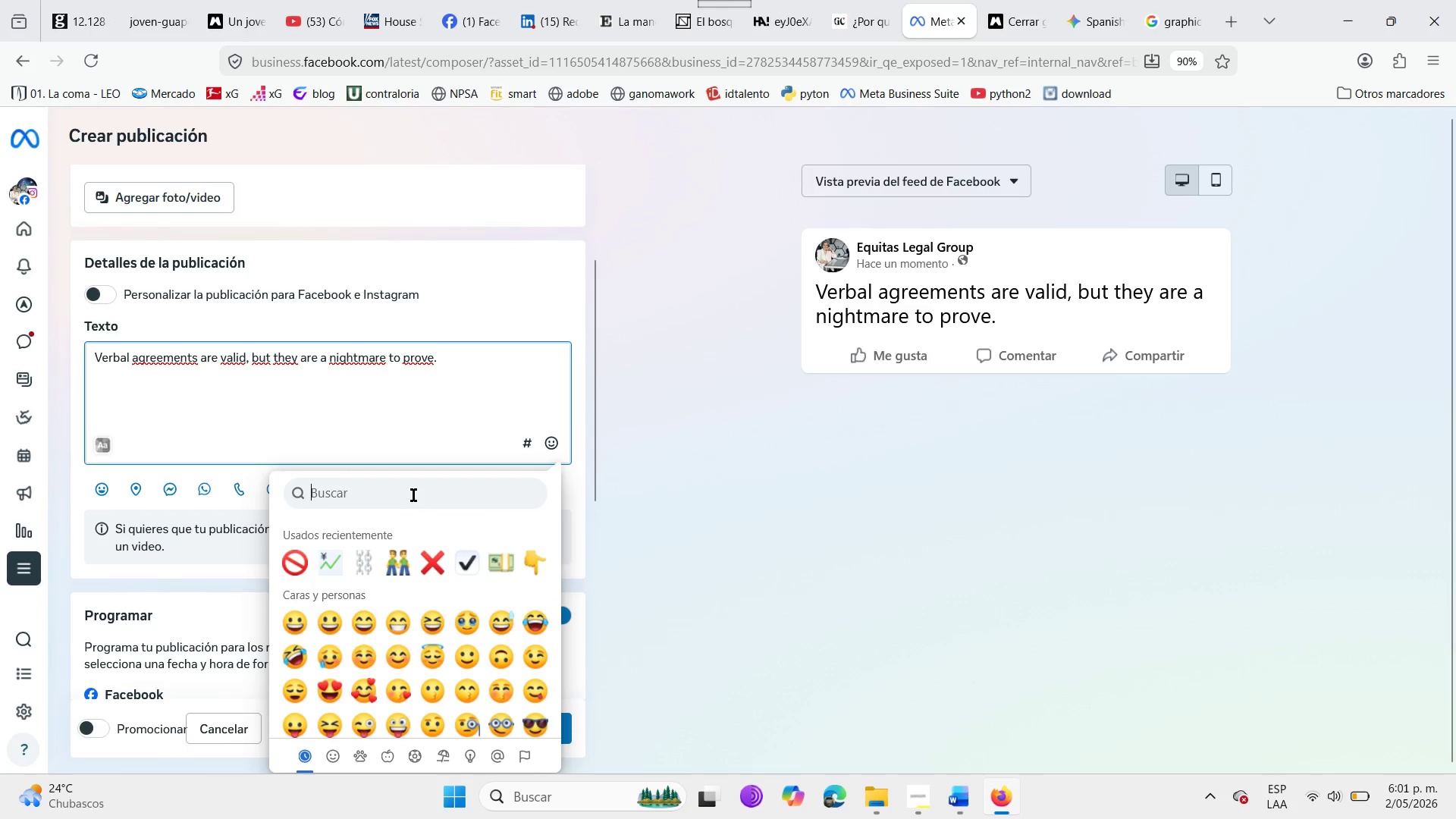 
type(hablar)
 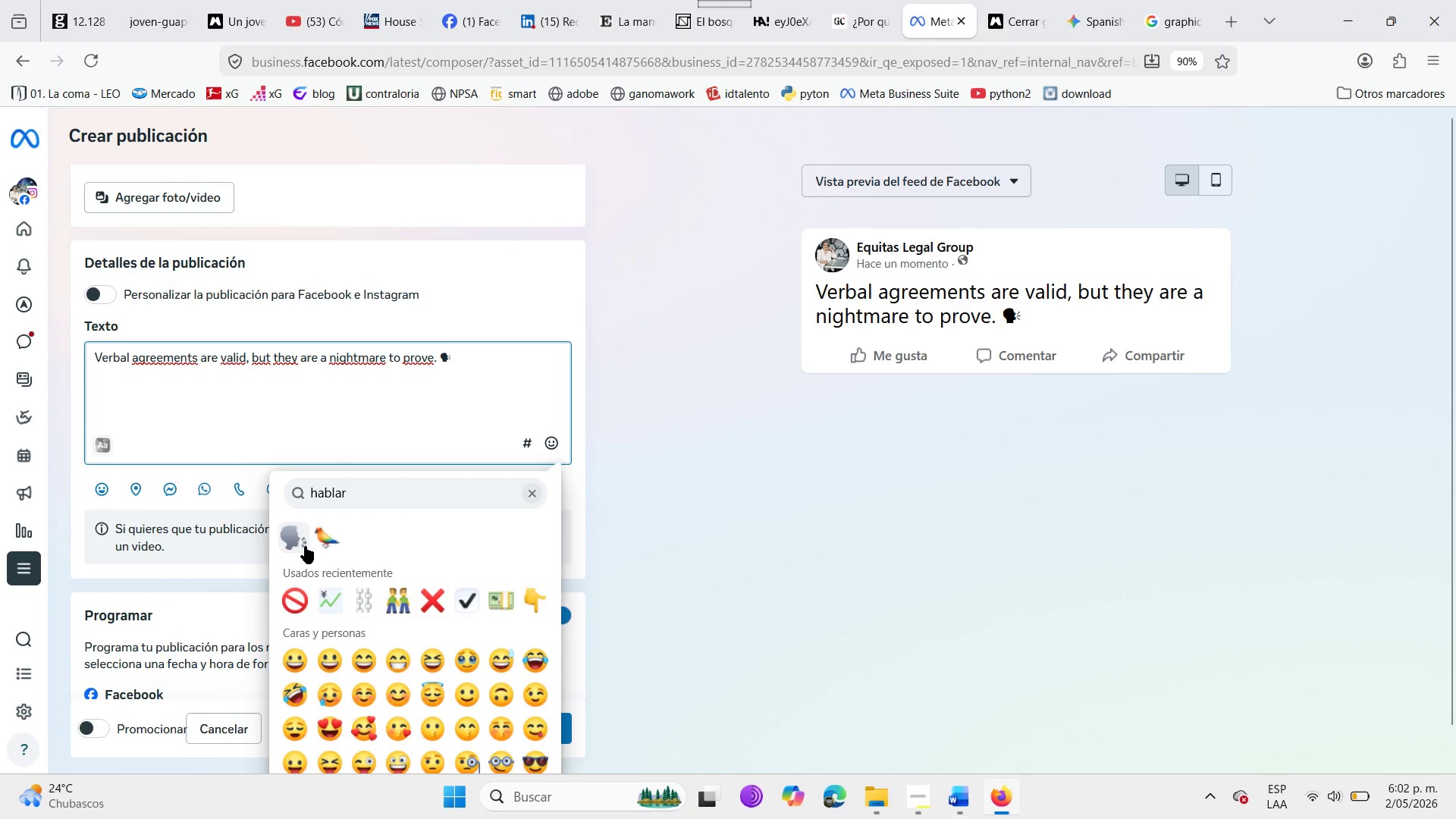 
left_click([480, 356])
 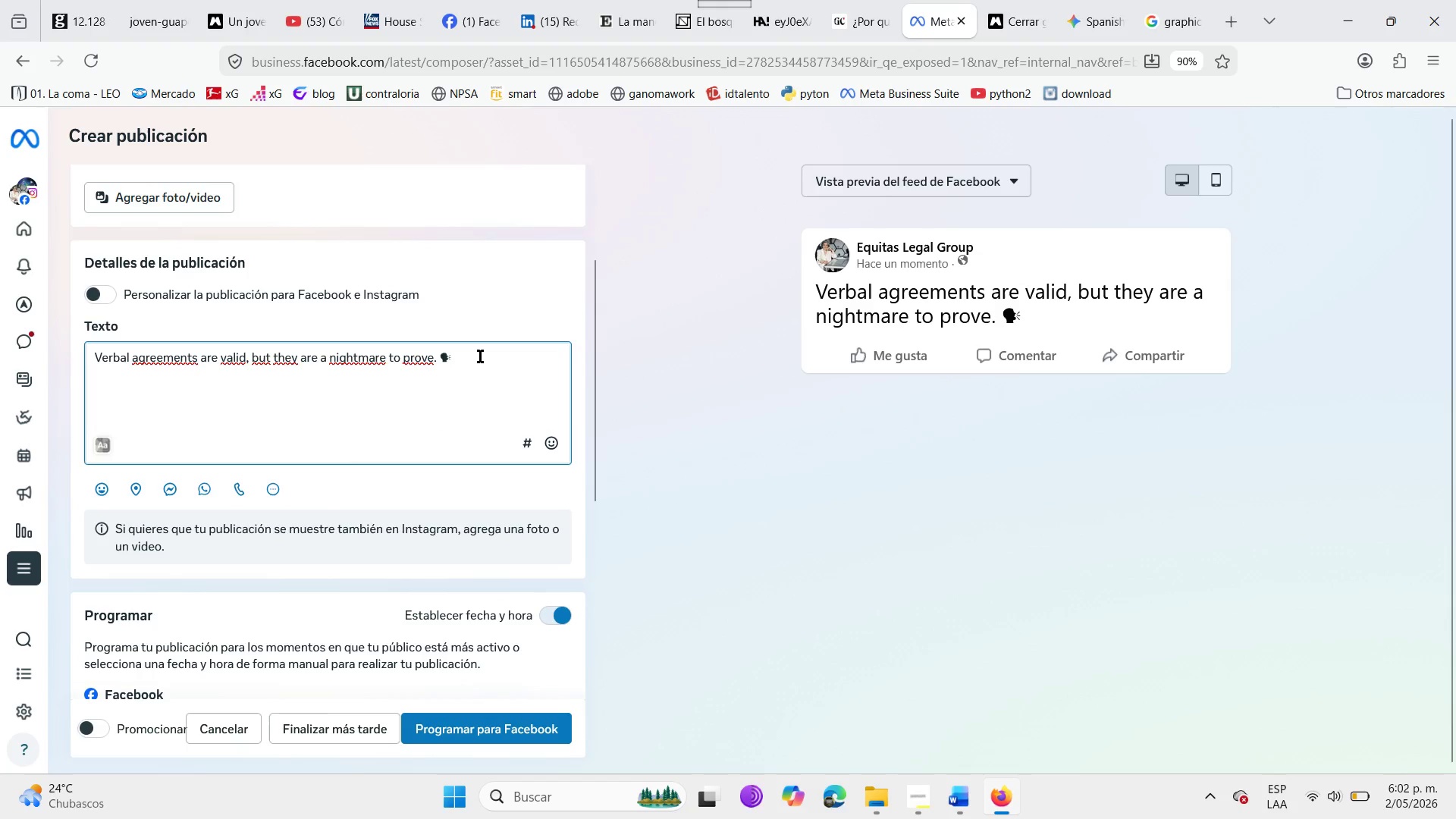 
key(Enter)
 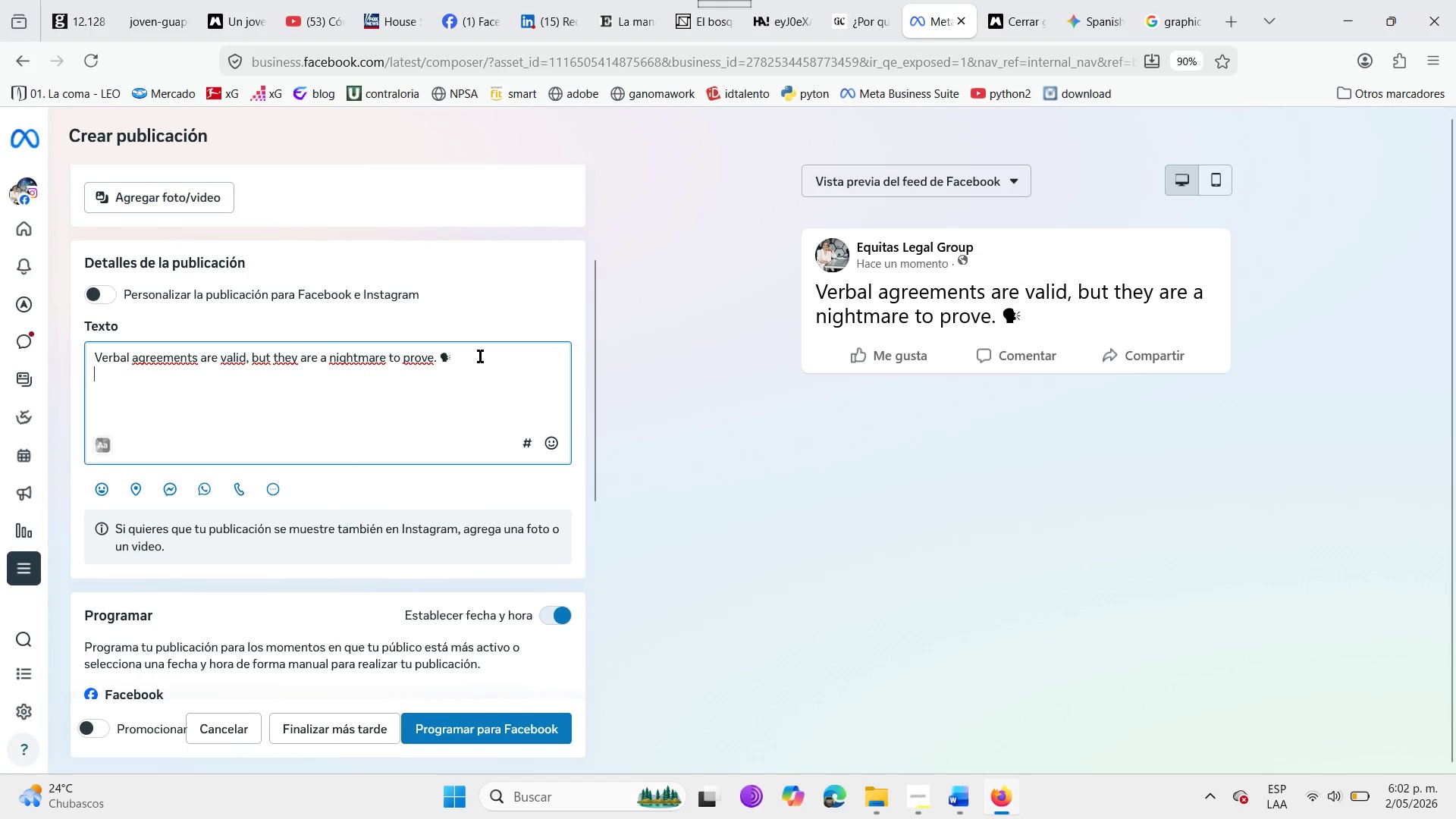 
key(Enter)
 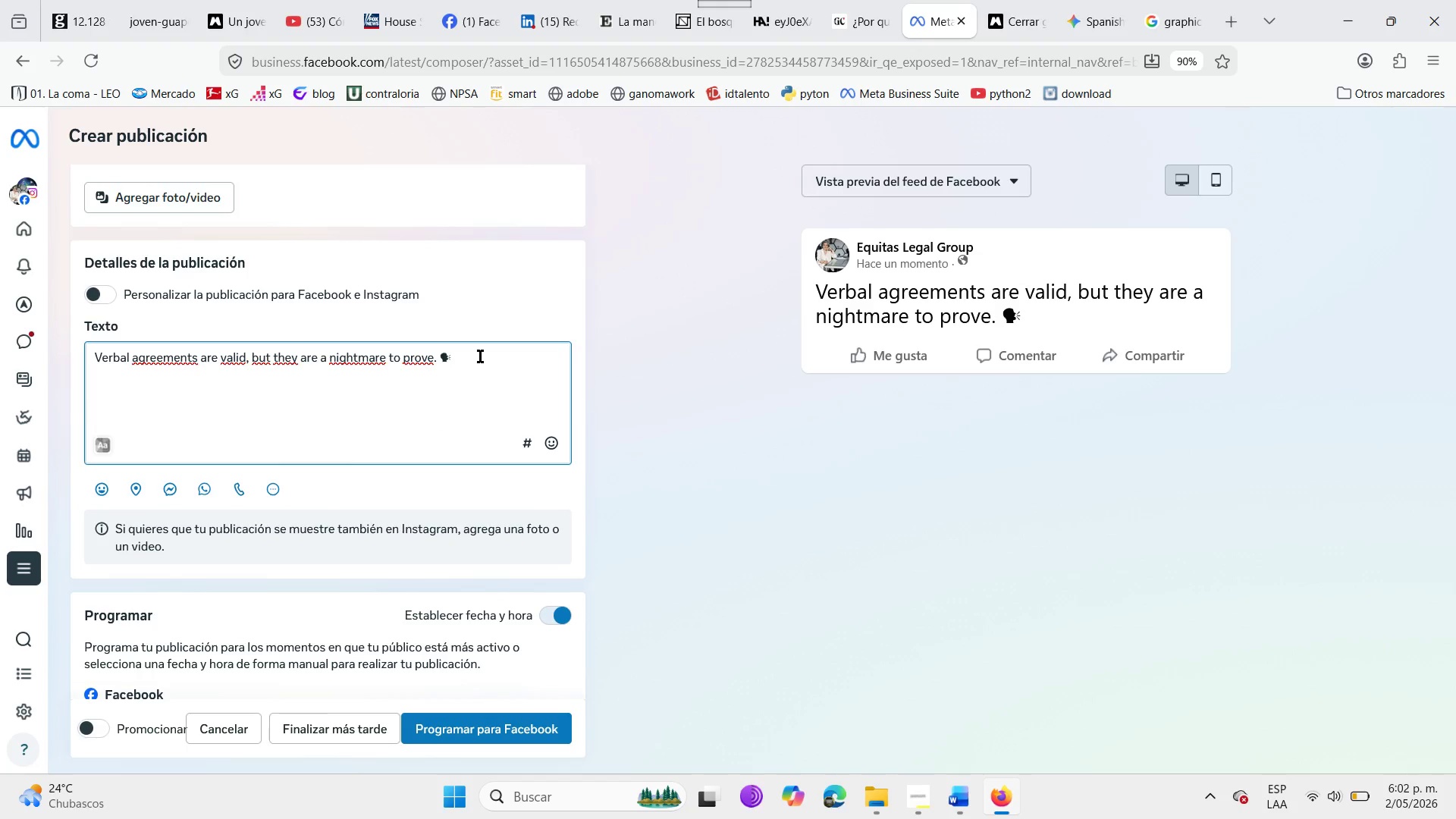 
type(Get)
key(Backspace)
type(t in )
key(Backspace)
key(Backspace)
type(t in writing )
 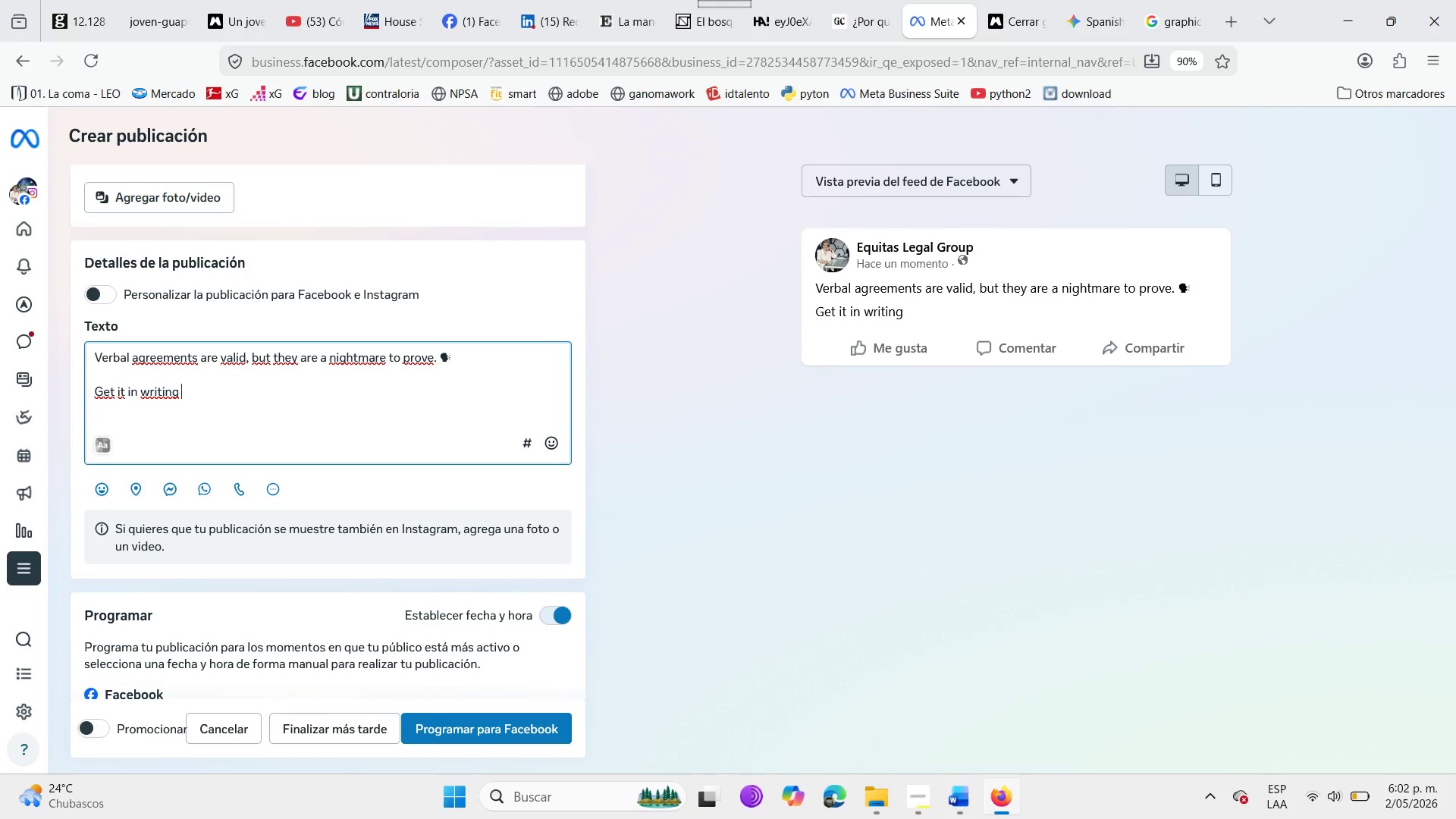 
wait(8.61)
 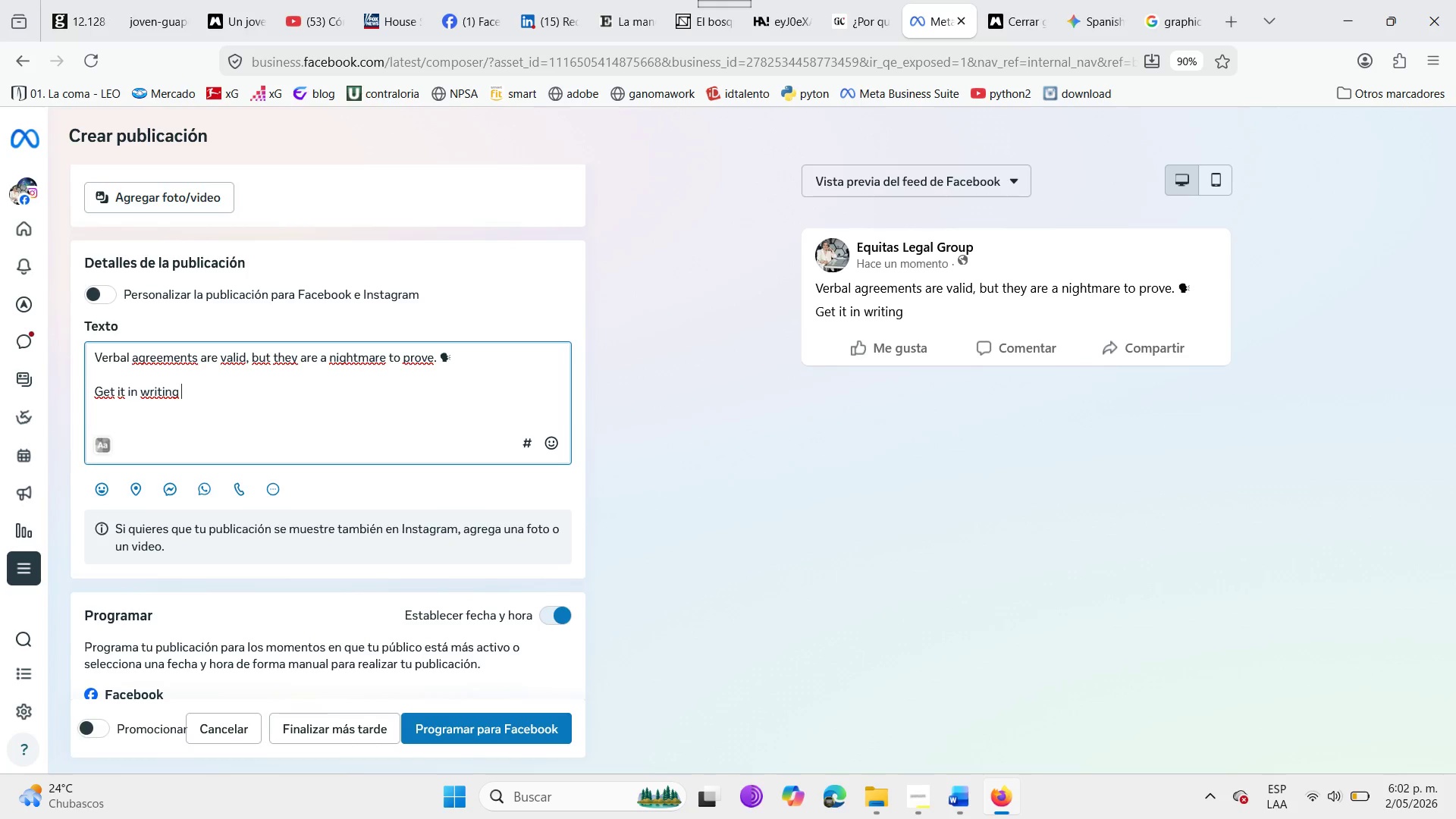 
key(Backspace)
 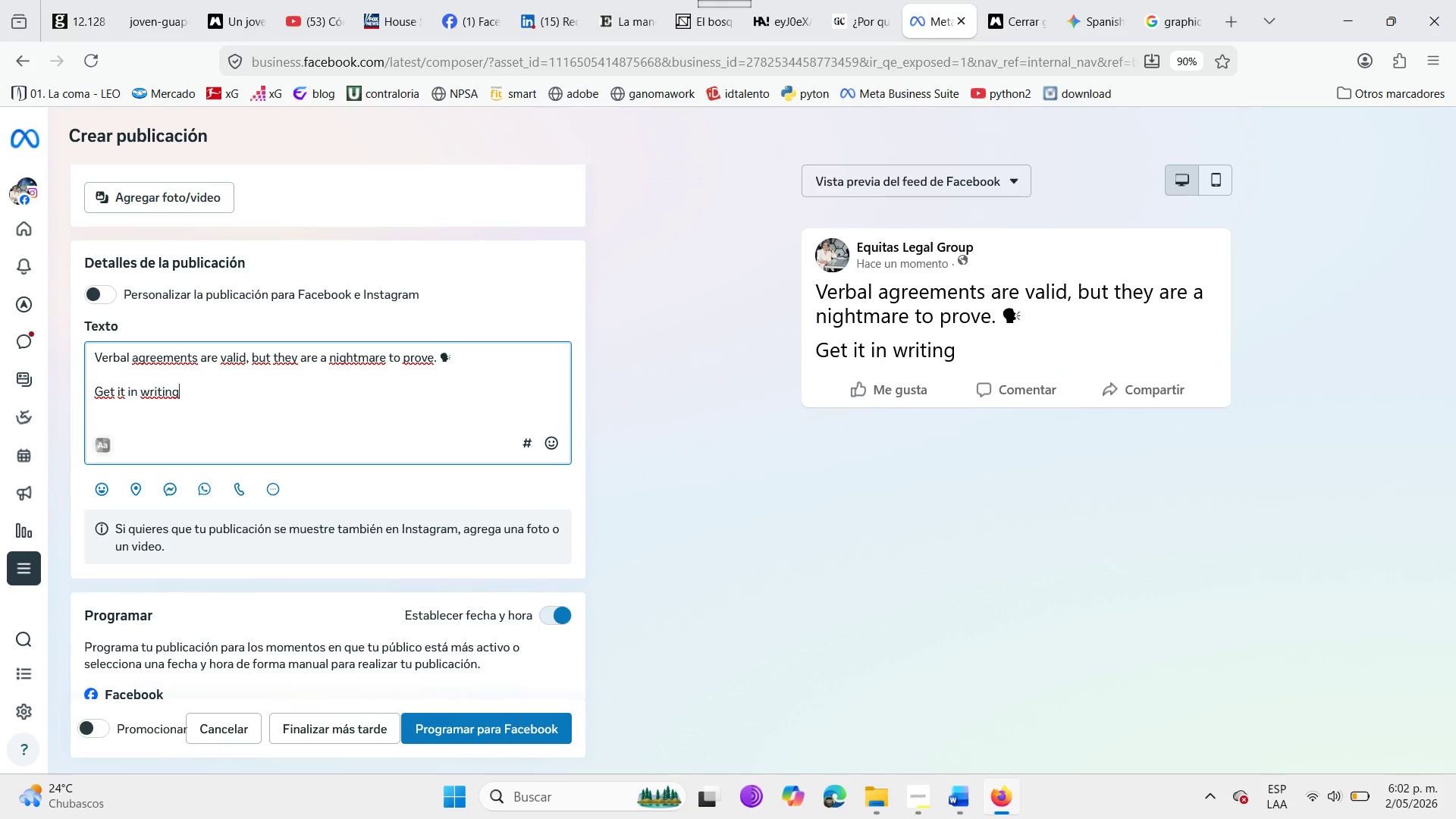 
key(Minus)
 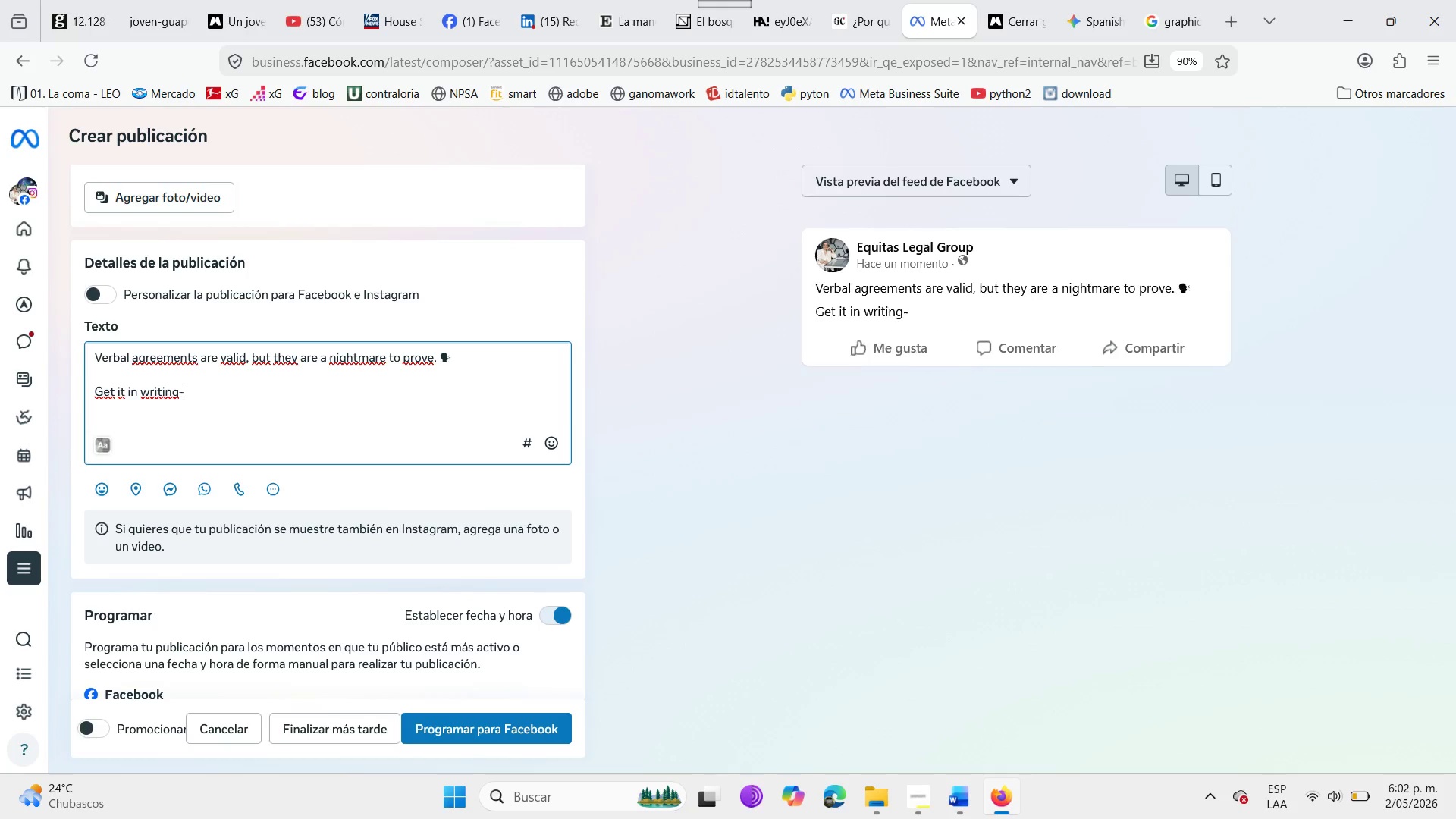 
key(Minus)
 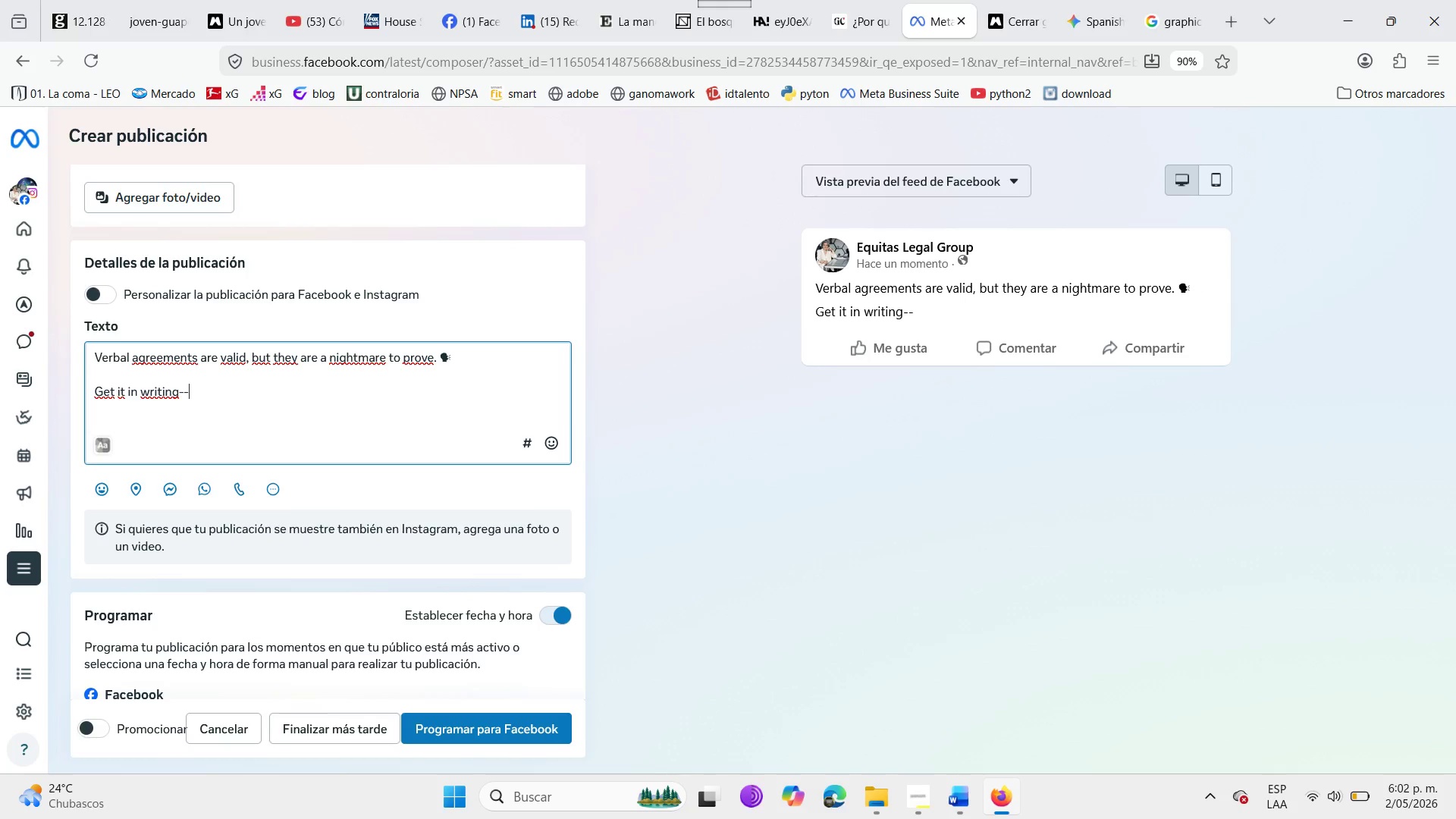 
wait(11.09)
 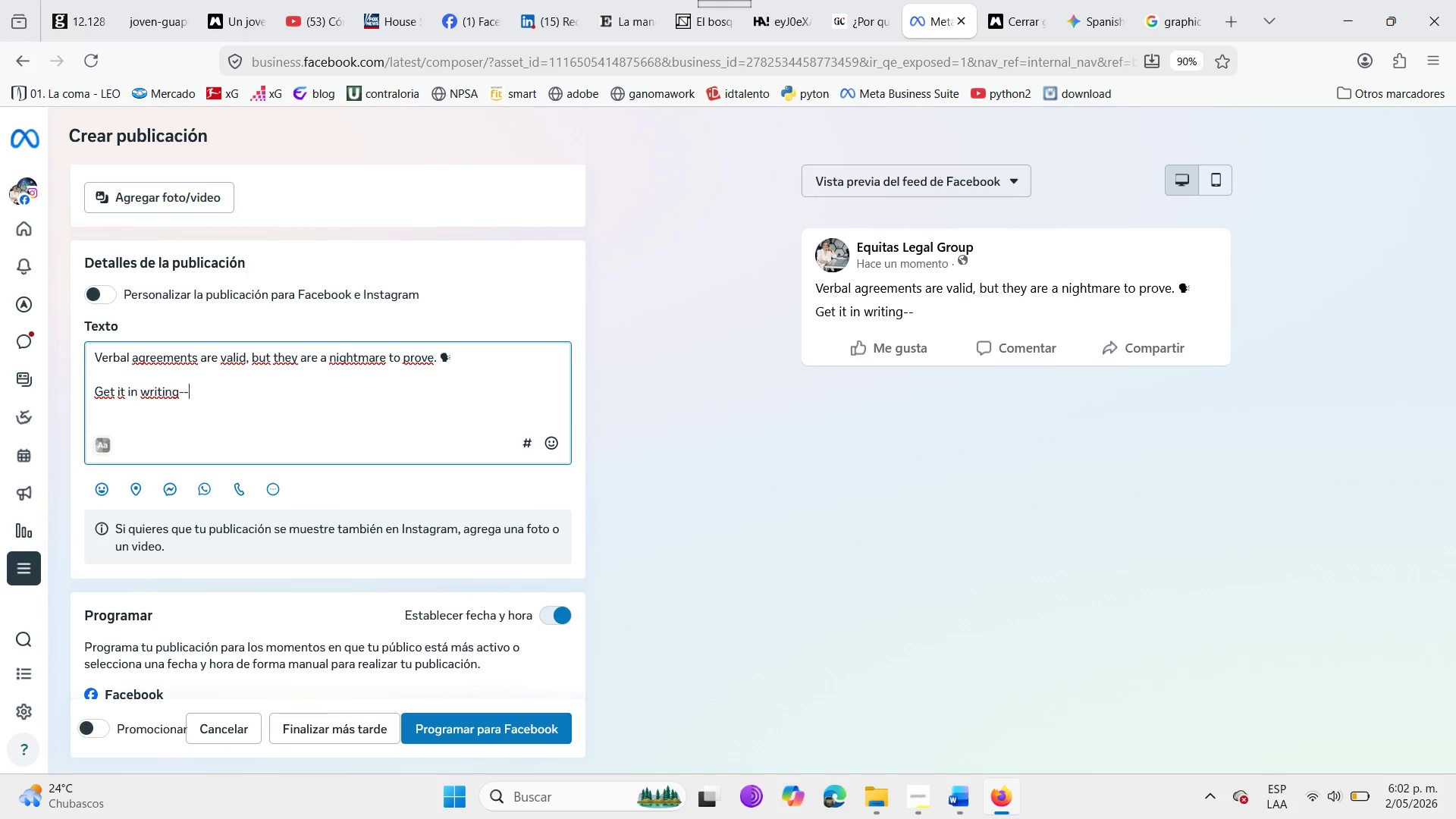 
type(check our bio for templates )
 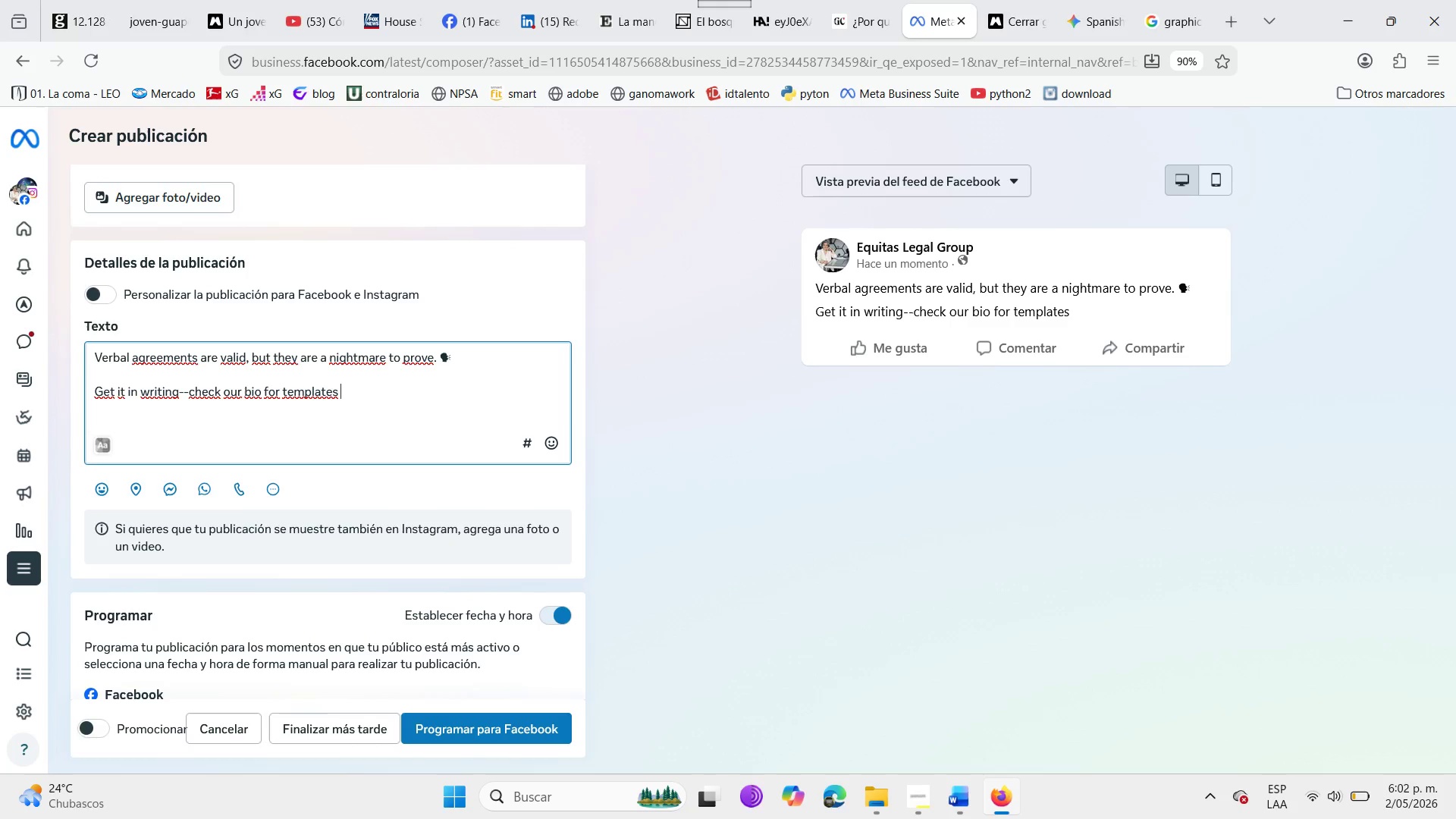 
key(Backspace)
 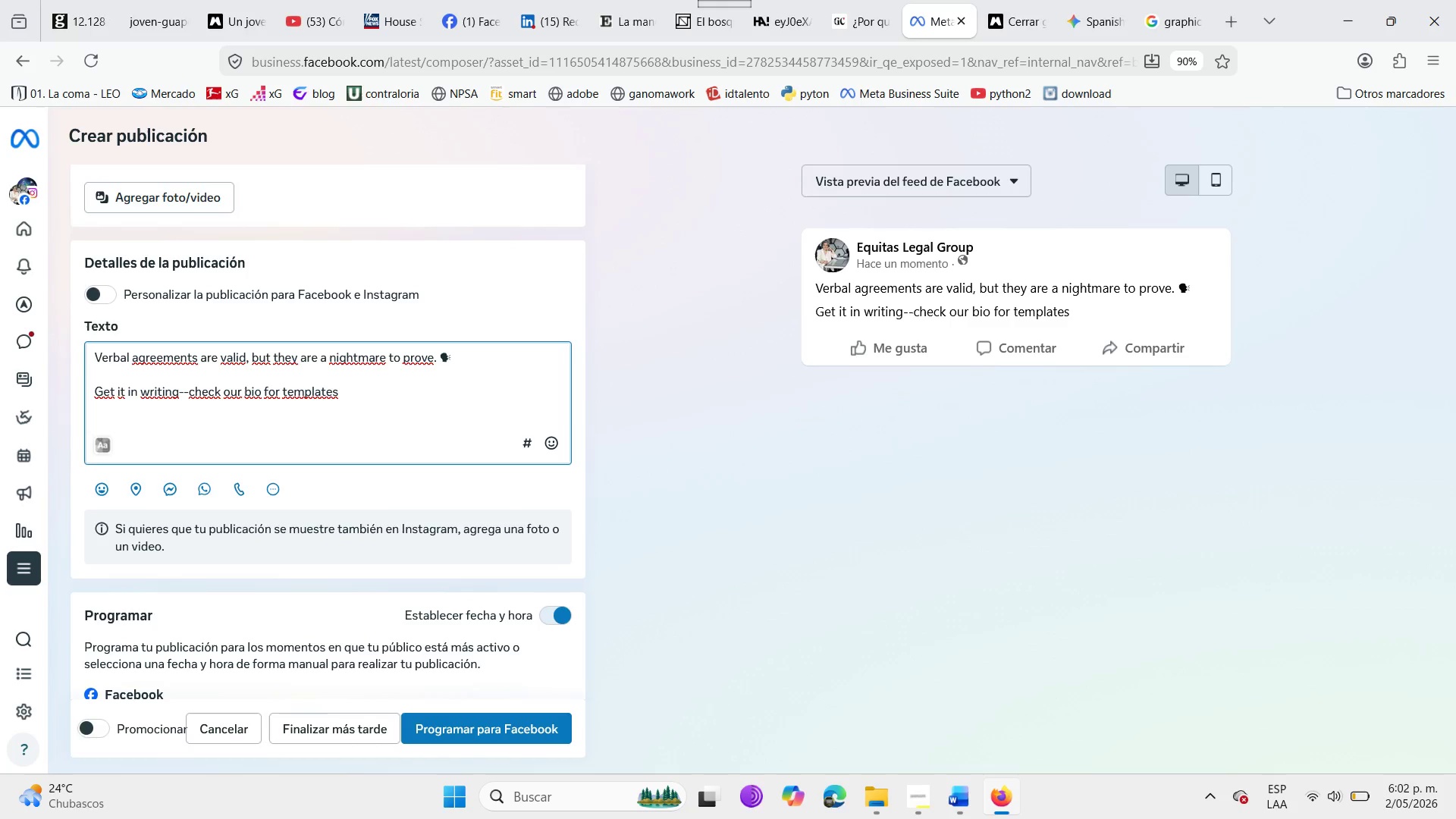 
key(Period)
 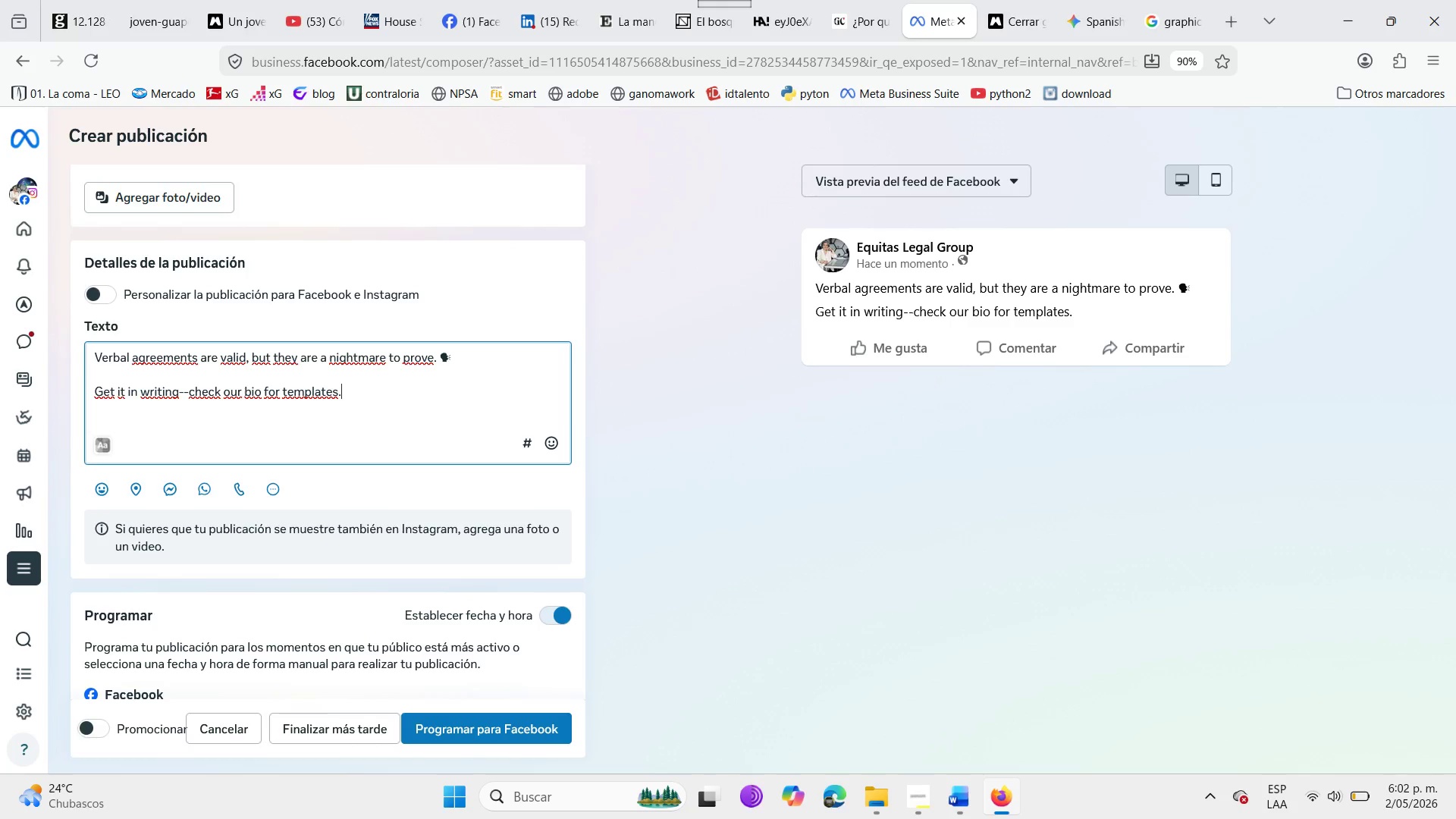 
key(Space)
 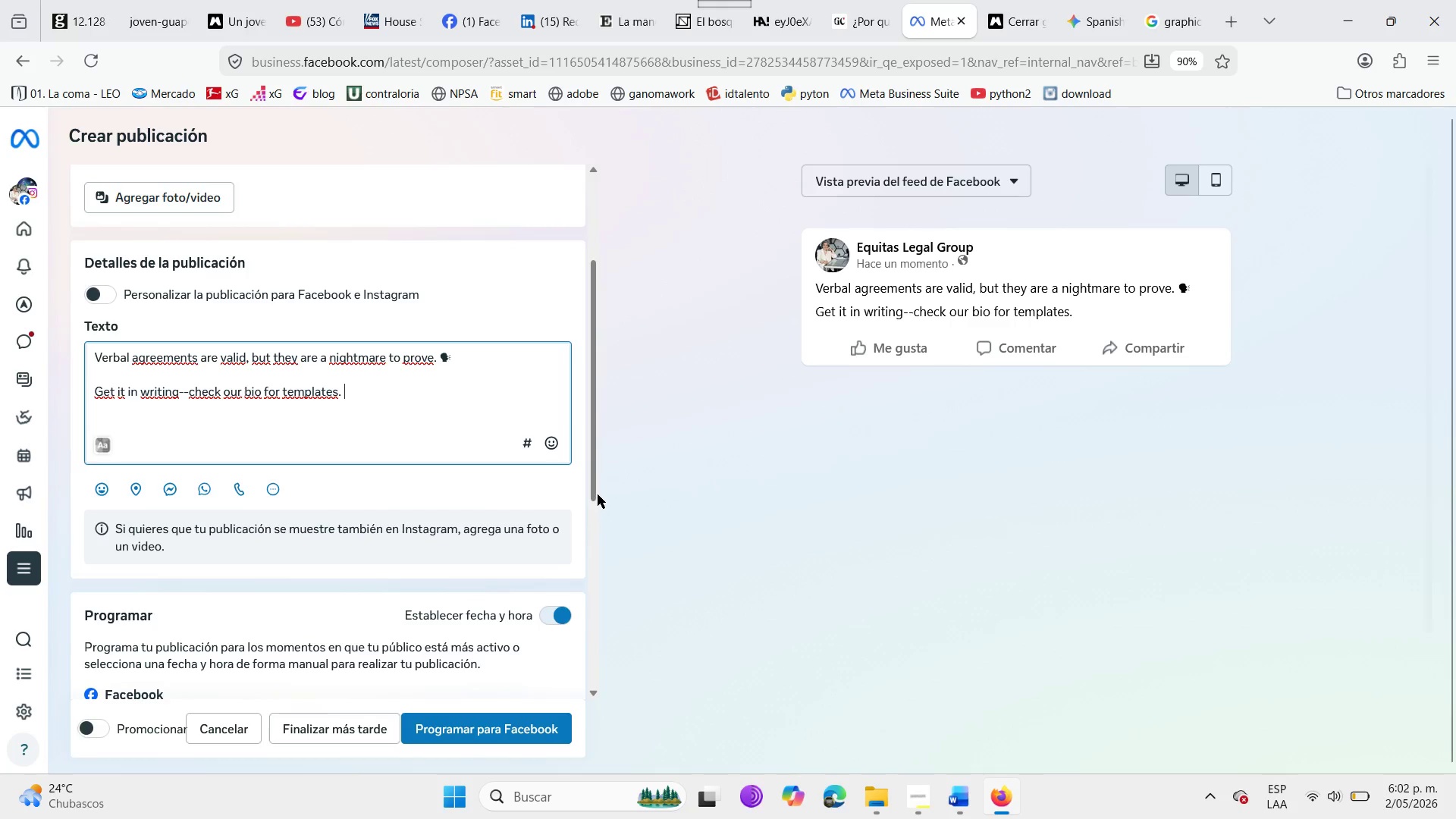 
left_click([162, 491])
 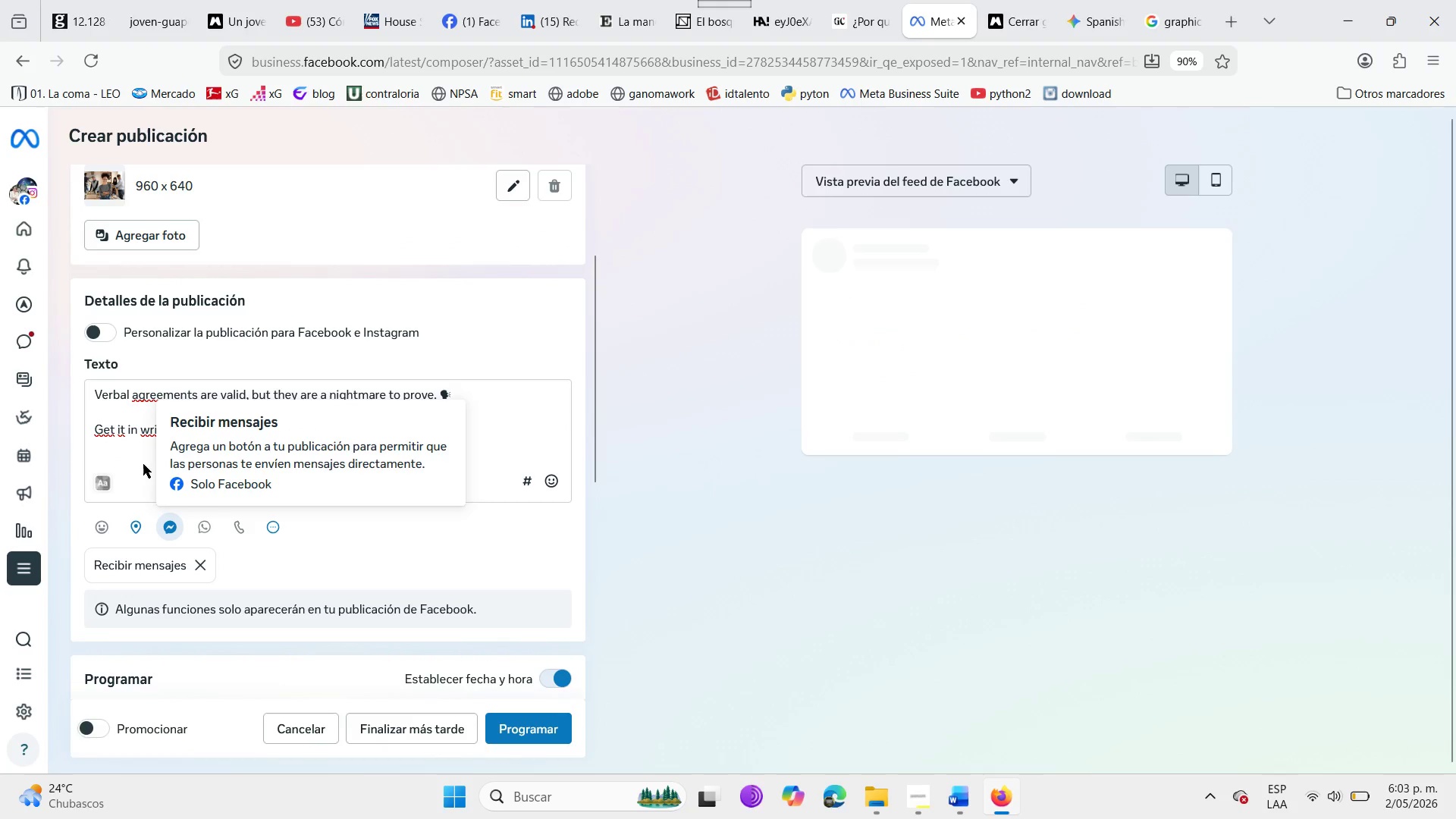 
left_click([98, 450])
 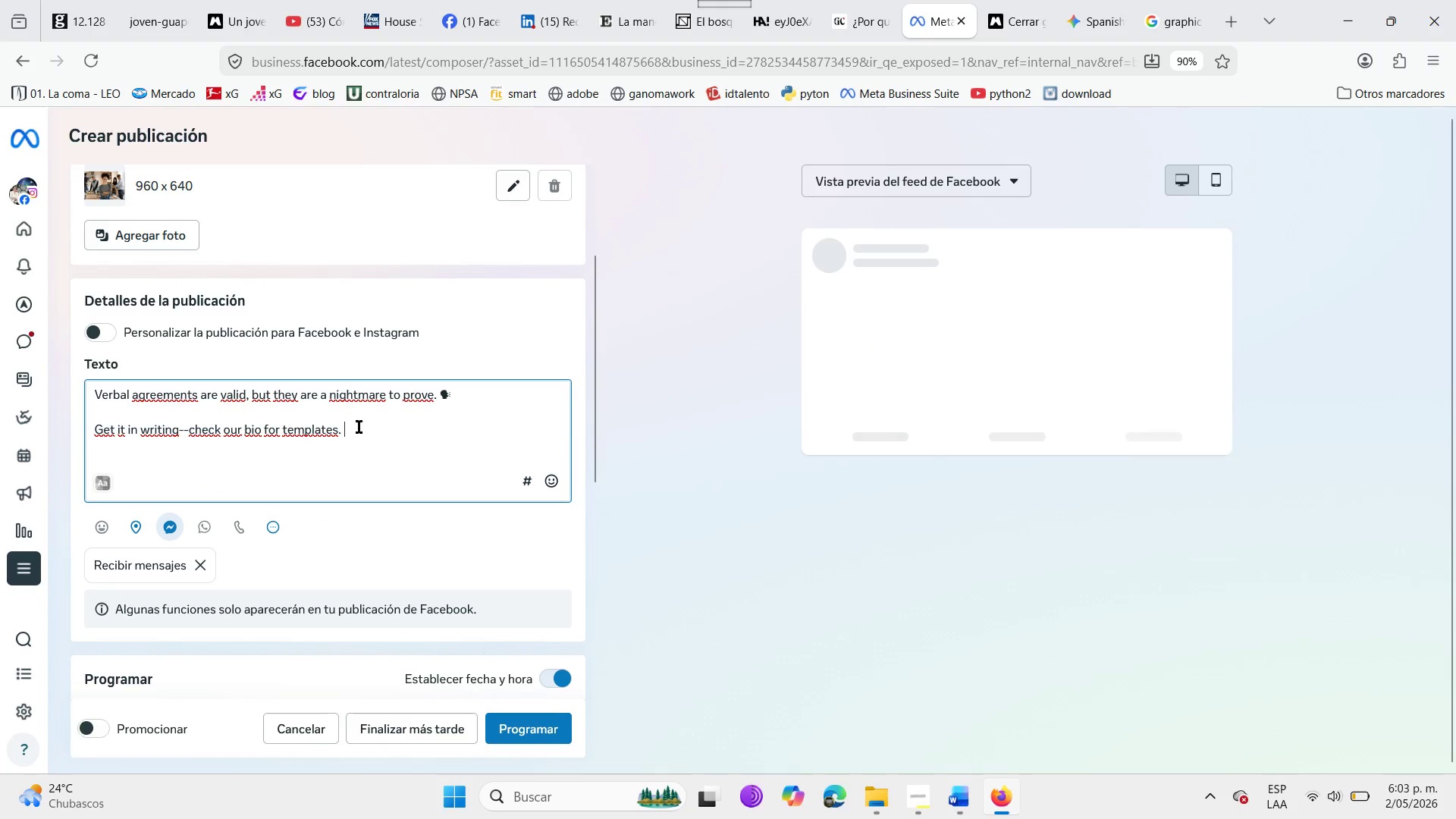 
left_click([361, 425])
 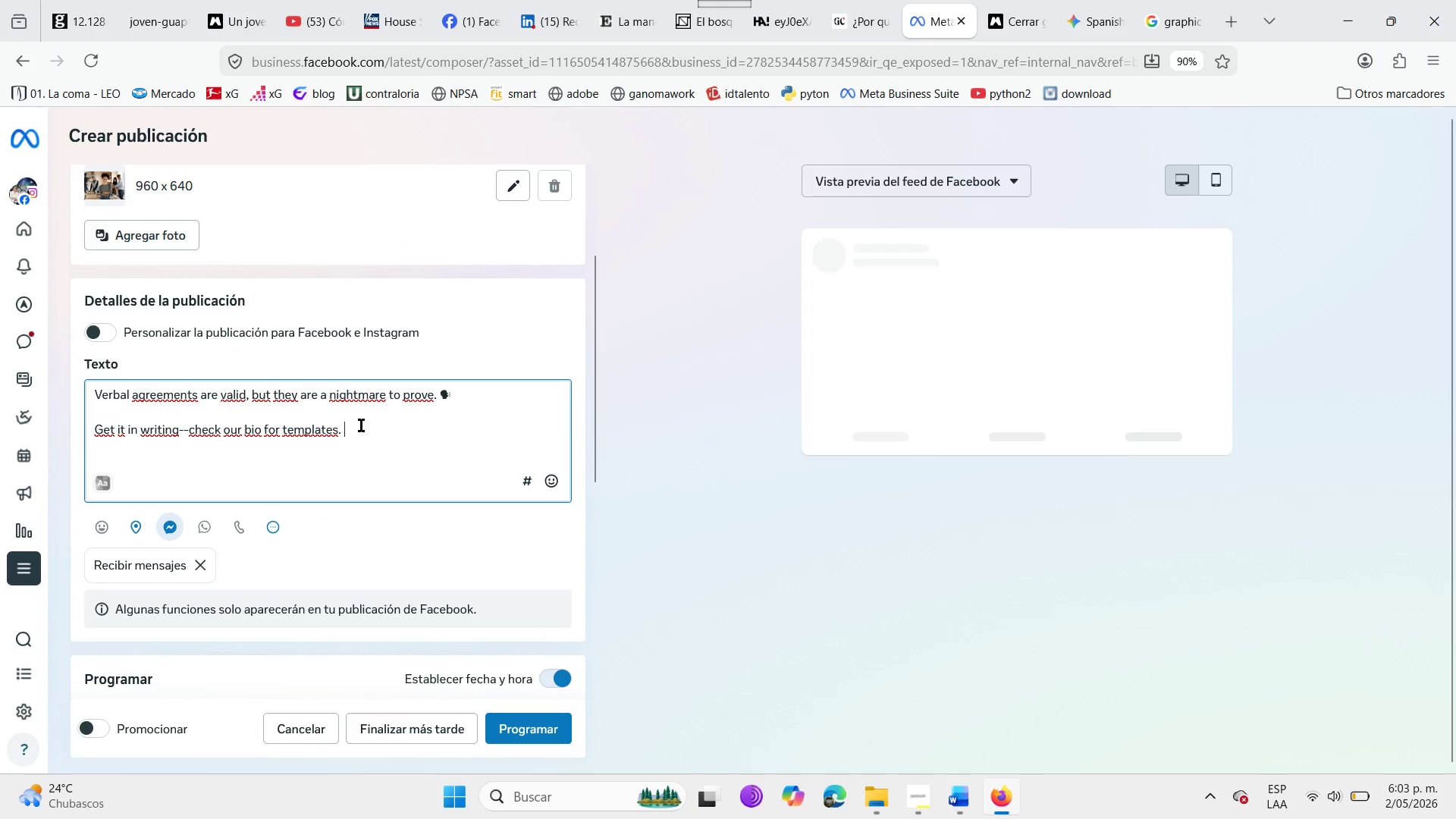 
key(Enter)
 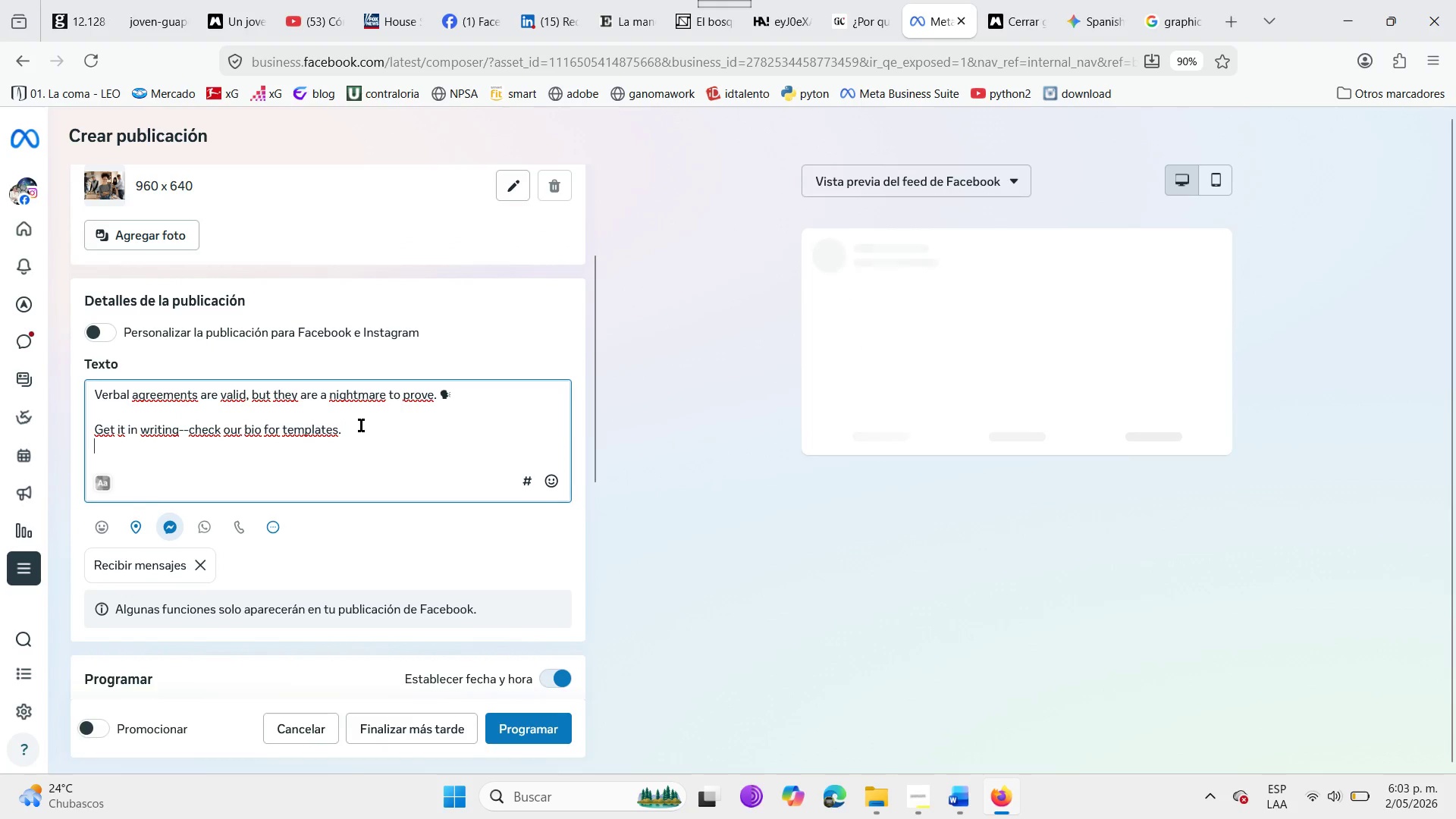 
key(Enter)
 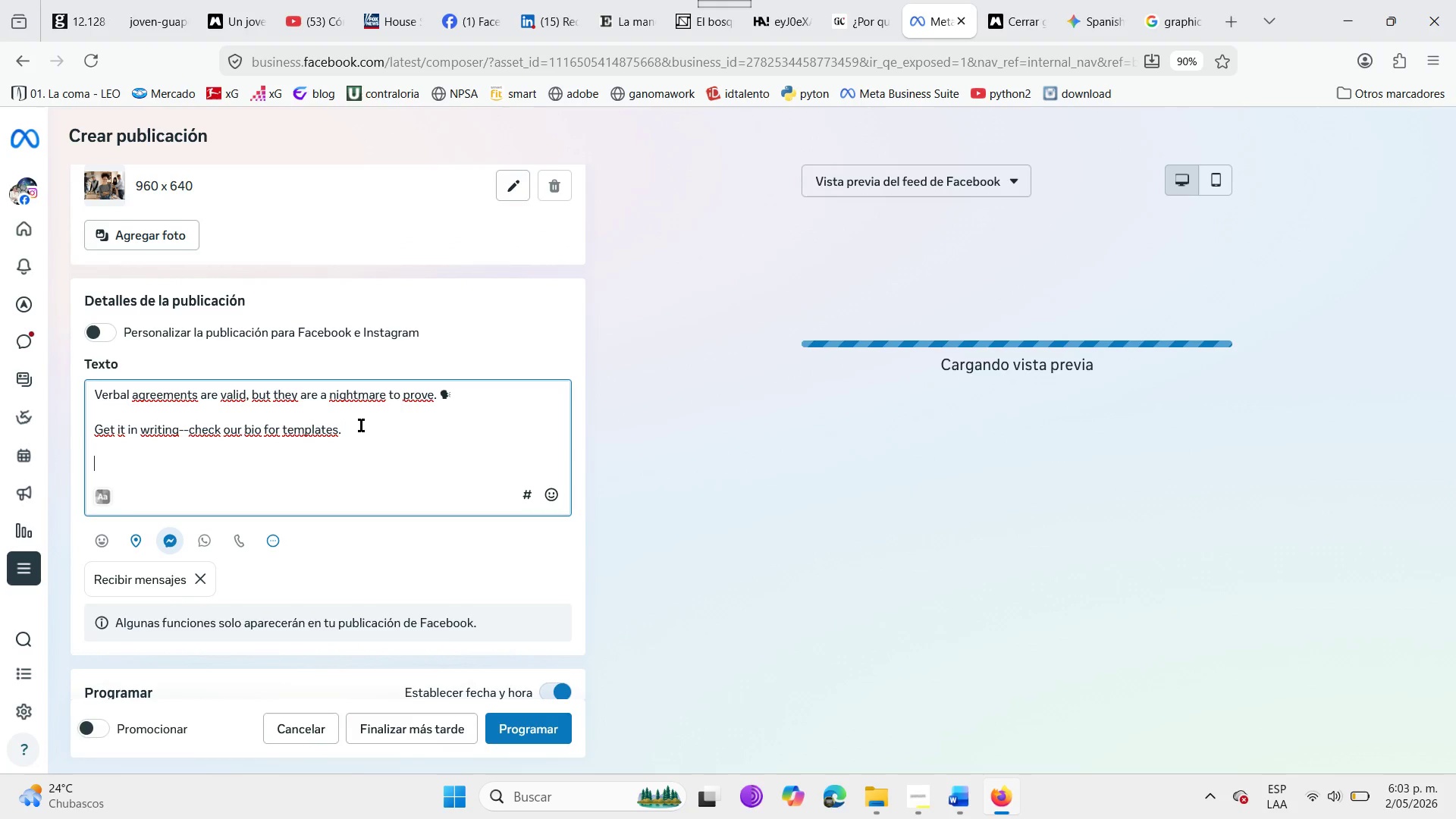 
type(#ContractLaw)
 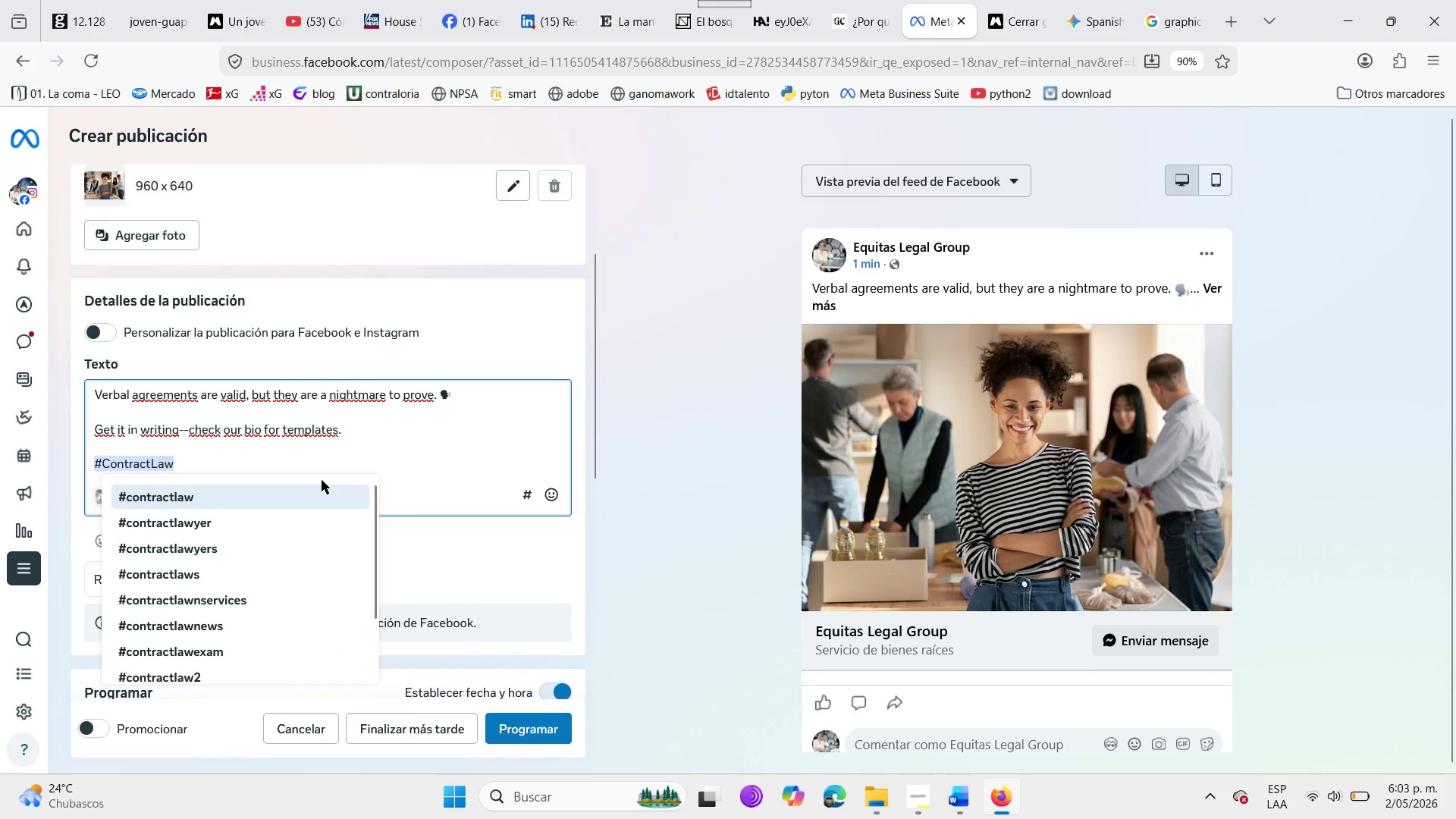 
left_click([253, 505])
 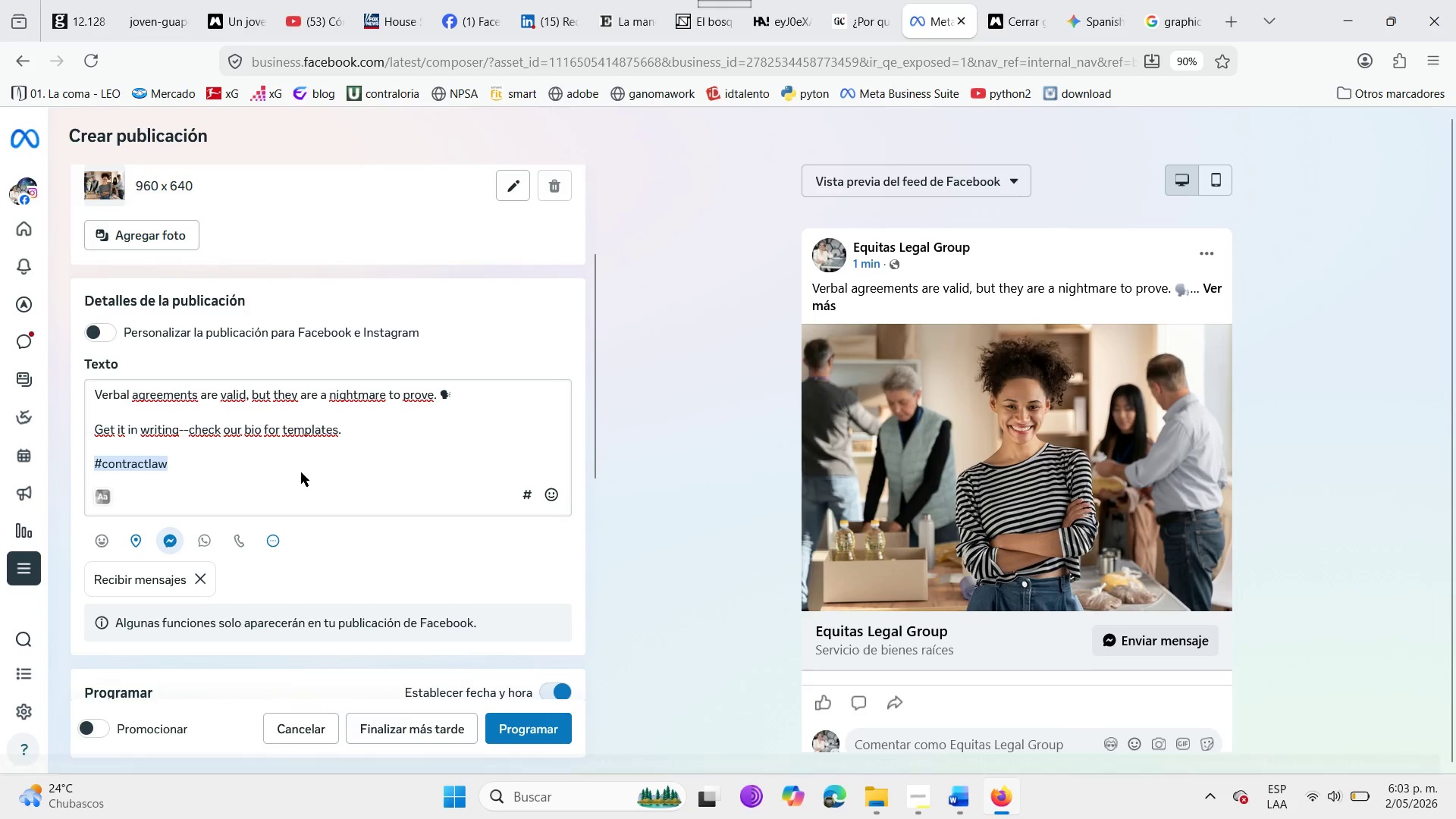 
scroll: coordinate [306, 472], scroll_direction: up, amount: 1.0
 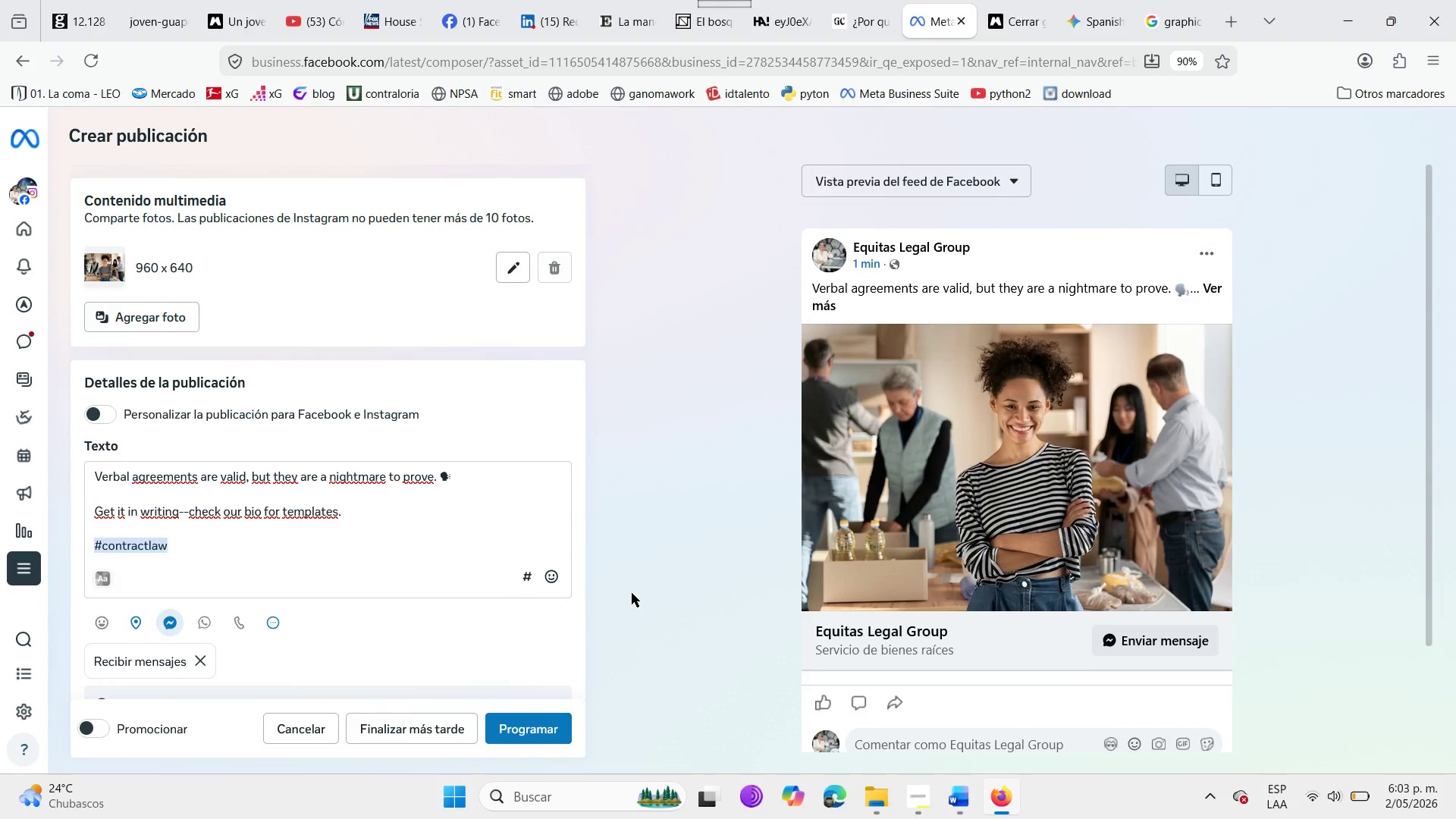 
wait(9.21)
 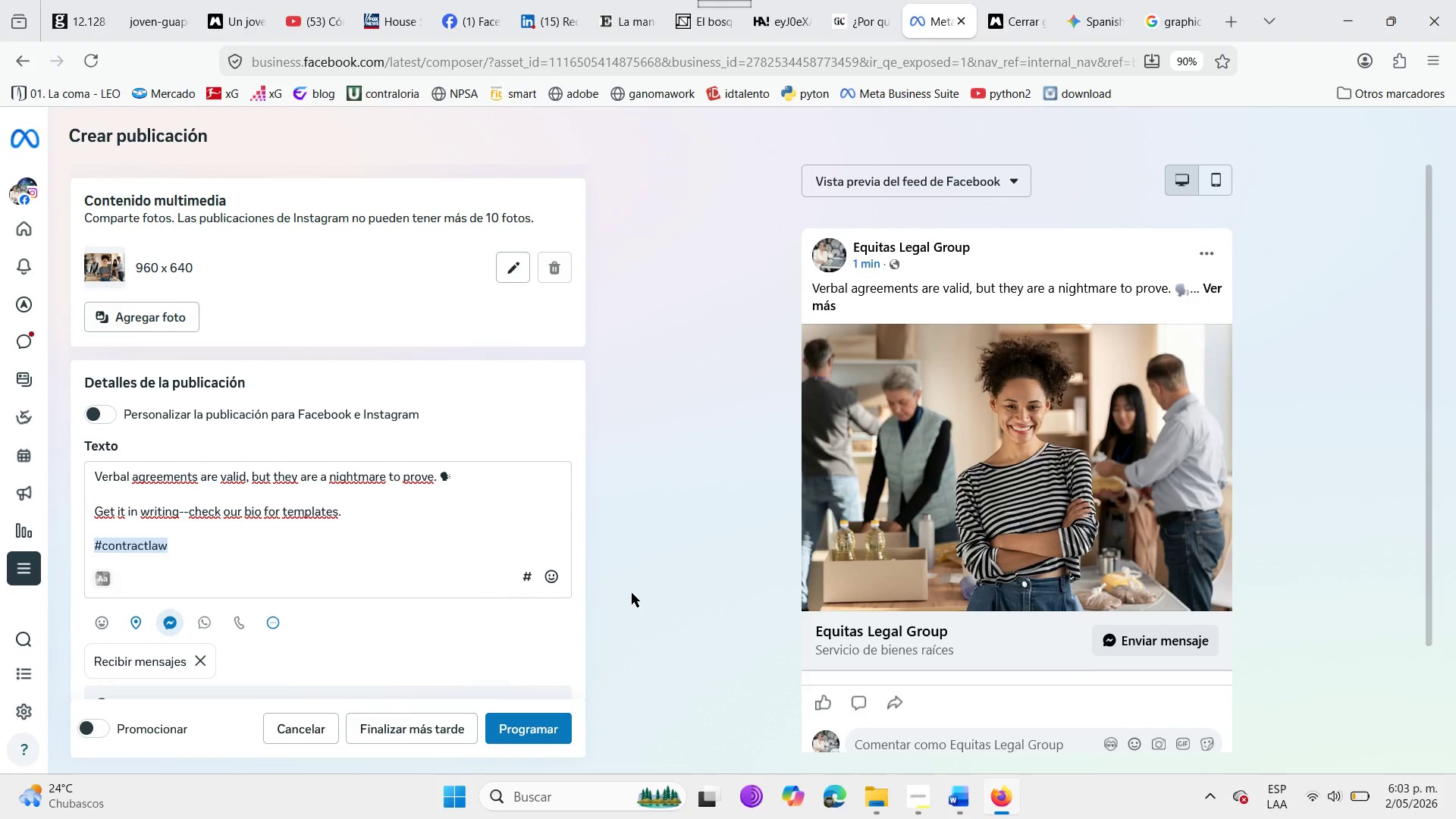 
left_click([995, 0])
 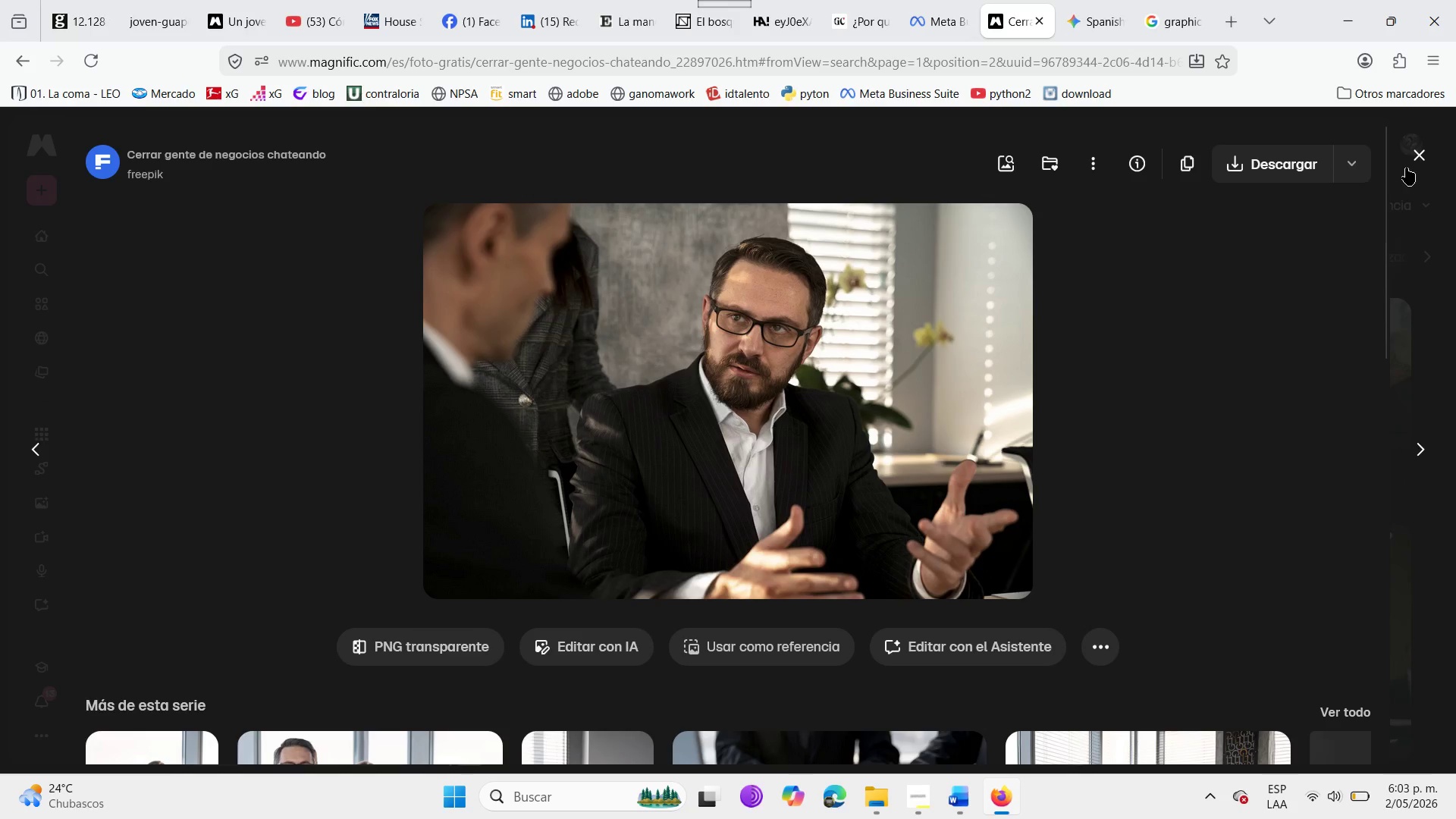 
left_click([1416, 168])
 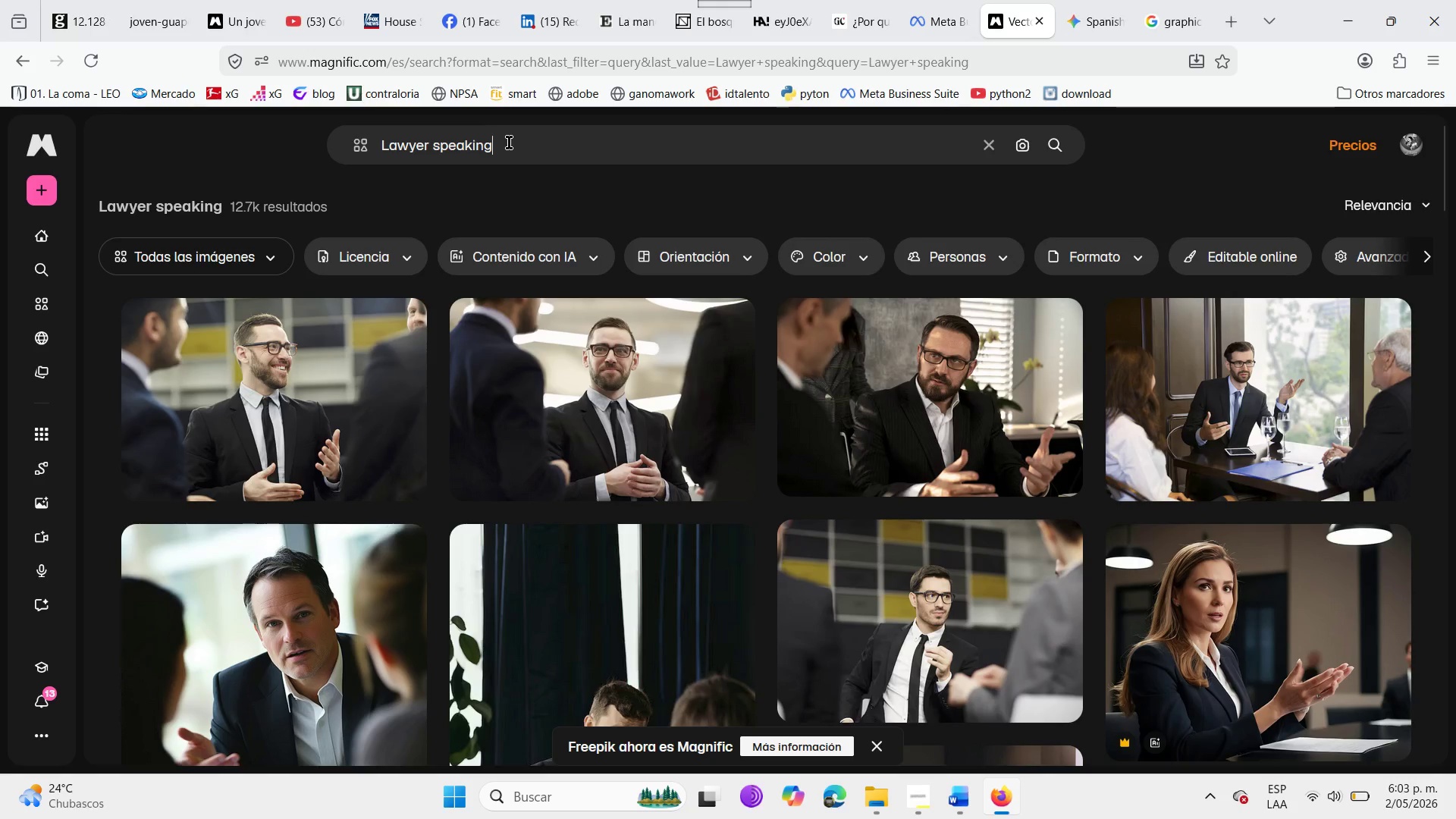 
hold_key(key=Backspace, duration=1.5)
 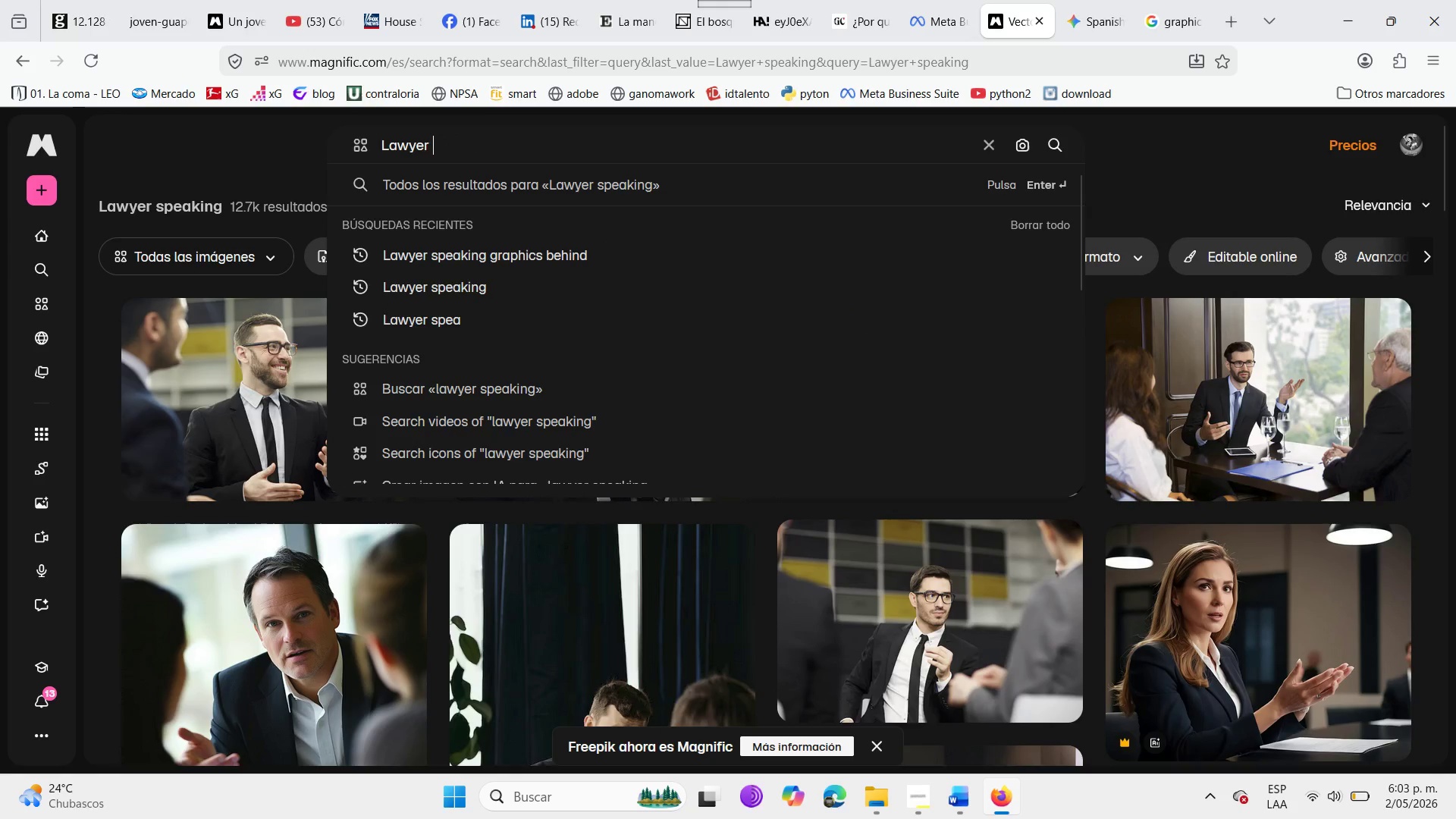 
hold_key(key=Backspace, duration=1.52)
 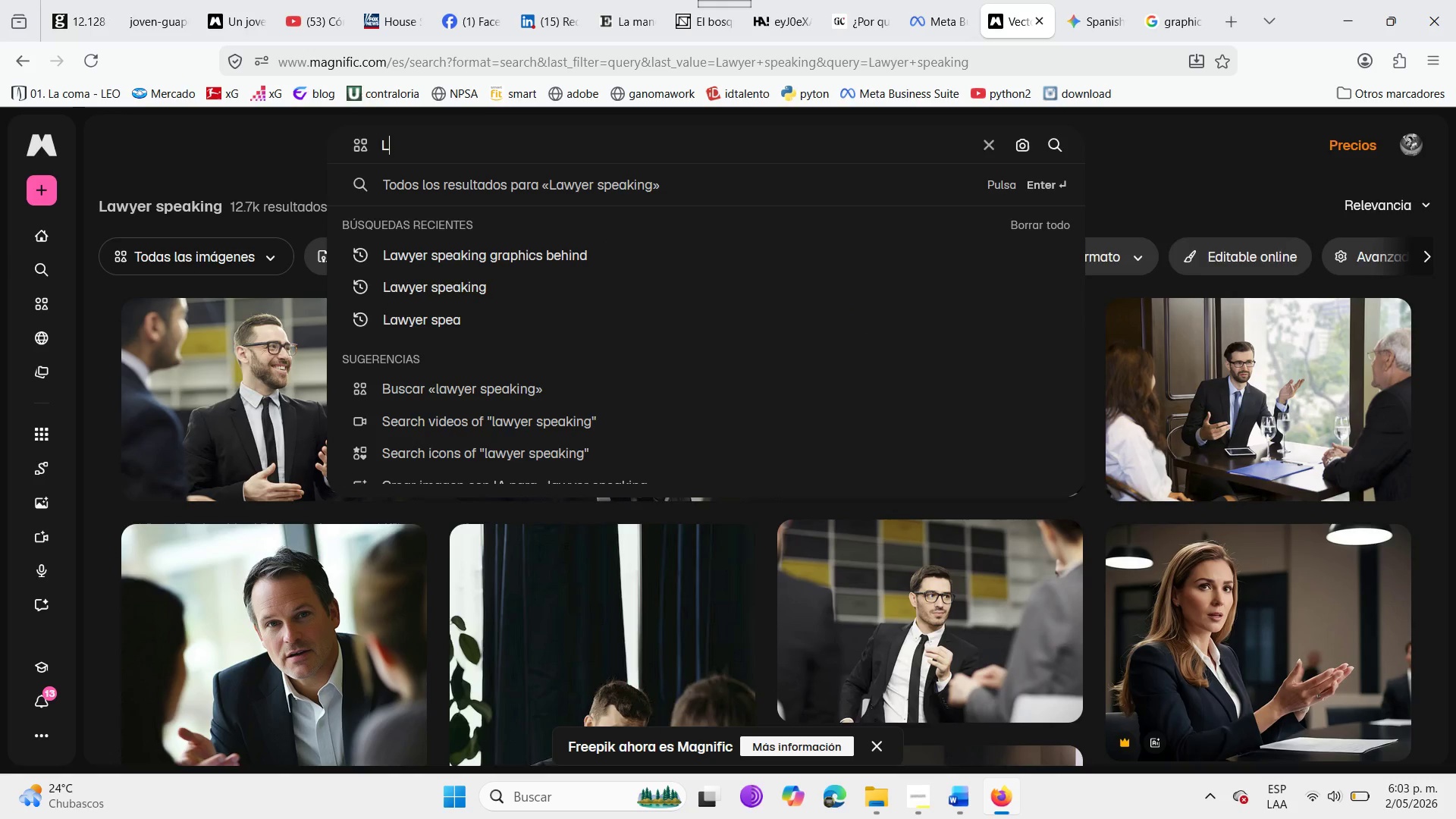 
key(Backspace)
key(Backspace)
key(Backspace)
key(Backspace)
key(Backspace)
key(Backspace)
key(Backspace)
key(Backspace)
key(Backspace)
type(meeting room)
 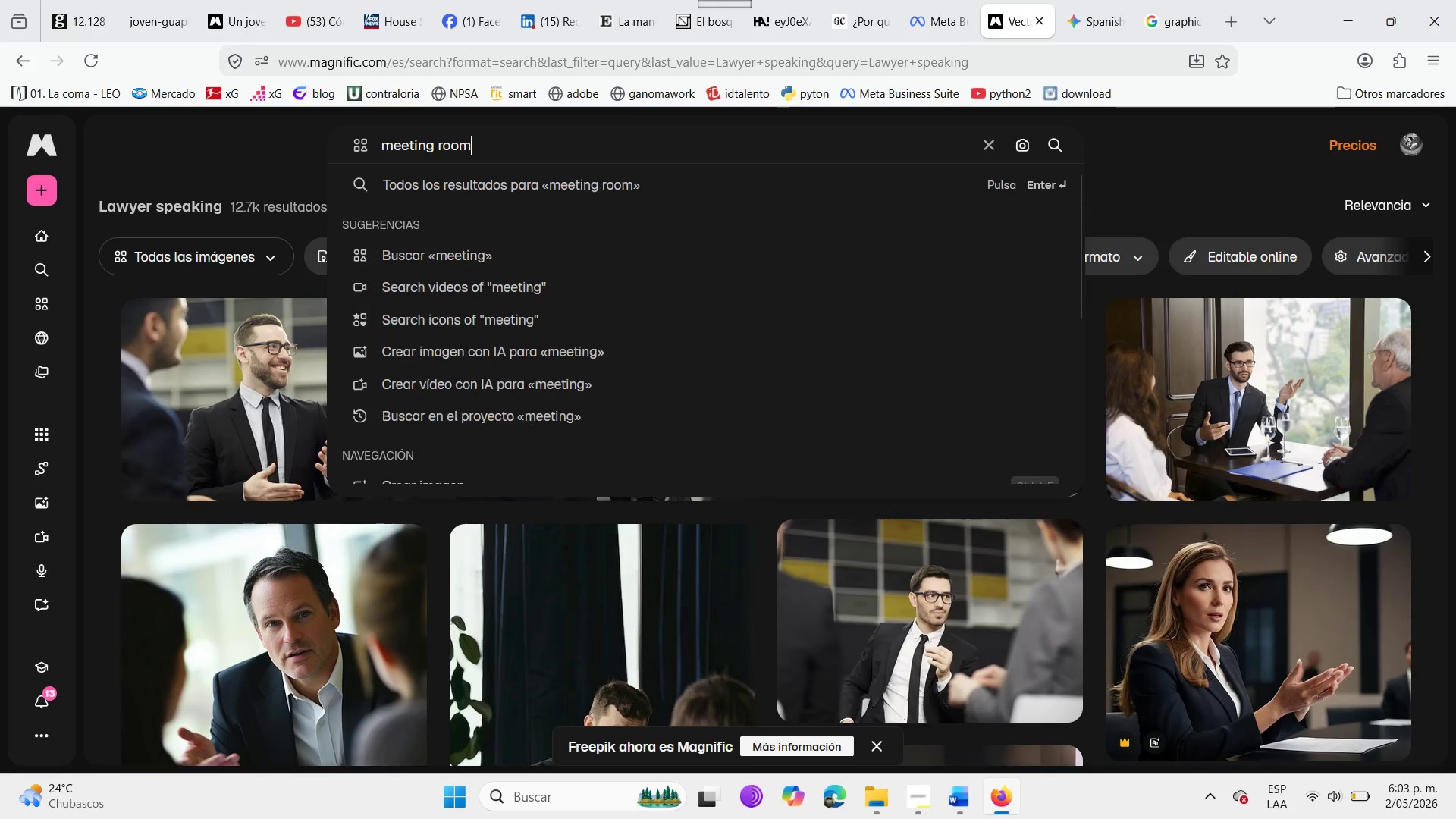 
key(Enter)
 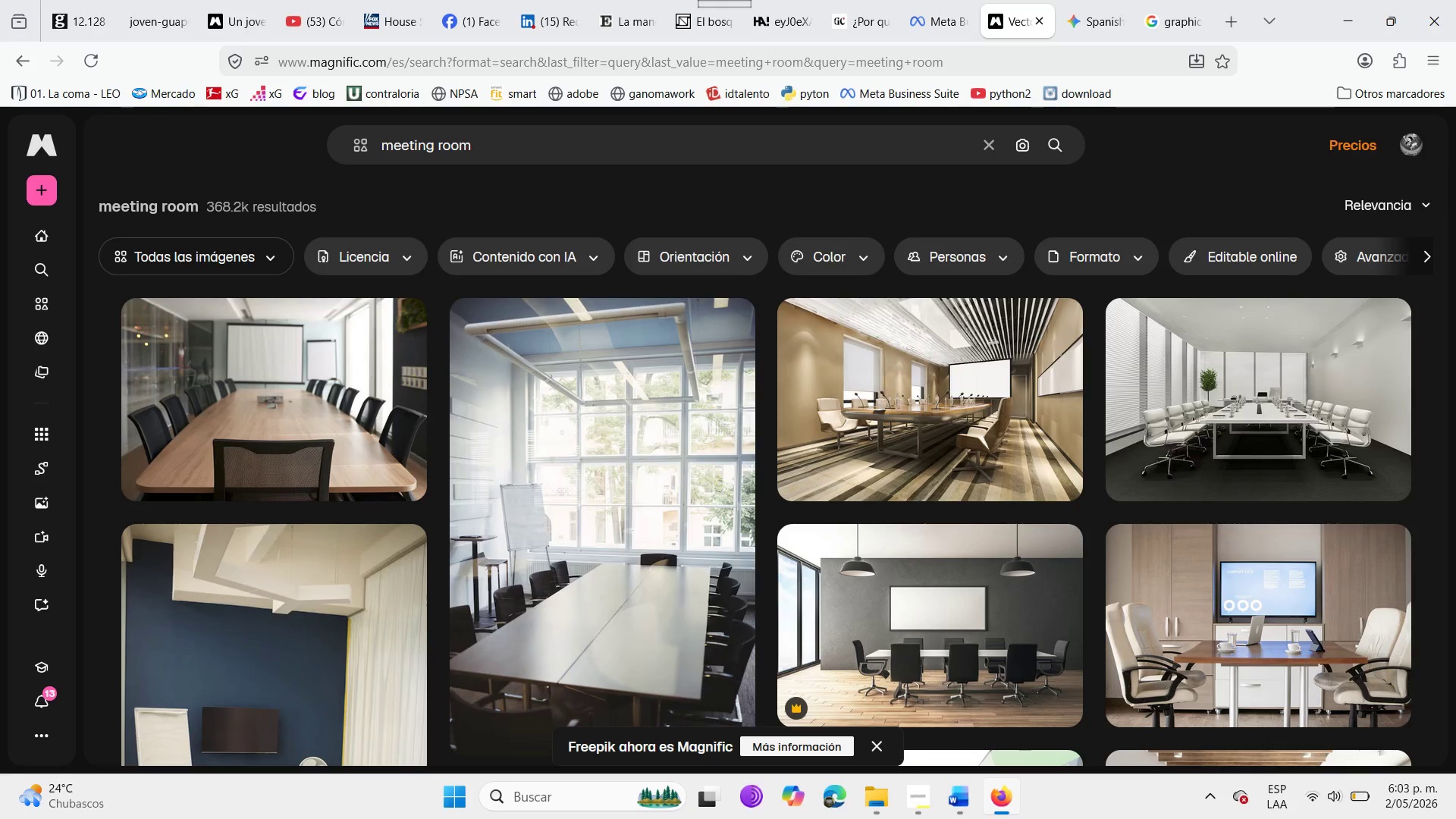 
wait(6.78)
 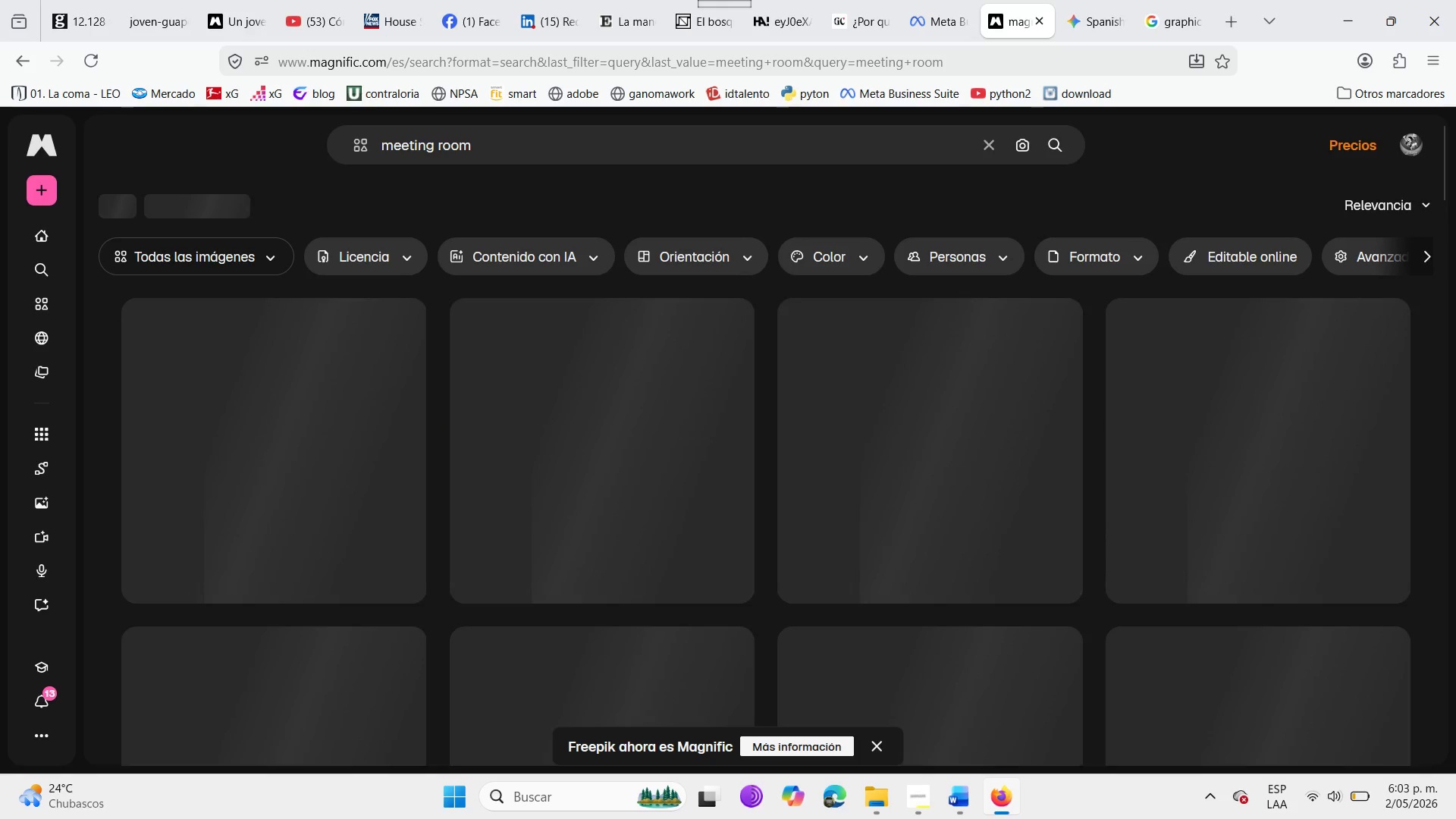 
type( two people )
 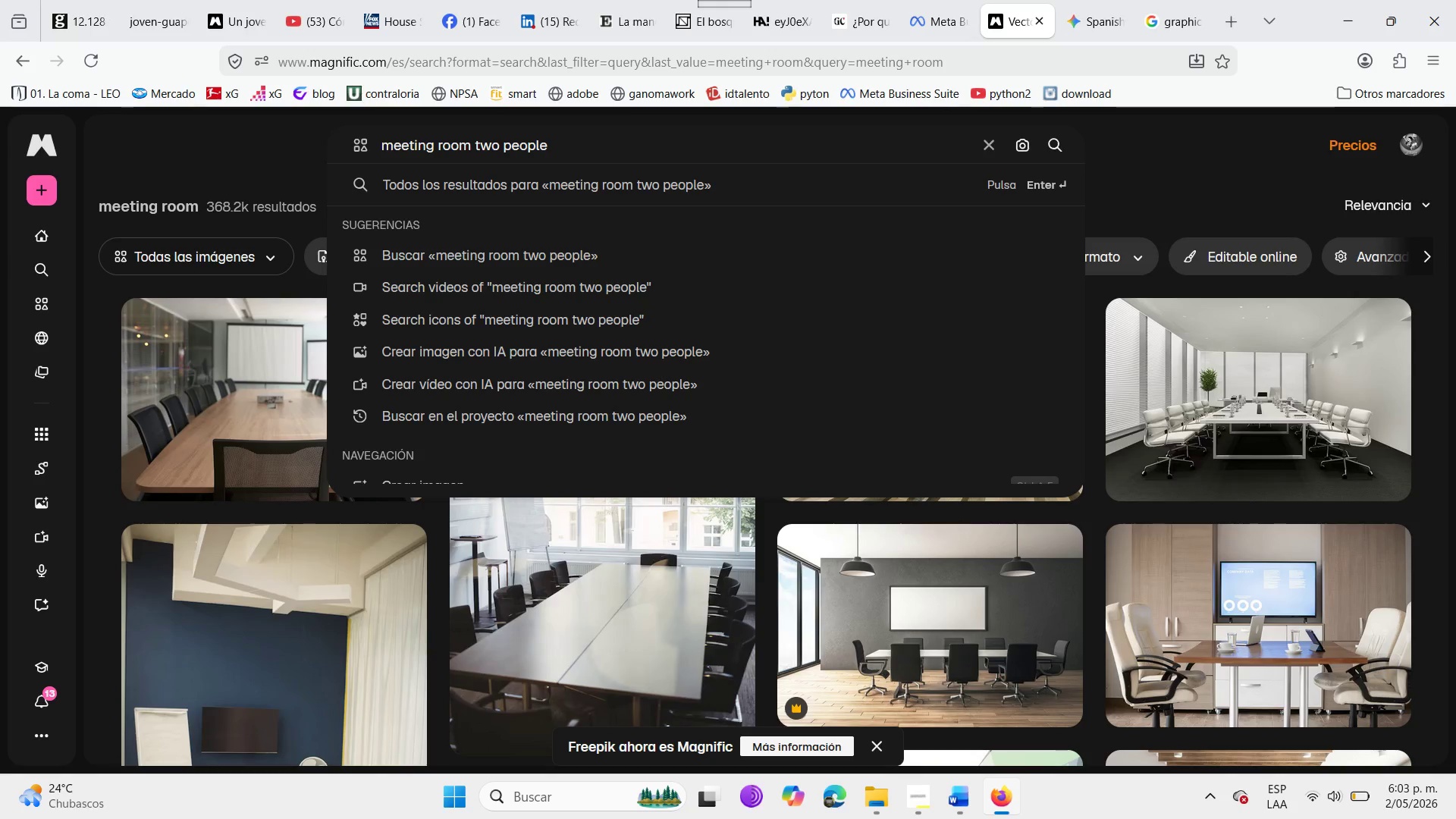 
wait(5.5)
 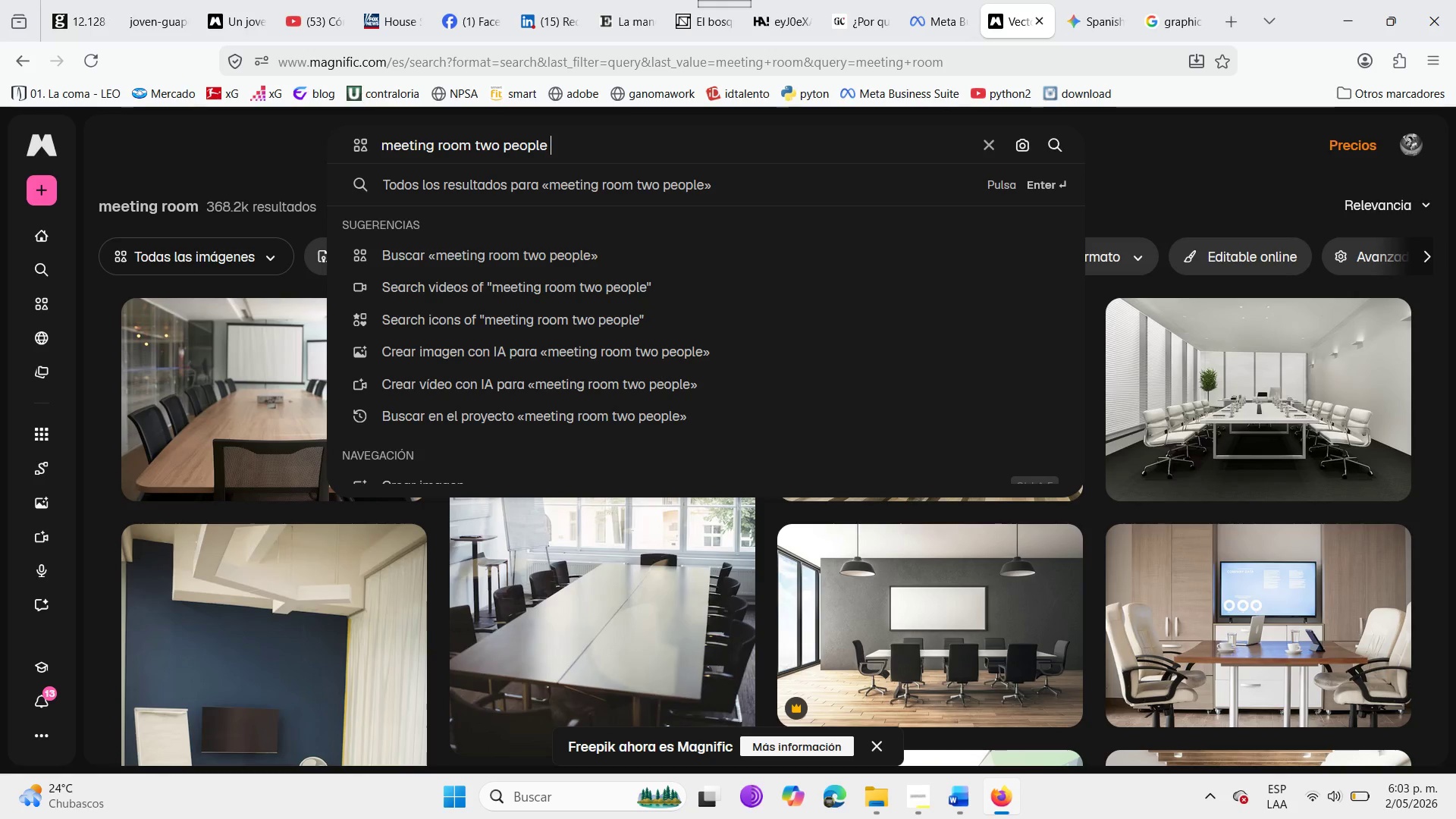 
type(recorder)
 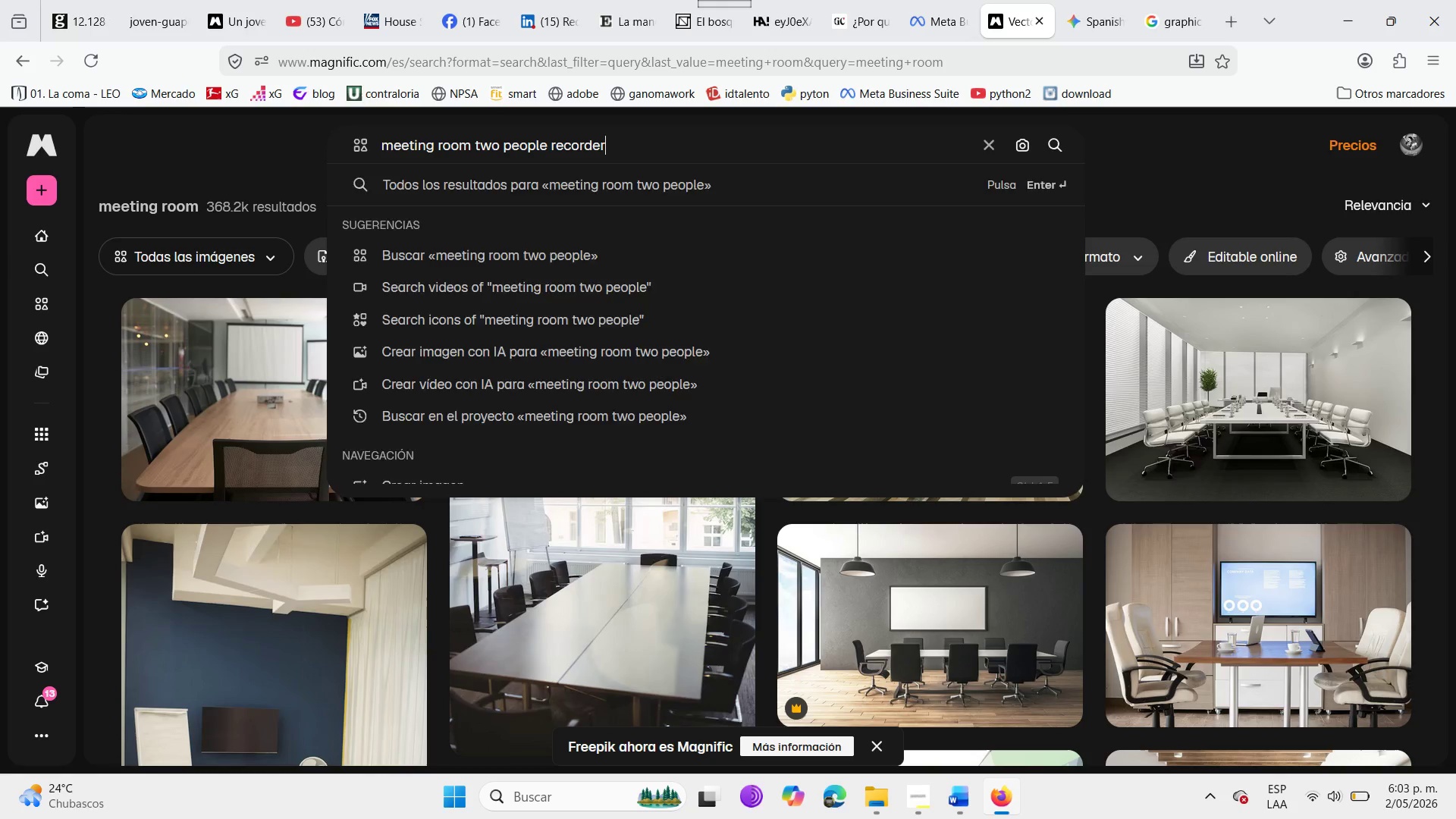 
key(Enter)
 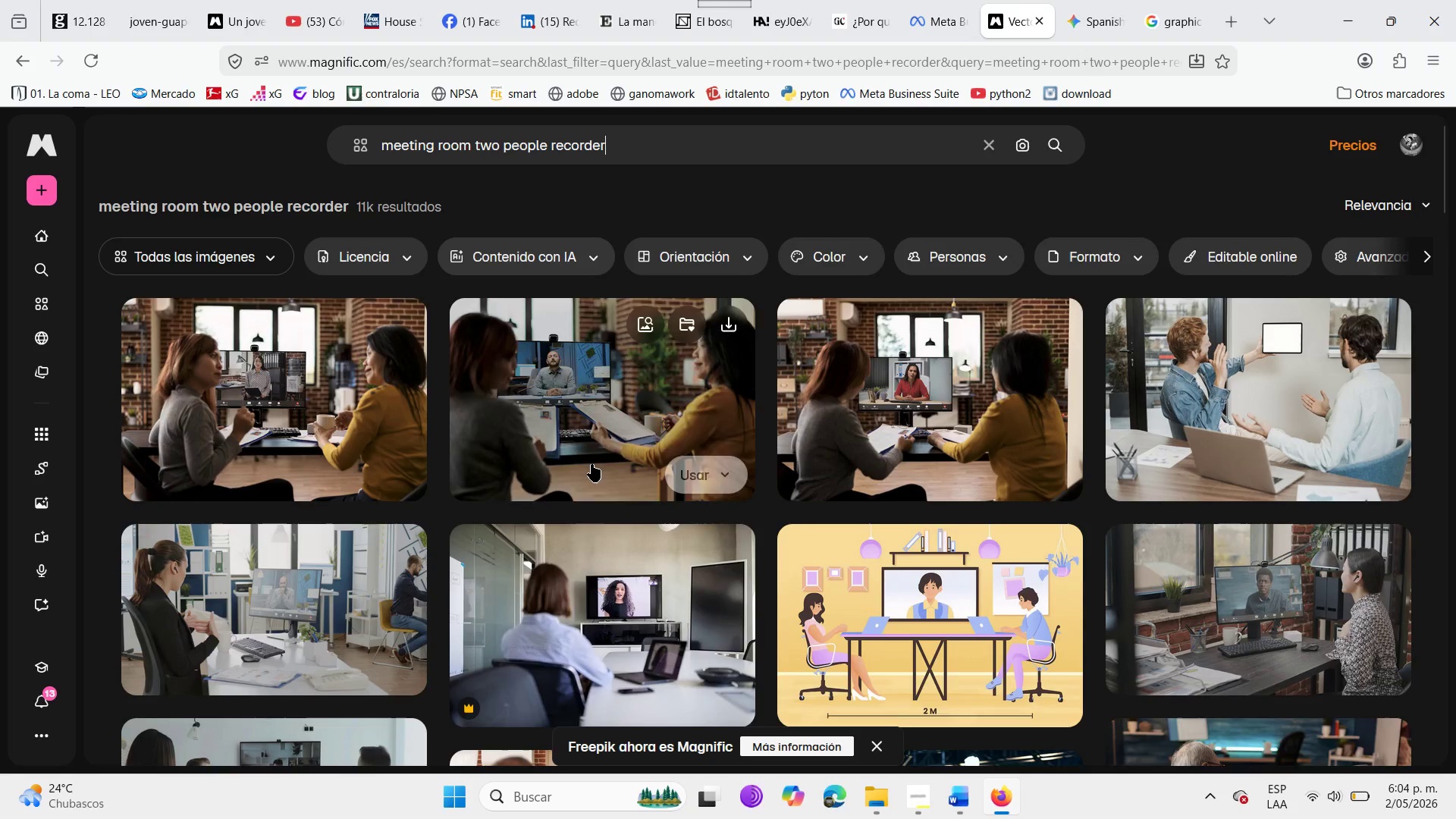 
wait(12.92)
 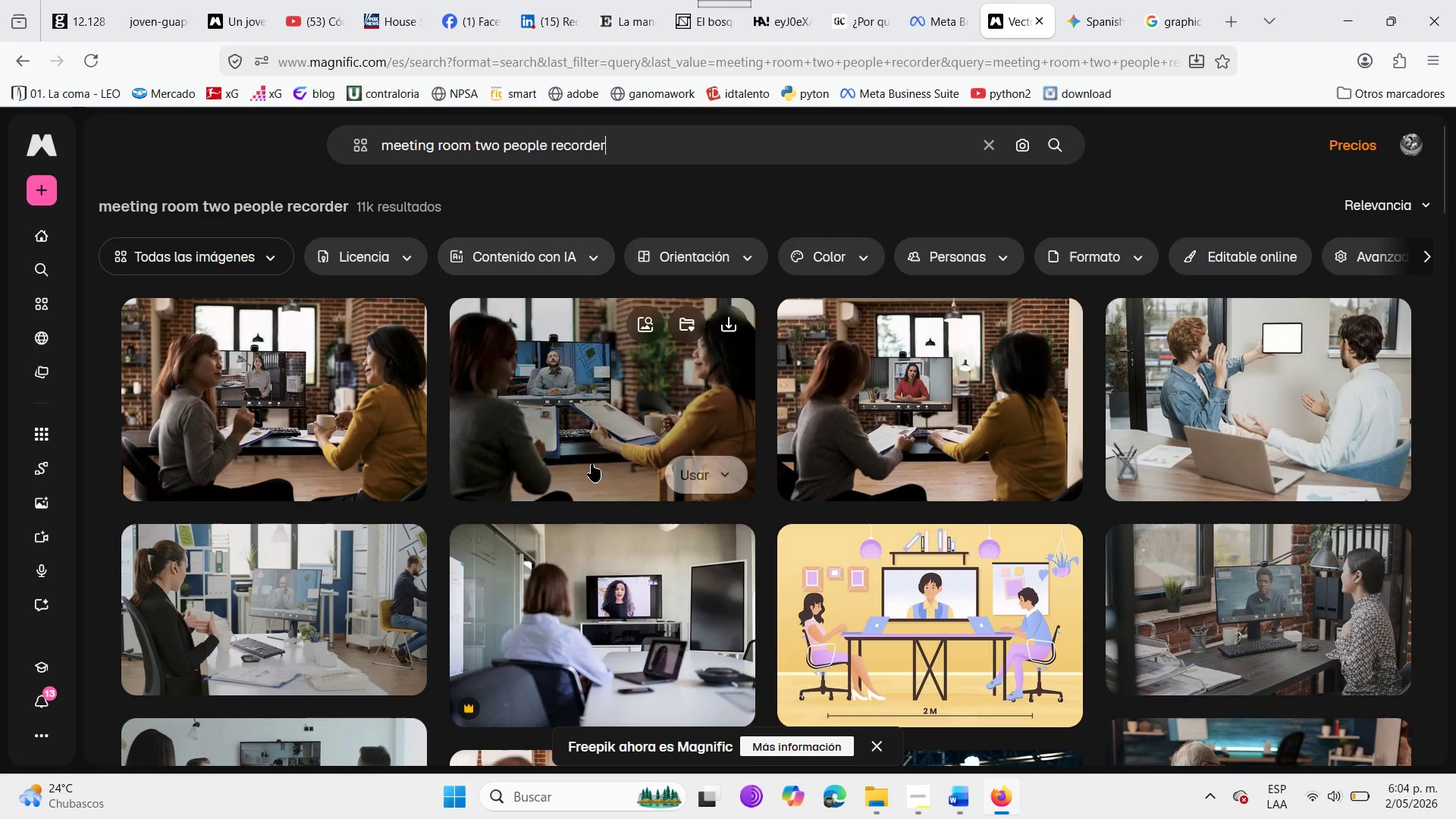 
left_click([246, 431])
 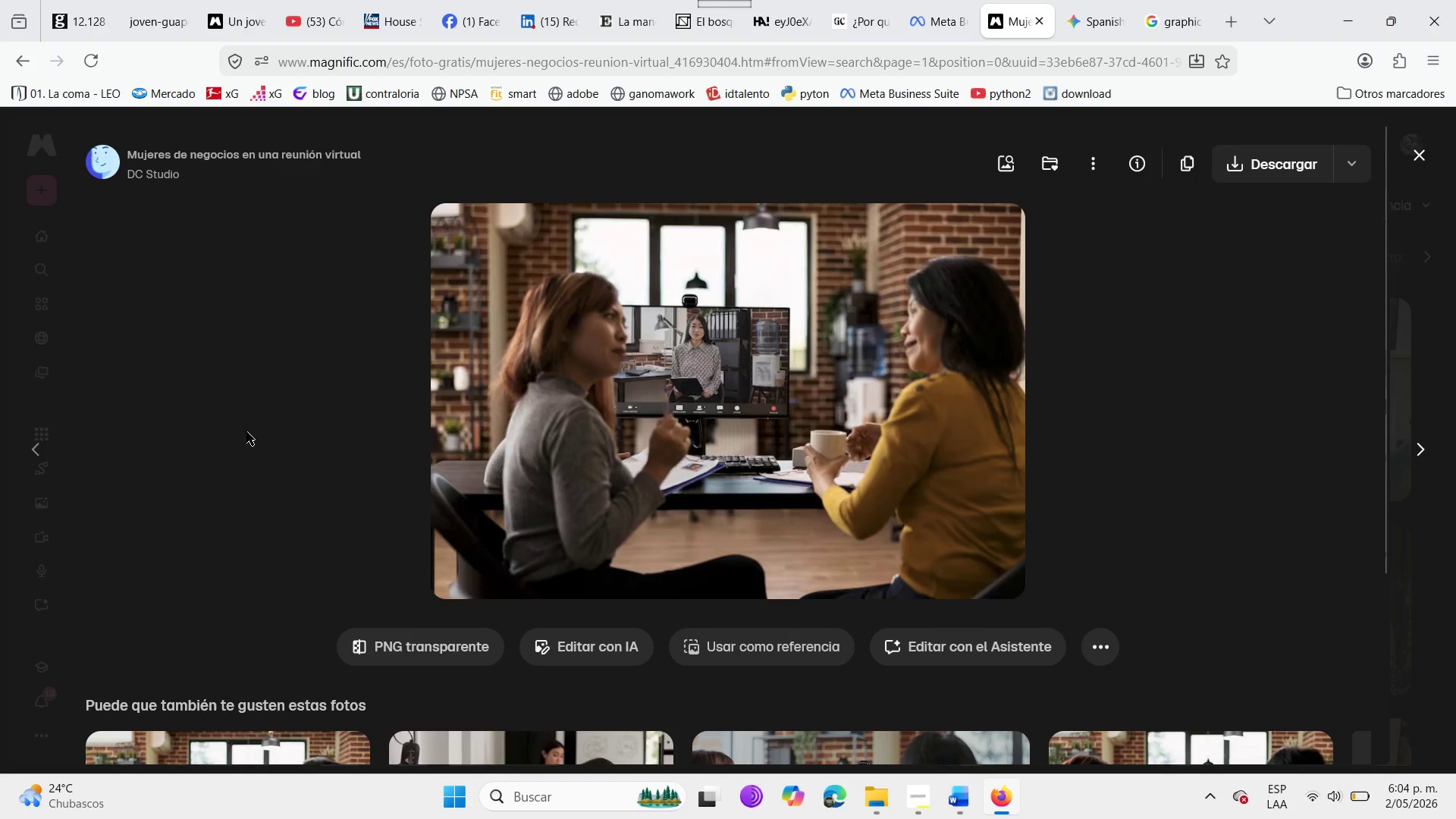 
wait(8.05)
 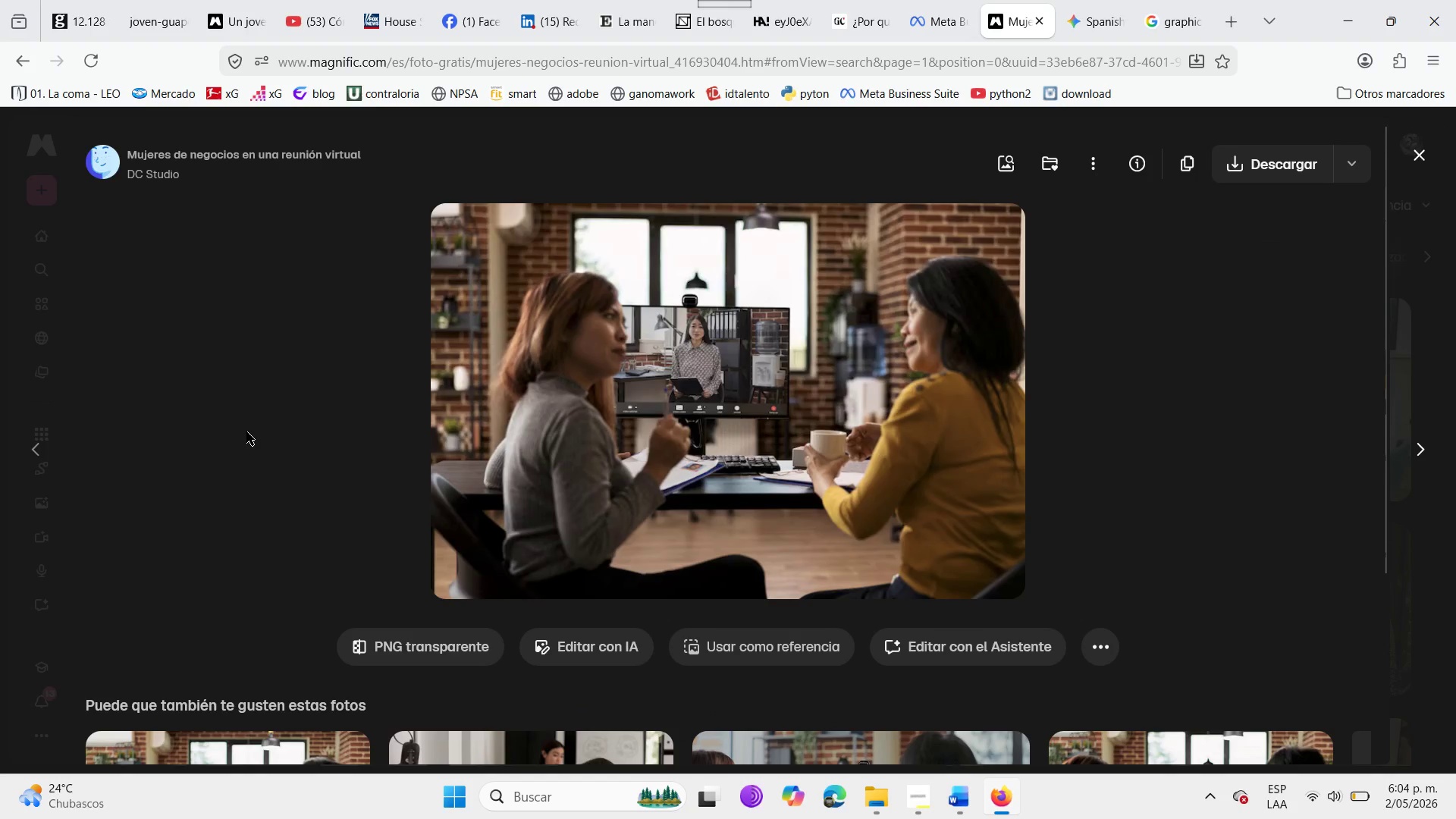 
left_click([1429, 155])
 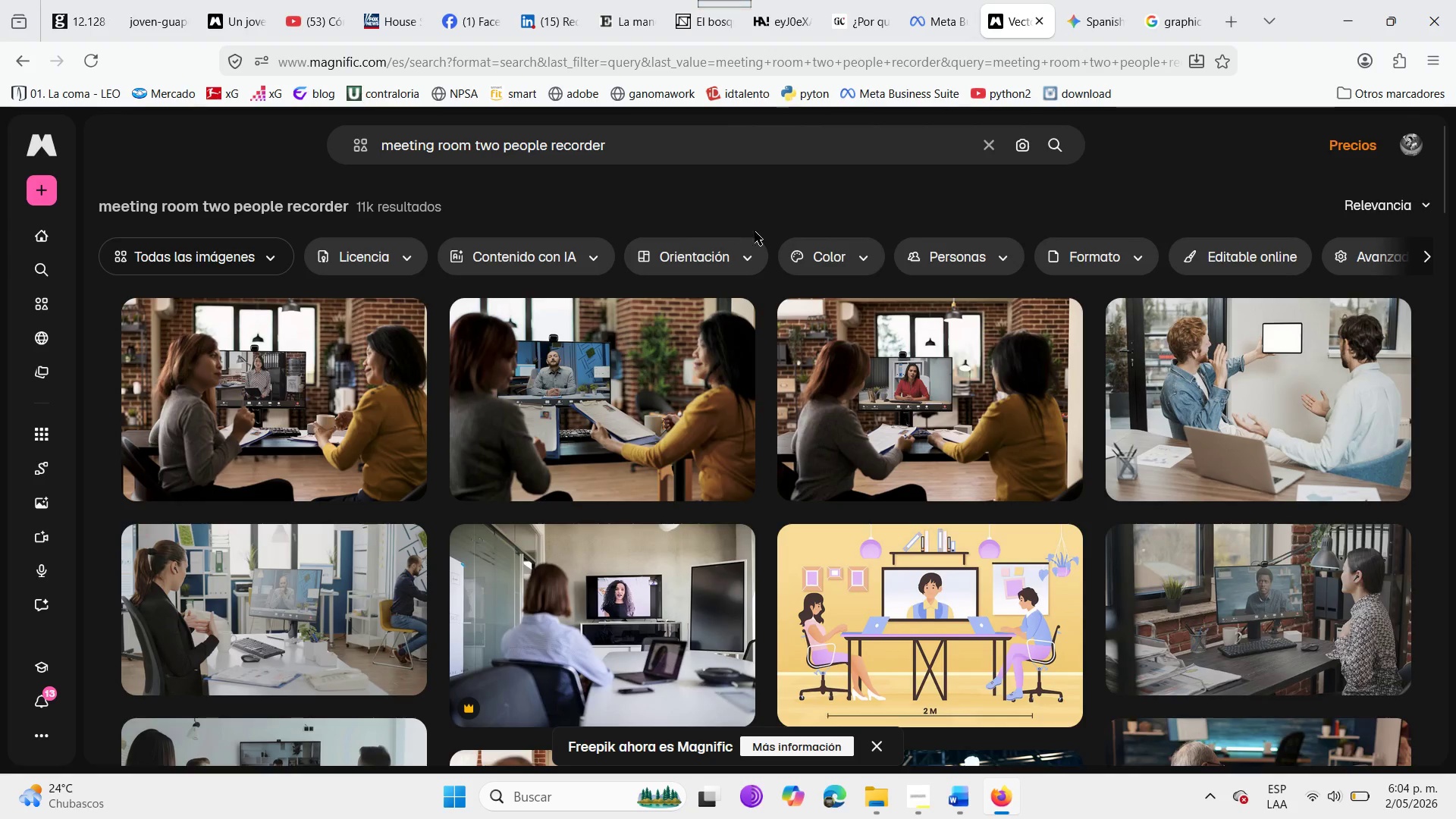 
left_click([866, 414])
 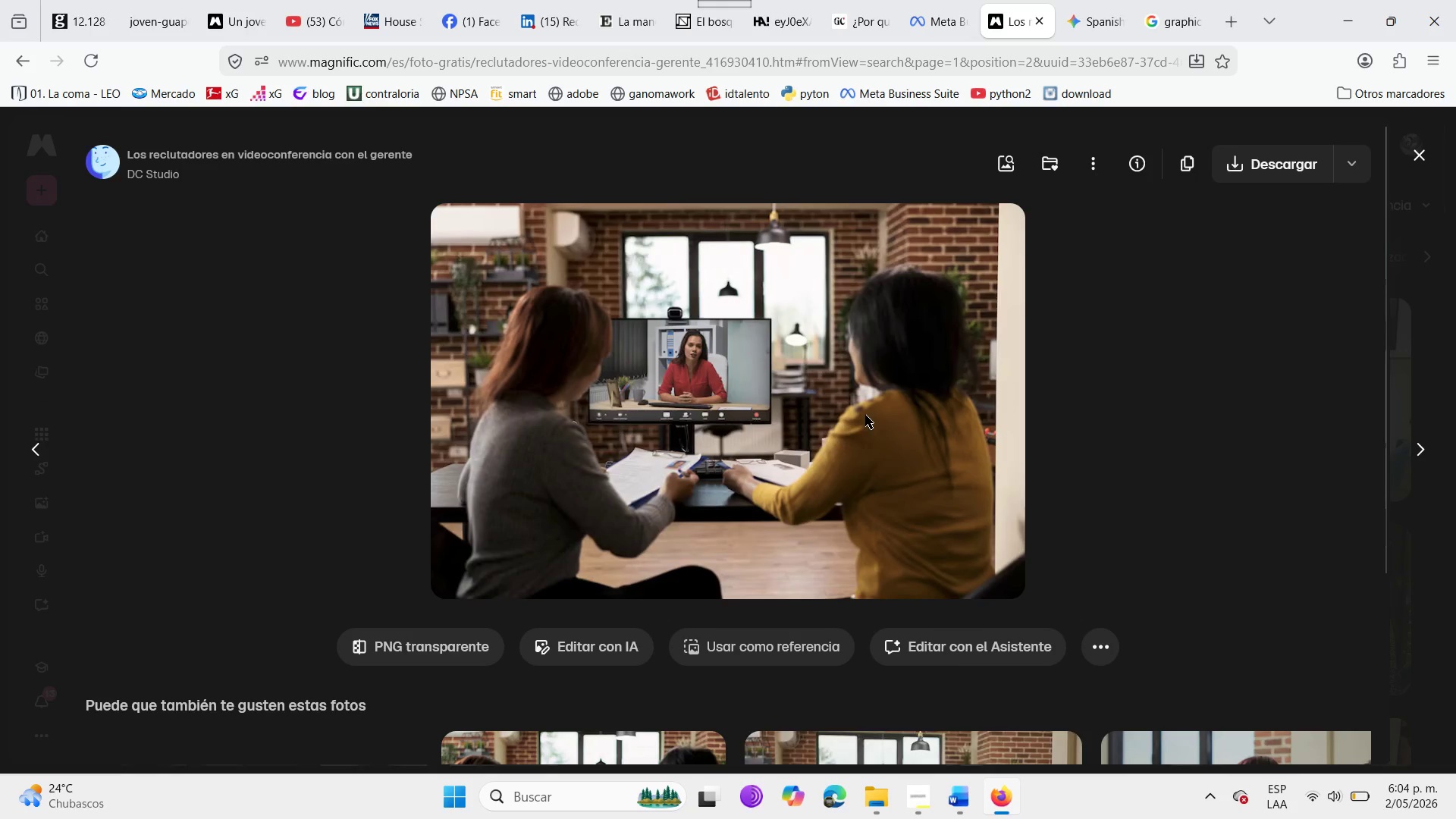 
scroll: coordinate [800, 592], scroll_direction: down, amount: 4.0
 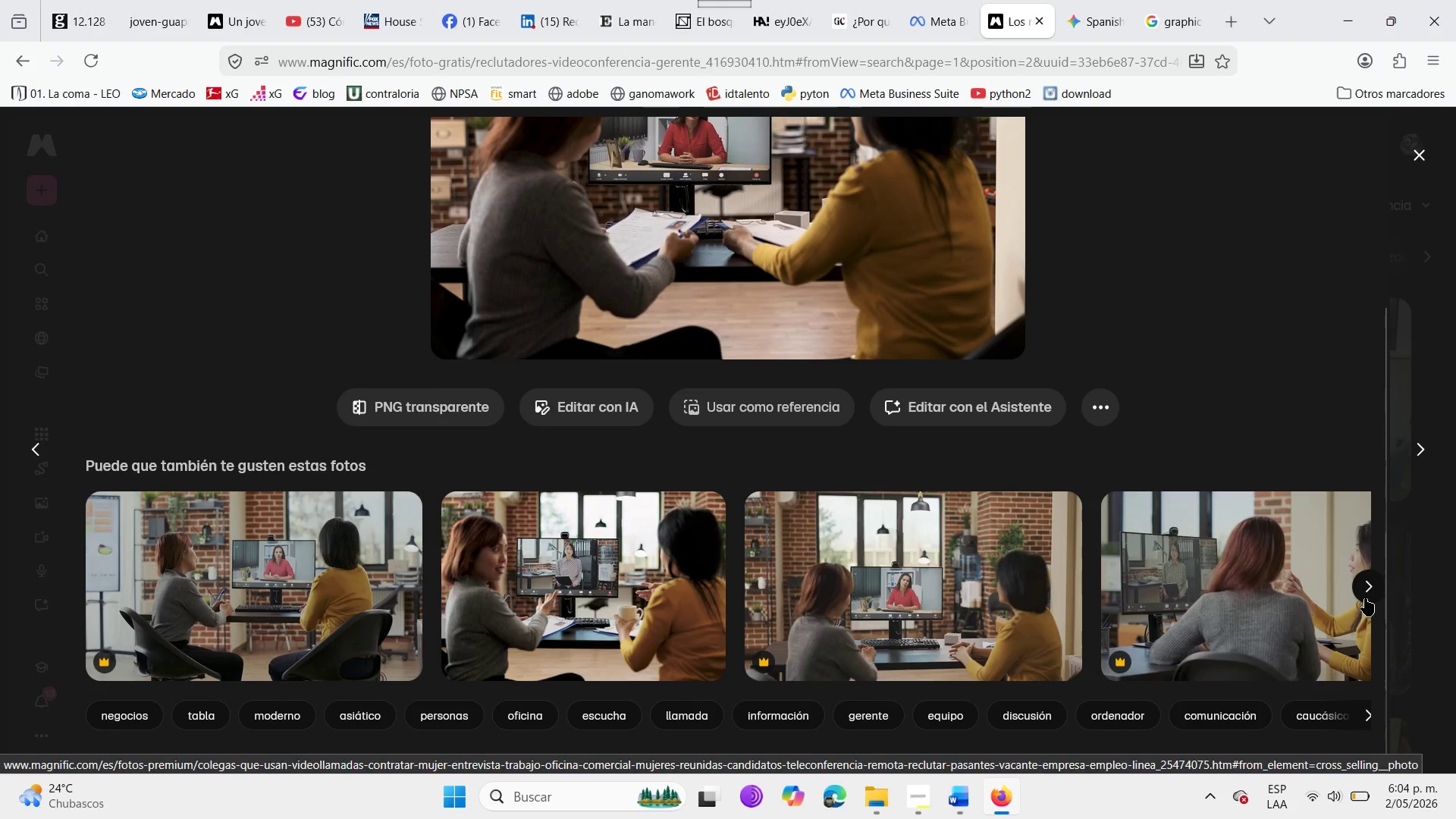 
left_click([1365, 598])
 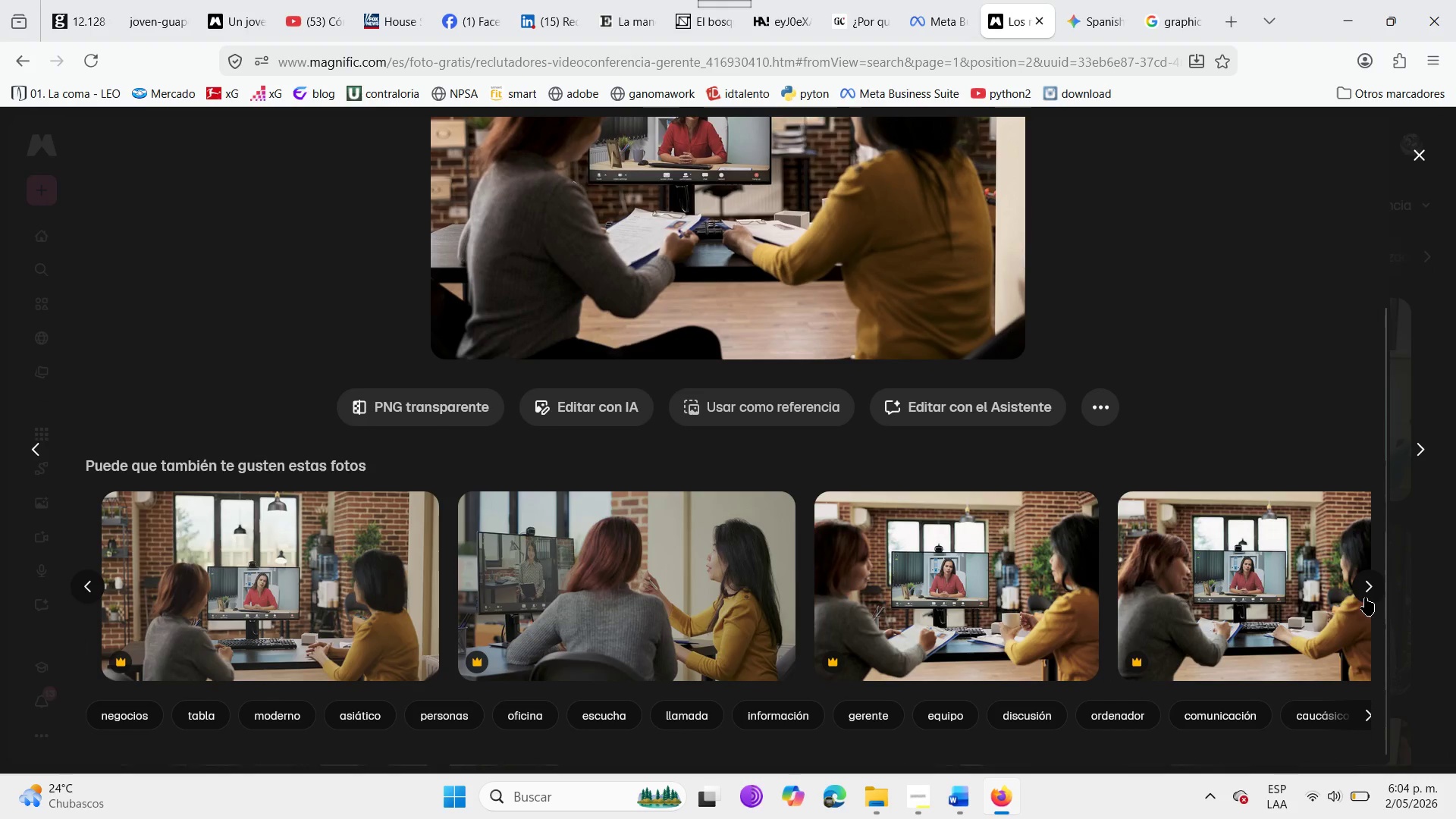 
scroll: coordinate [988, 499], scroll_direction: up, amount: 3.0
 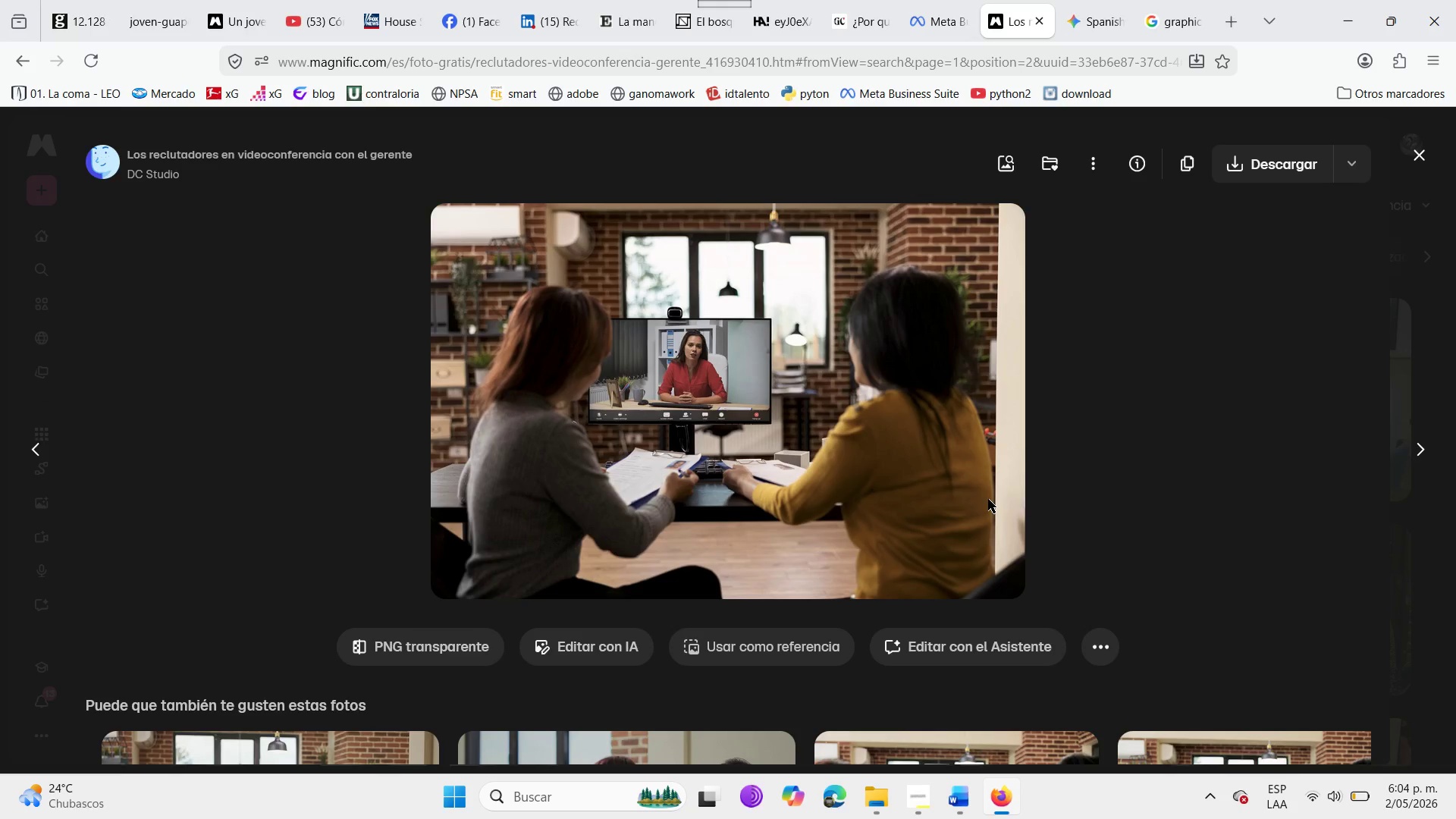 
wait(5.24)
 